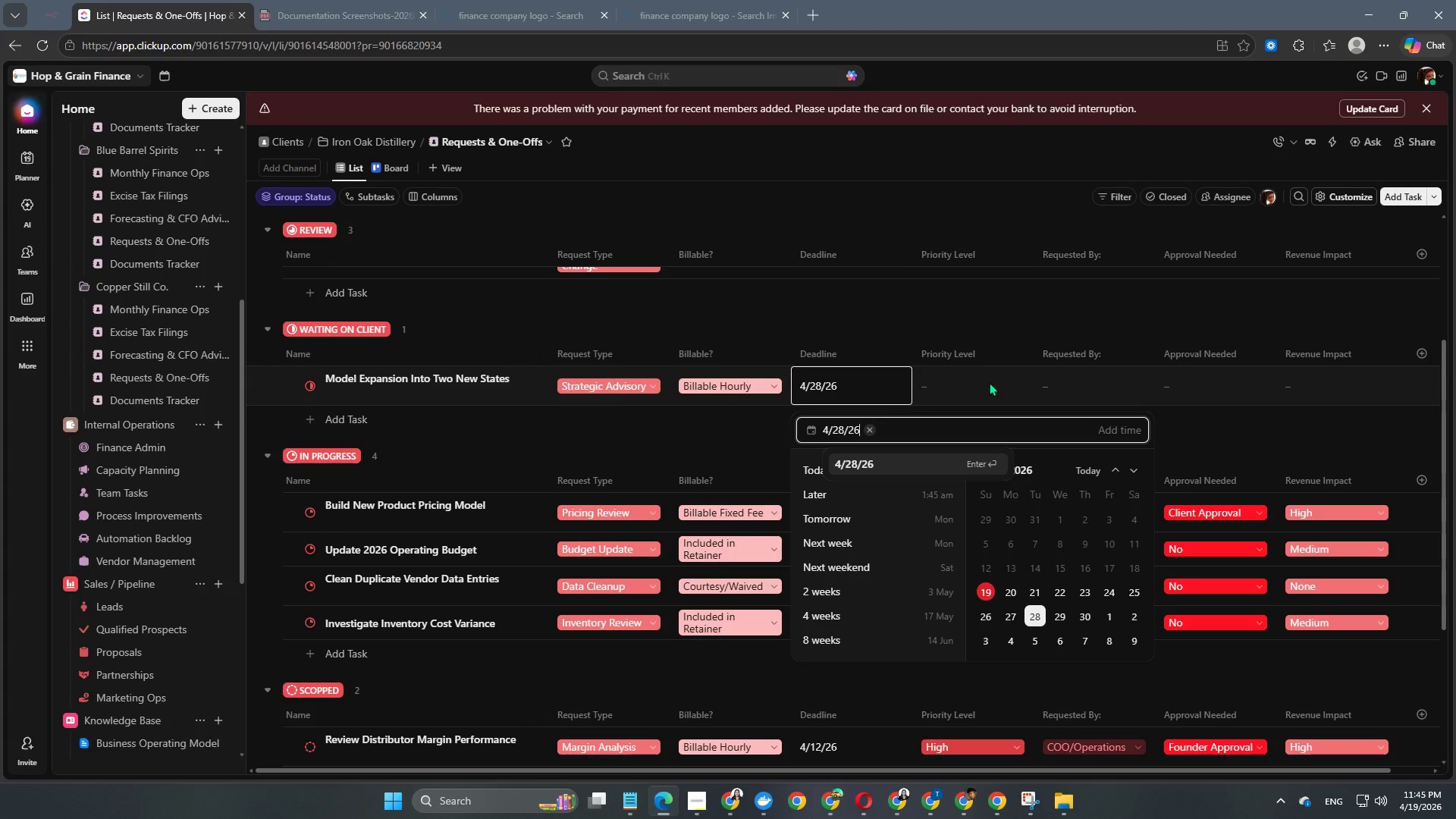 
double_click([989, 382])
 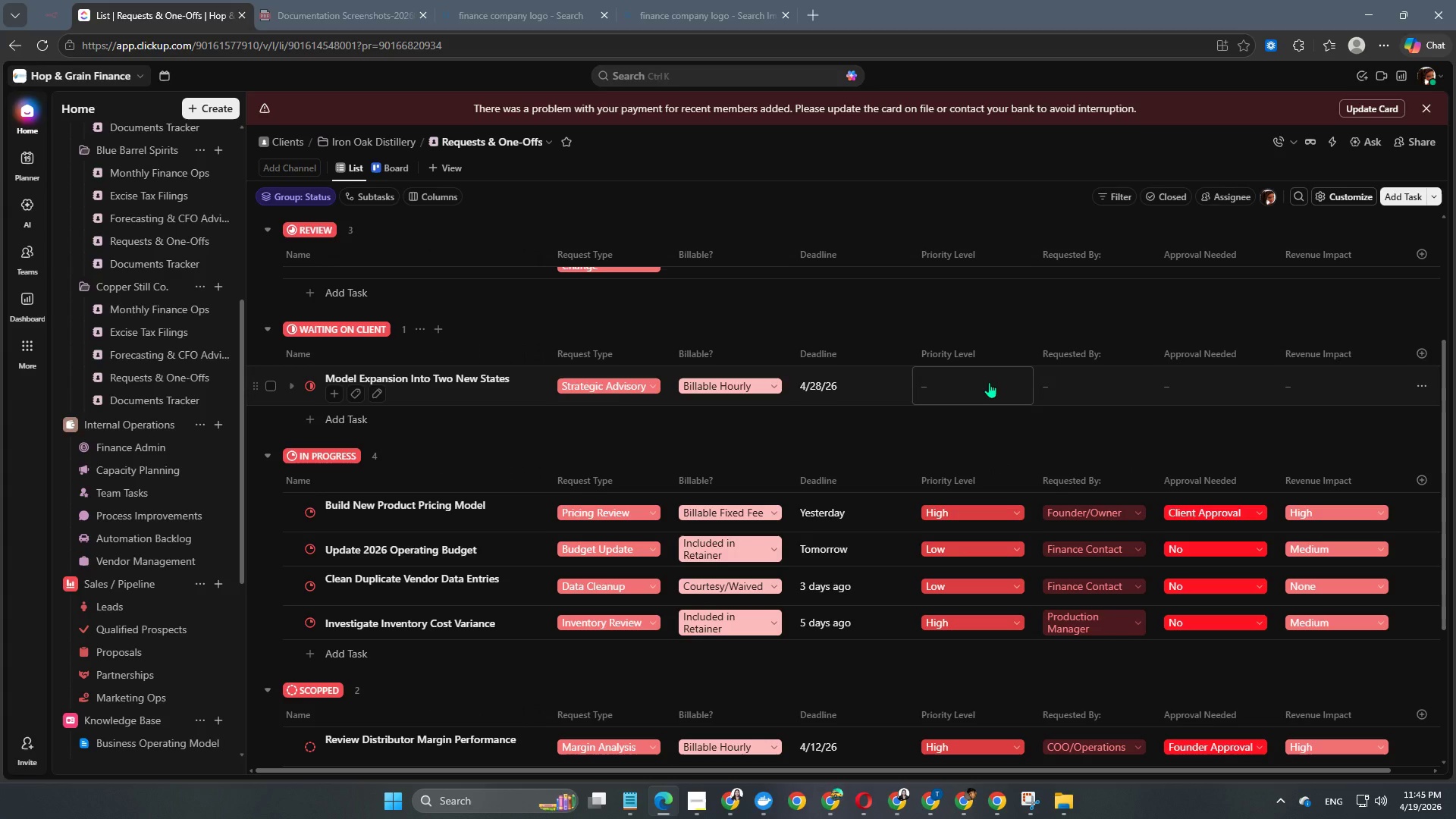 
left_click([989, 382])
 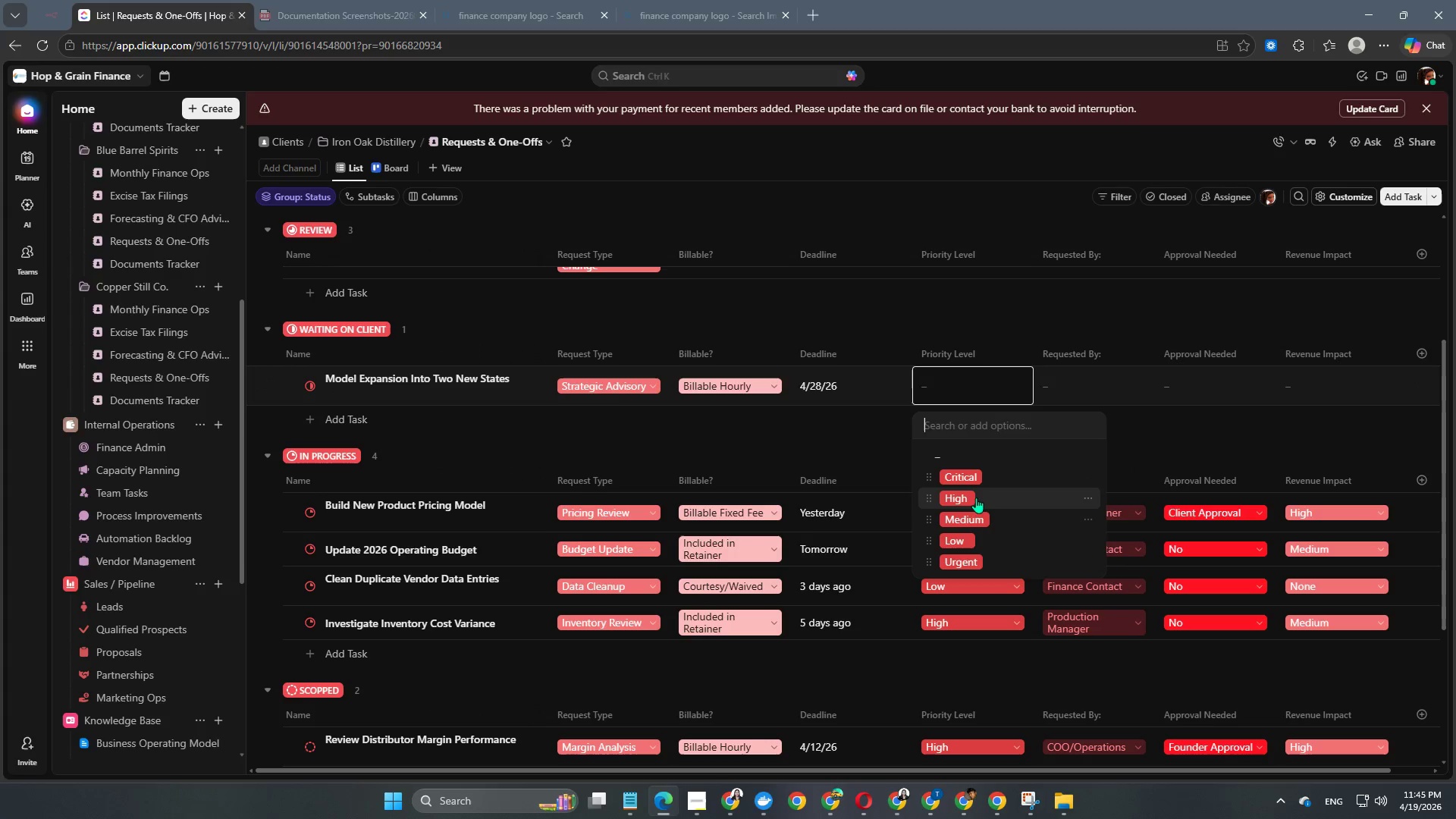 
left_click([974, 500])
 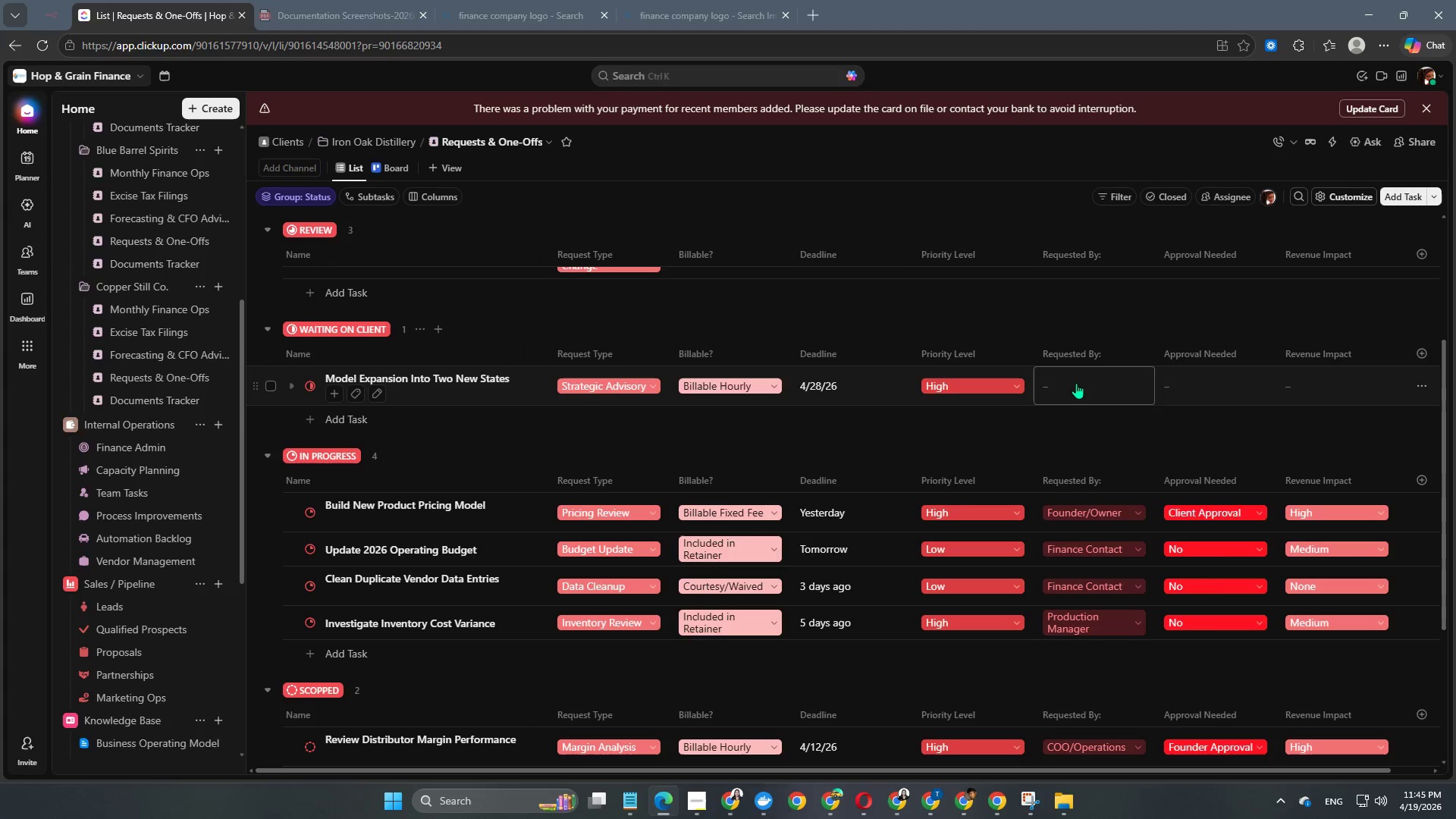 
double_click([1076, 383])
 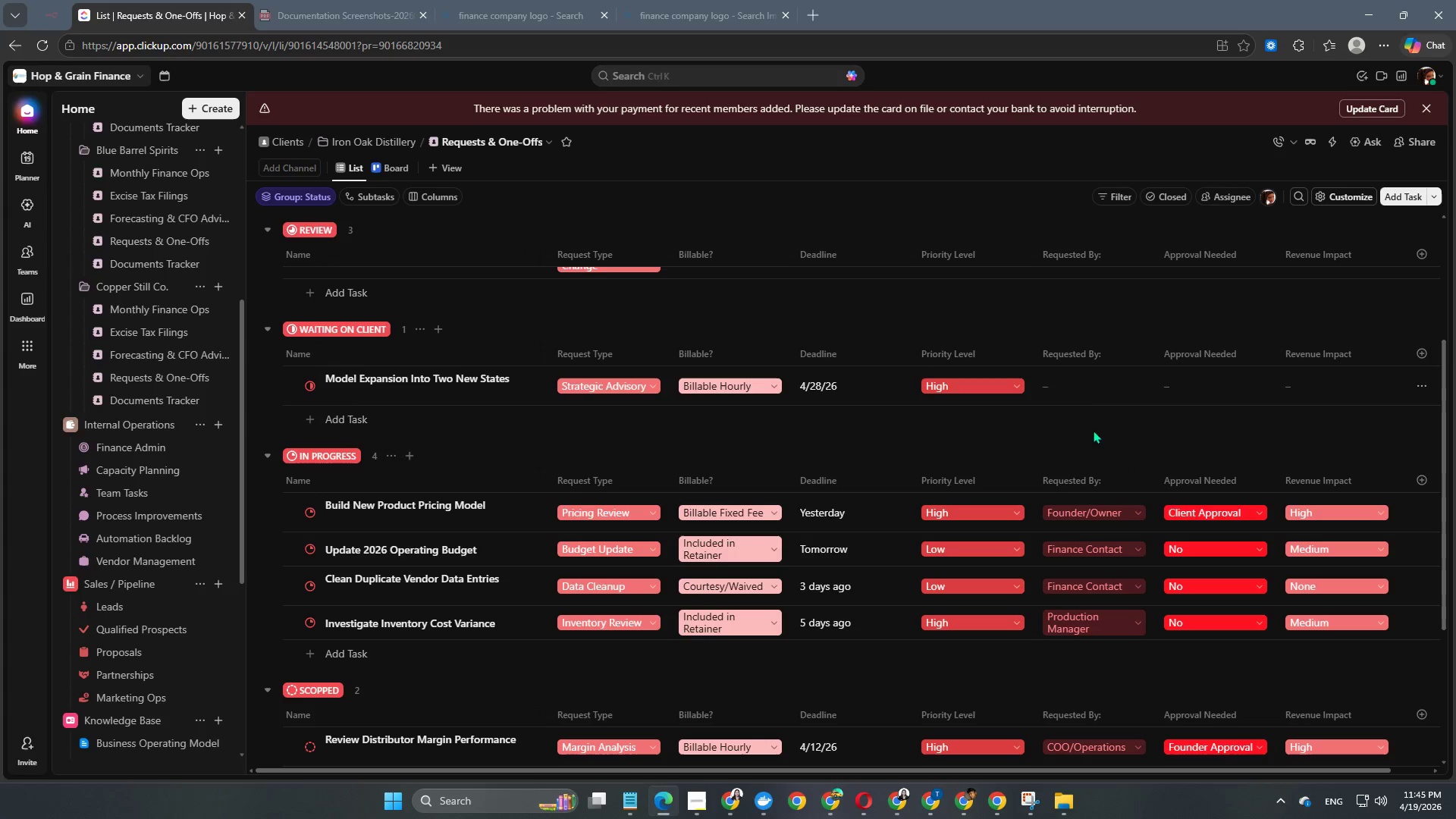 
left_click([1075, 396])
 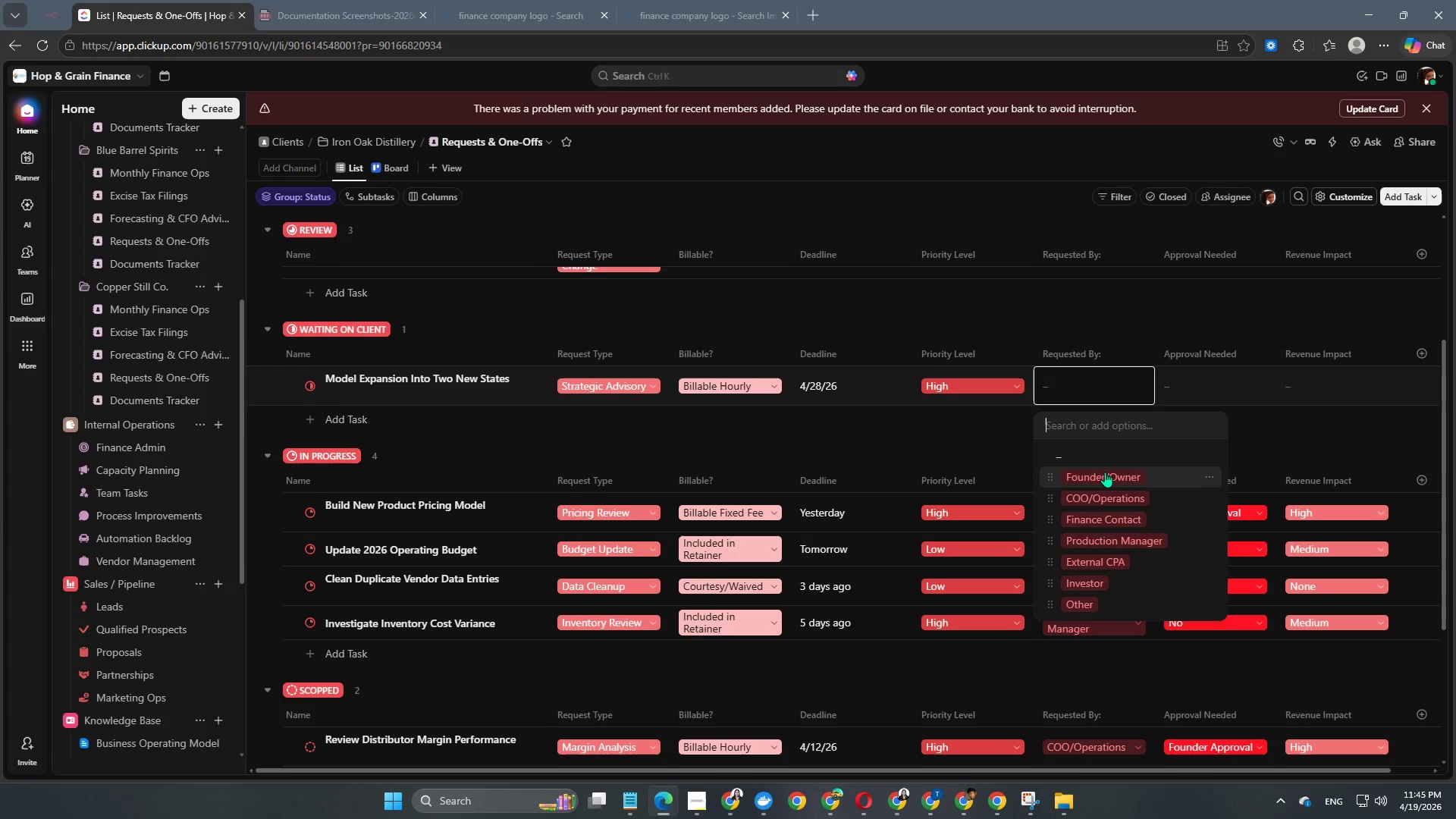 
left_click([1102, 482])
 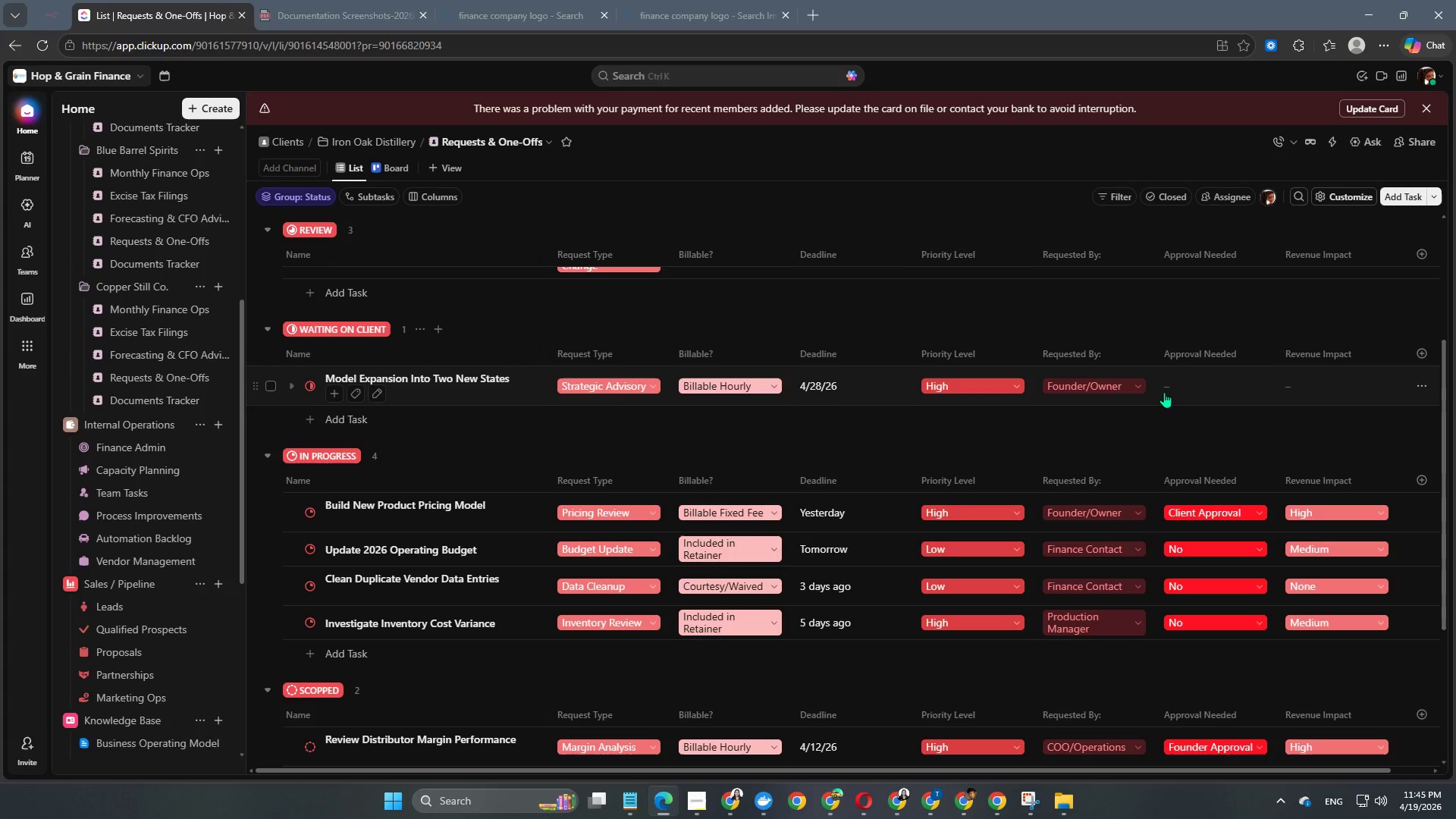 
left_click([1198, 386])
 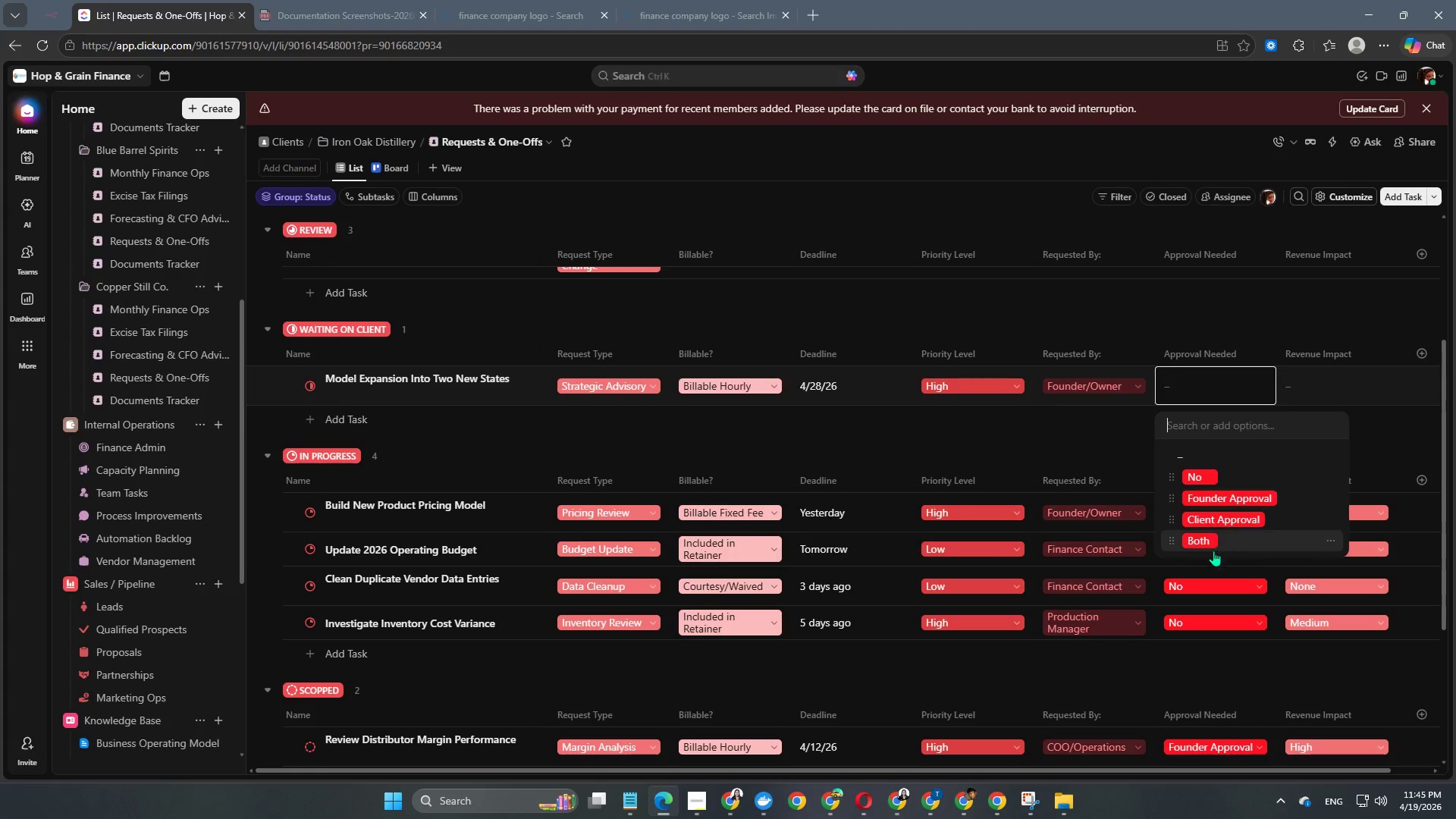 
left_click([1212, 534])
 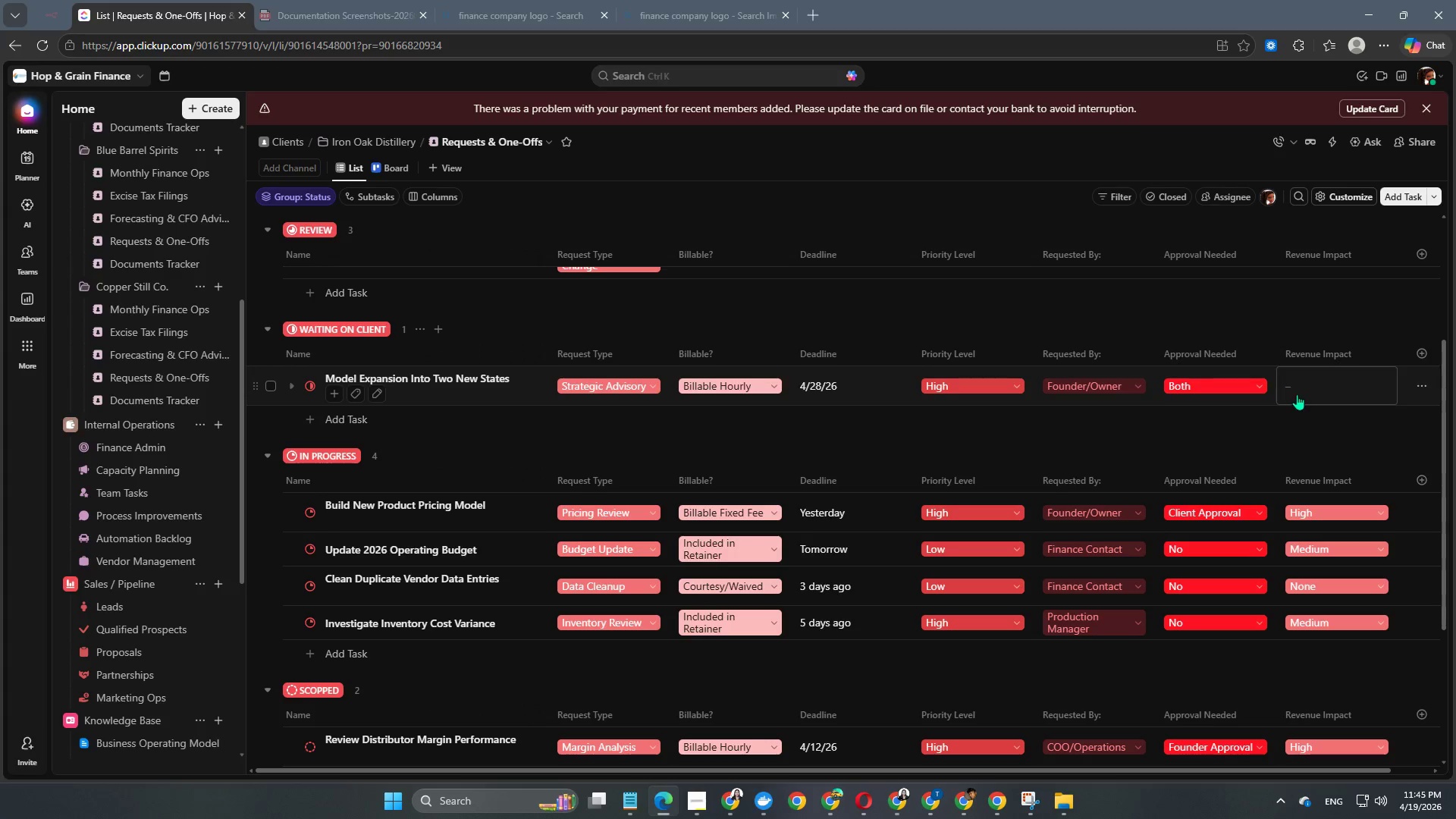 
left_click([1299, 394])
 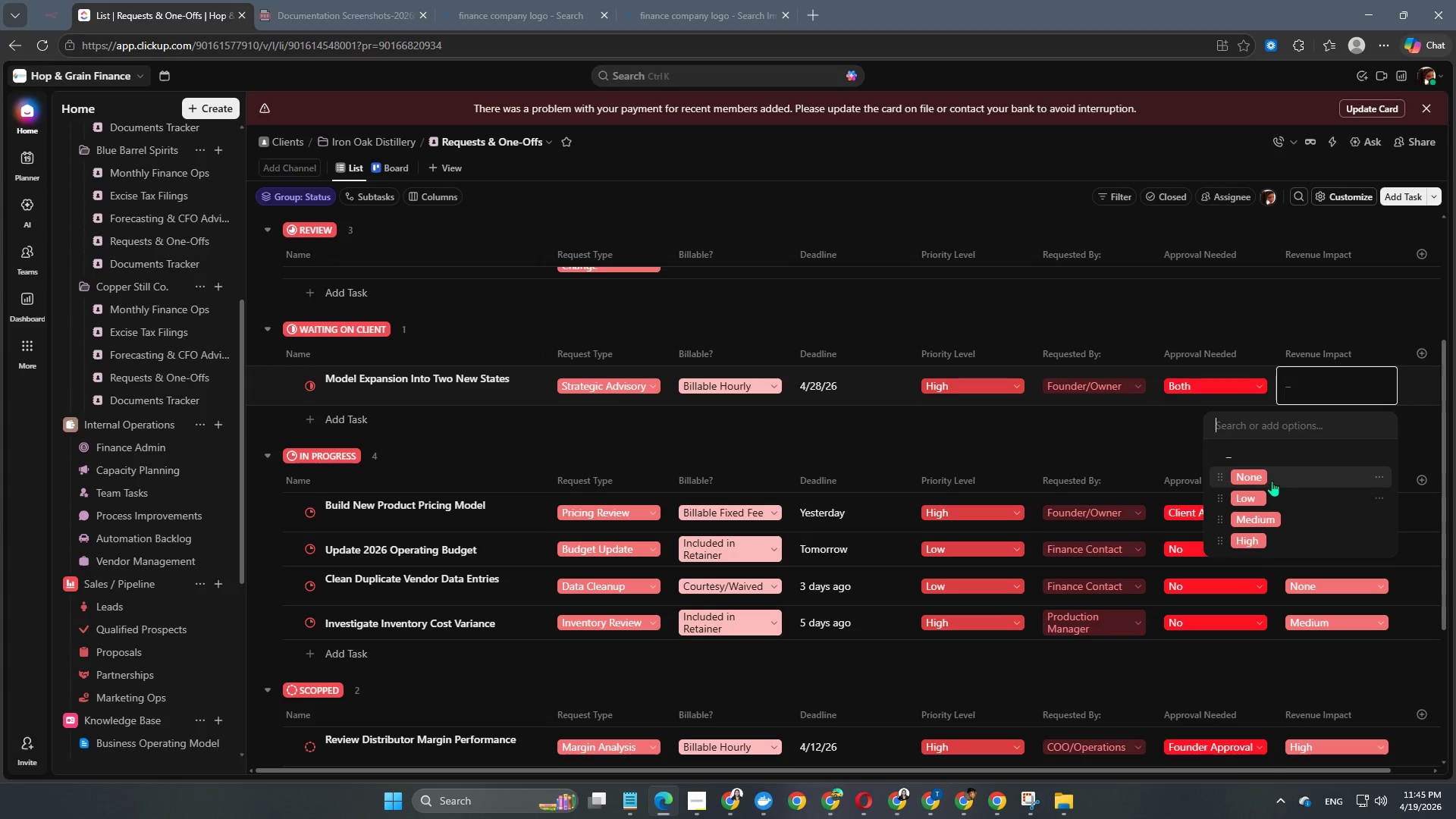 
left_click([1279, 548])
 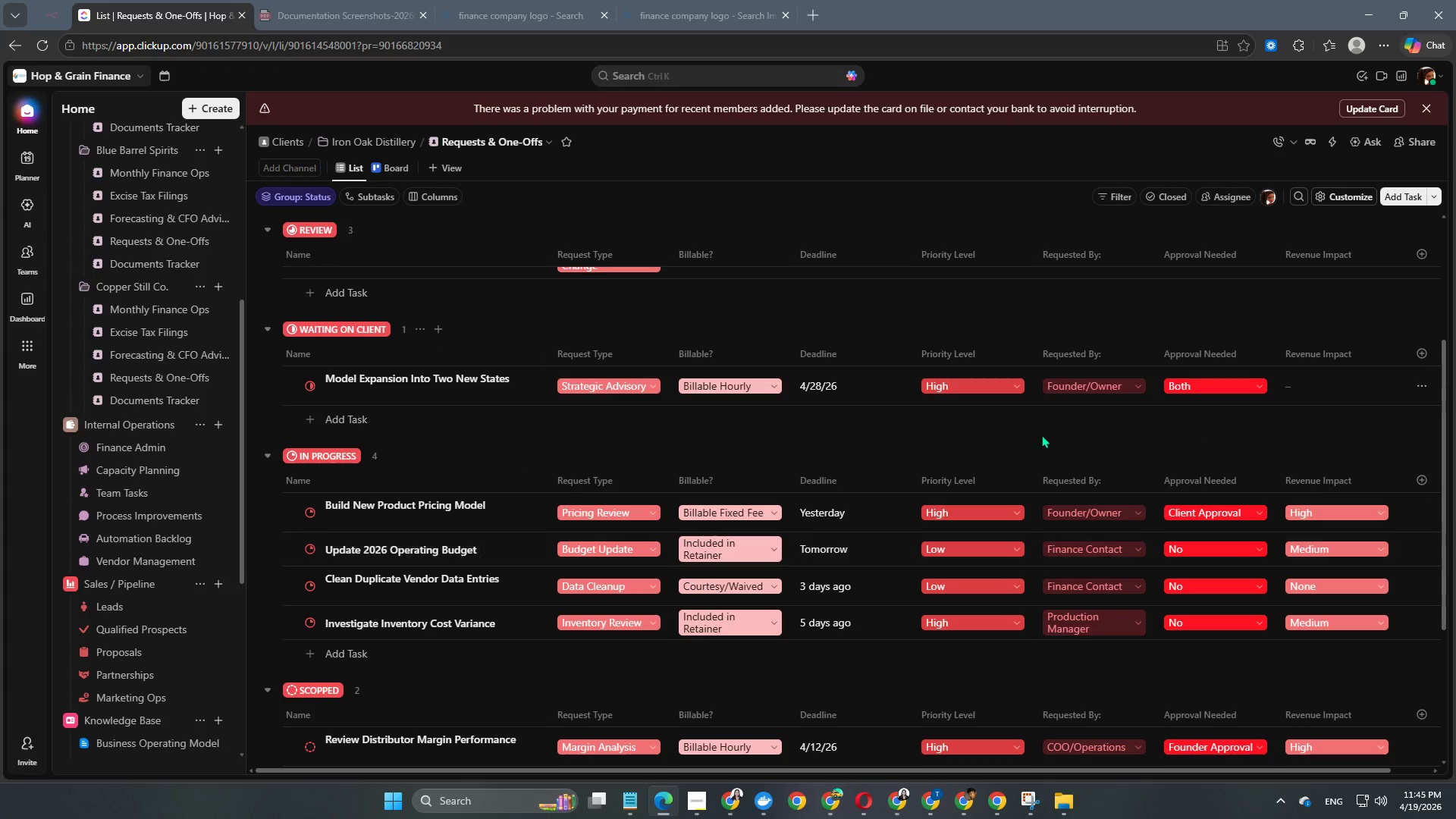 
scroll: coordinate [953, 427], scroll_direction: up, amount: 2.0
 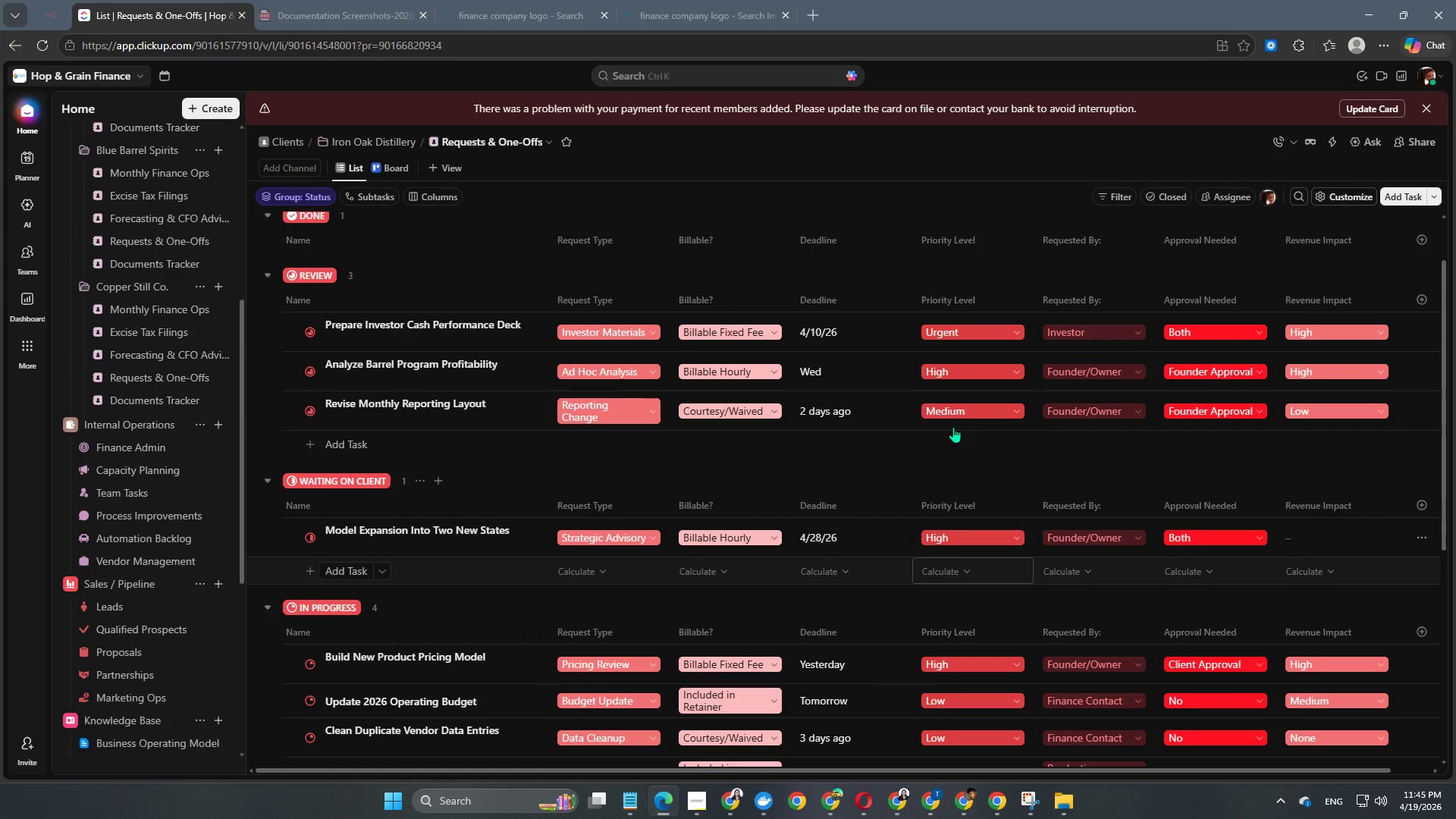 
scroll: coordinate [953, 427], scroll_direction: none, amount: 0.0
 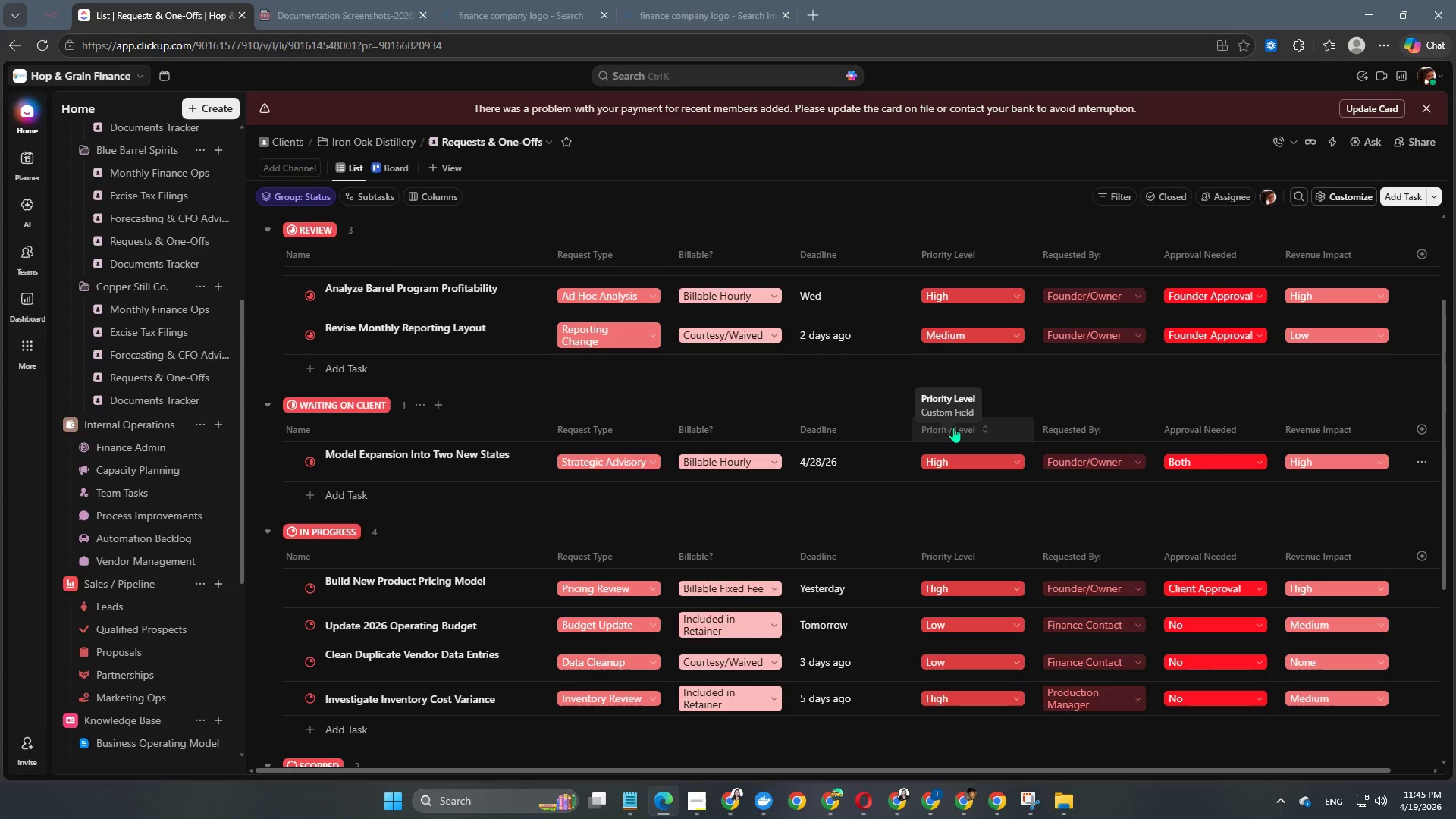 
scroll: coordinate [447, 510], scroll_direction: up, amount: 9.0
 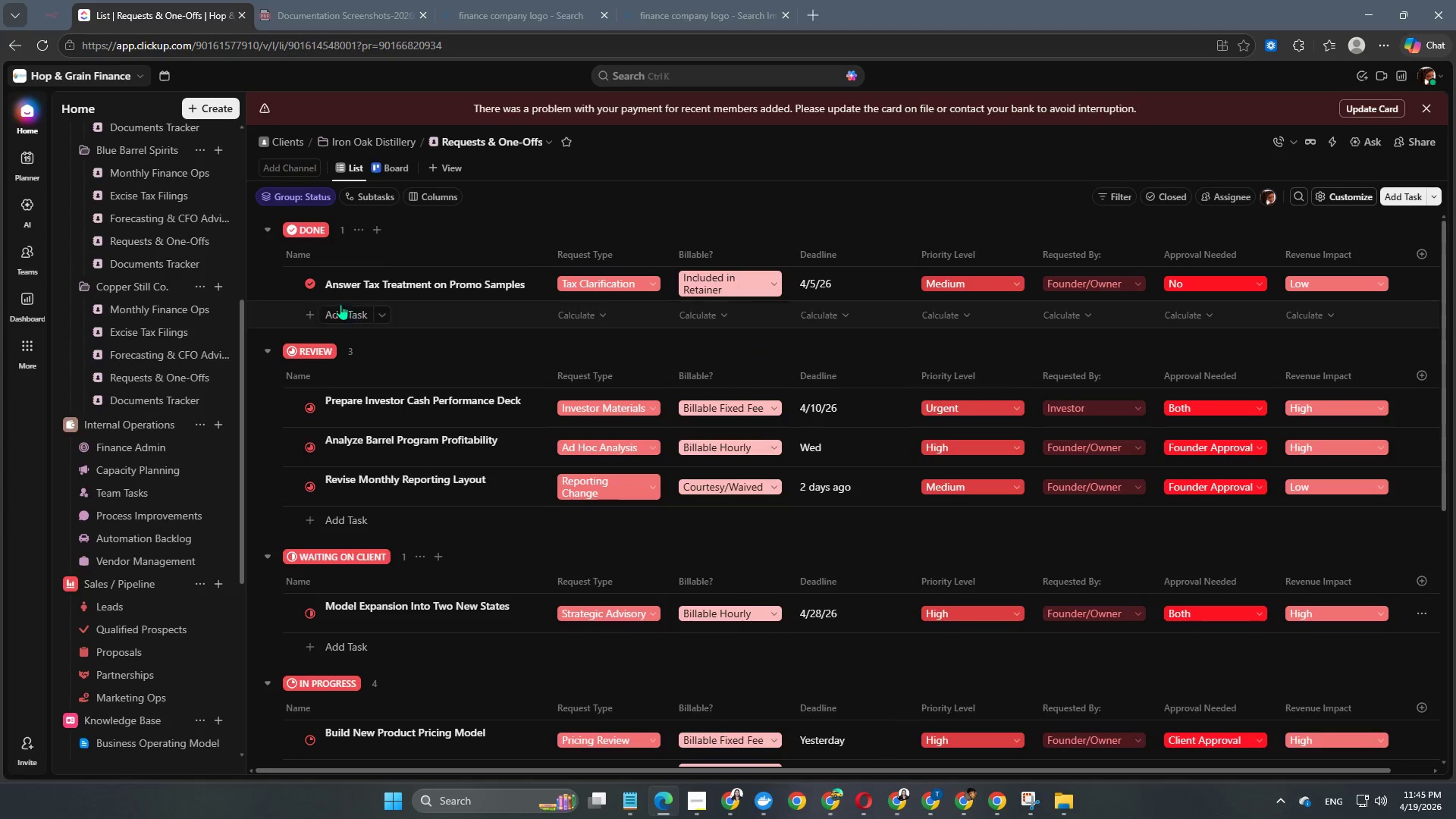 
left_click([328, 312])
 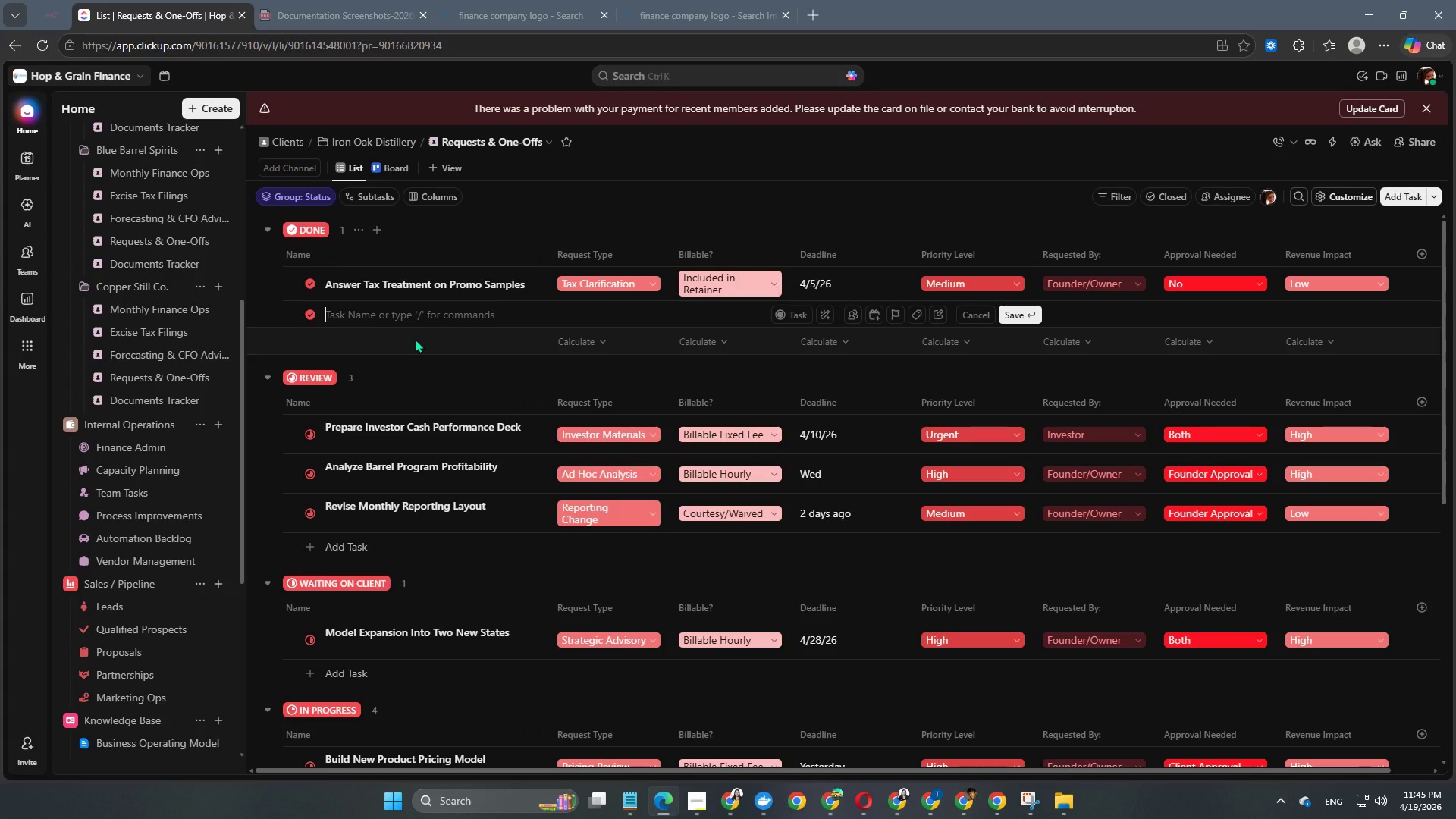 
type(Restore User Access to Sayhre)
key(Backspace)
key(Backspace)
key(Backspace)
key(Backspace)
key(Backspace)
type(hared Files)
 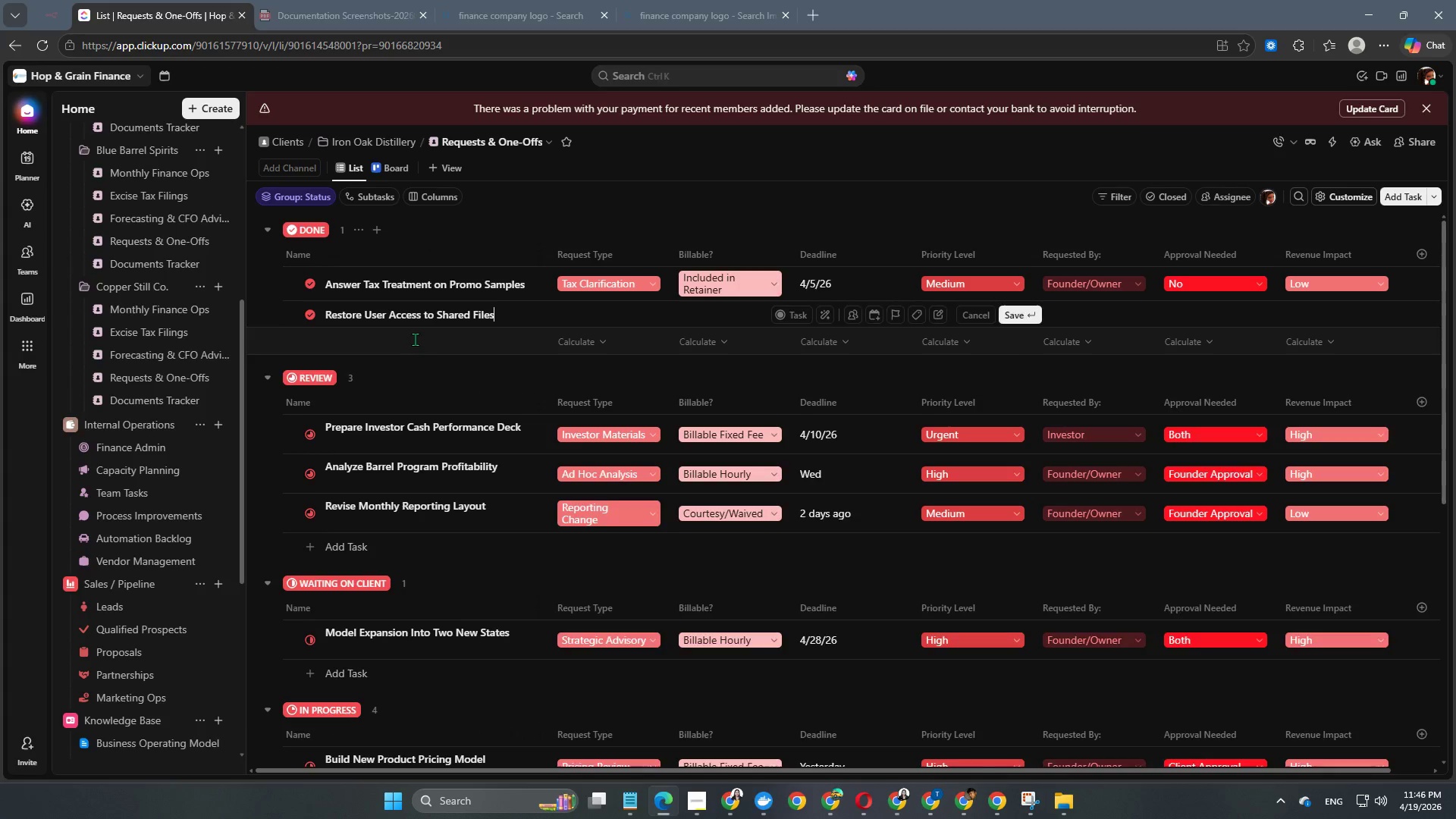 
 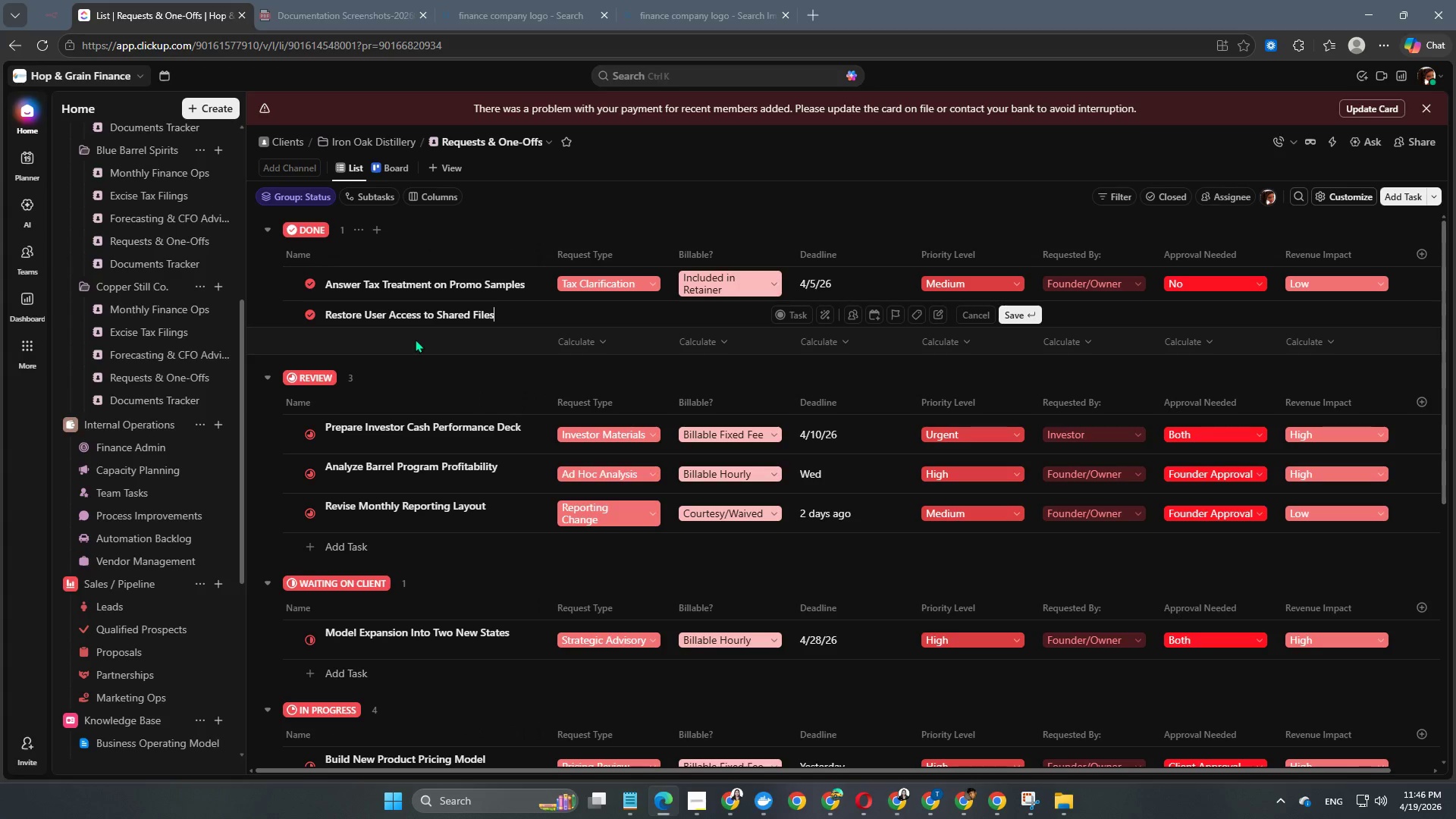 
key(Enter)
 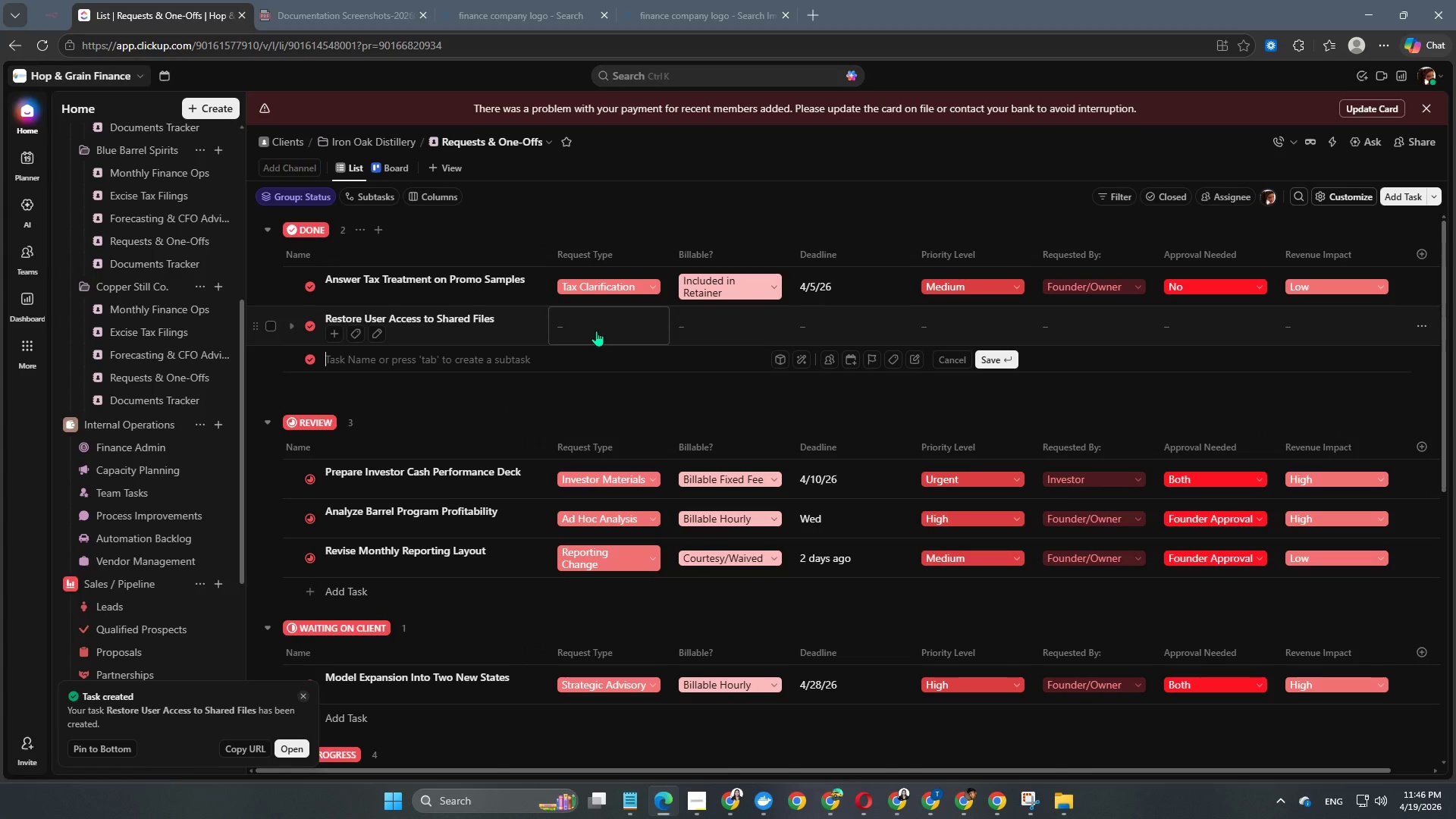 
left_click([596, 331])
 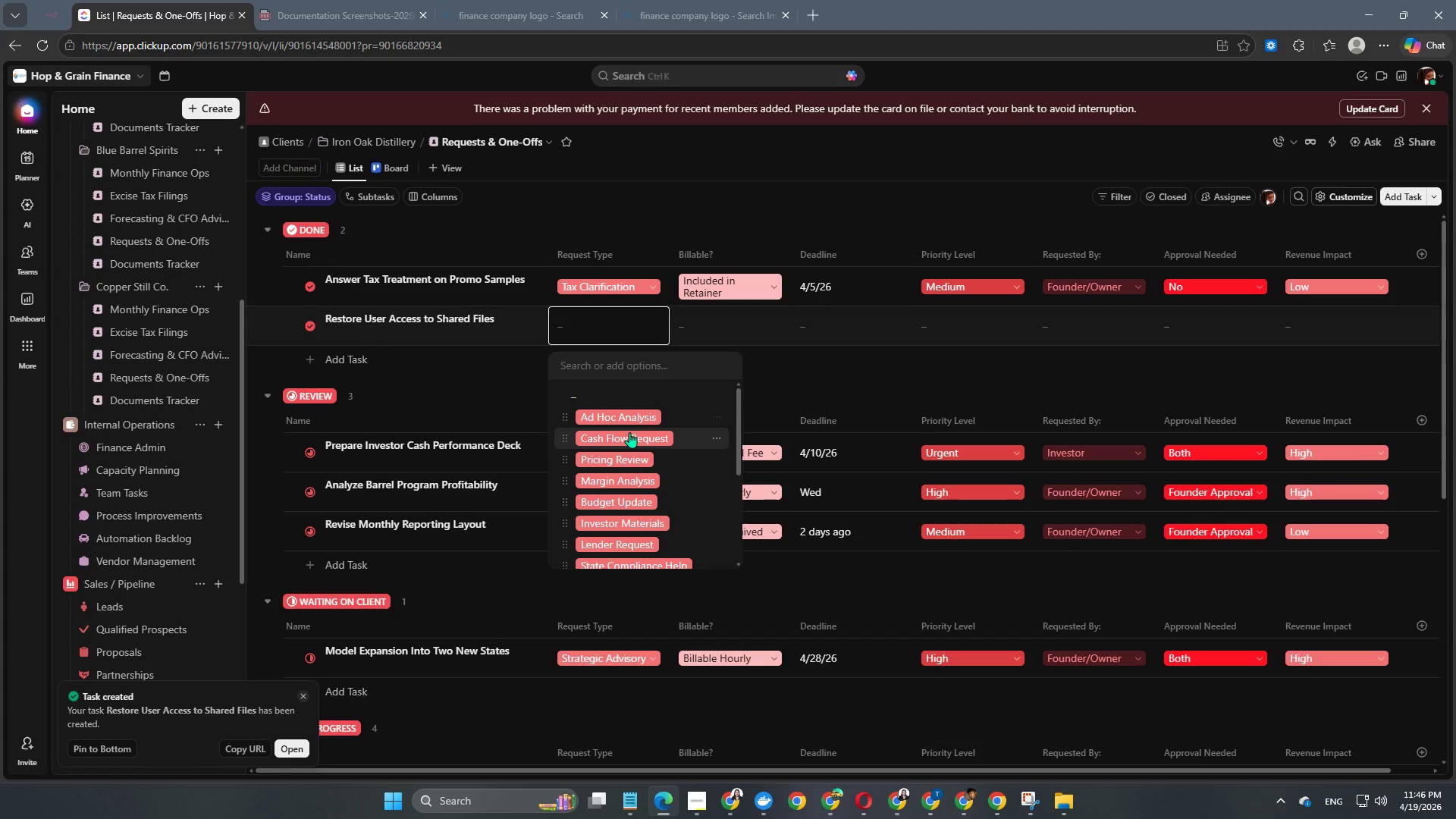 
type(sys)
 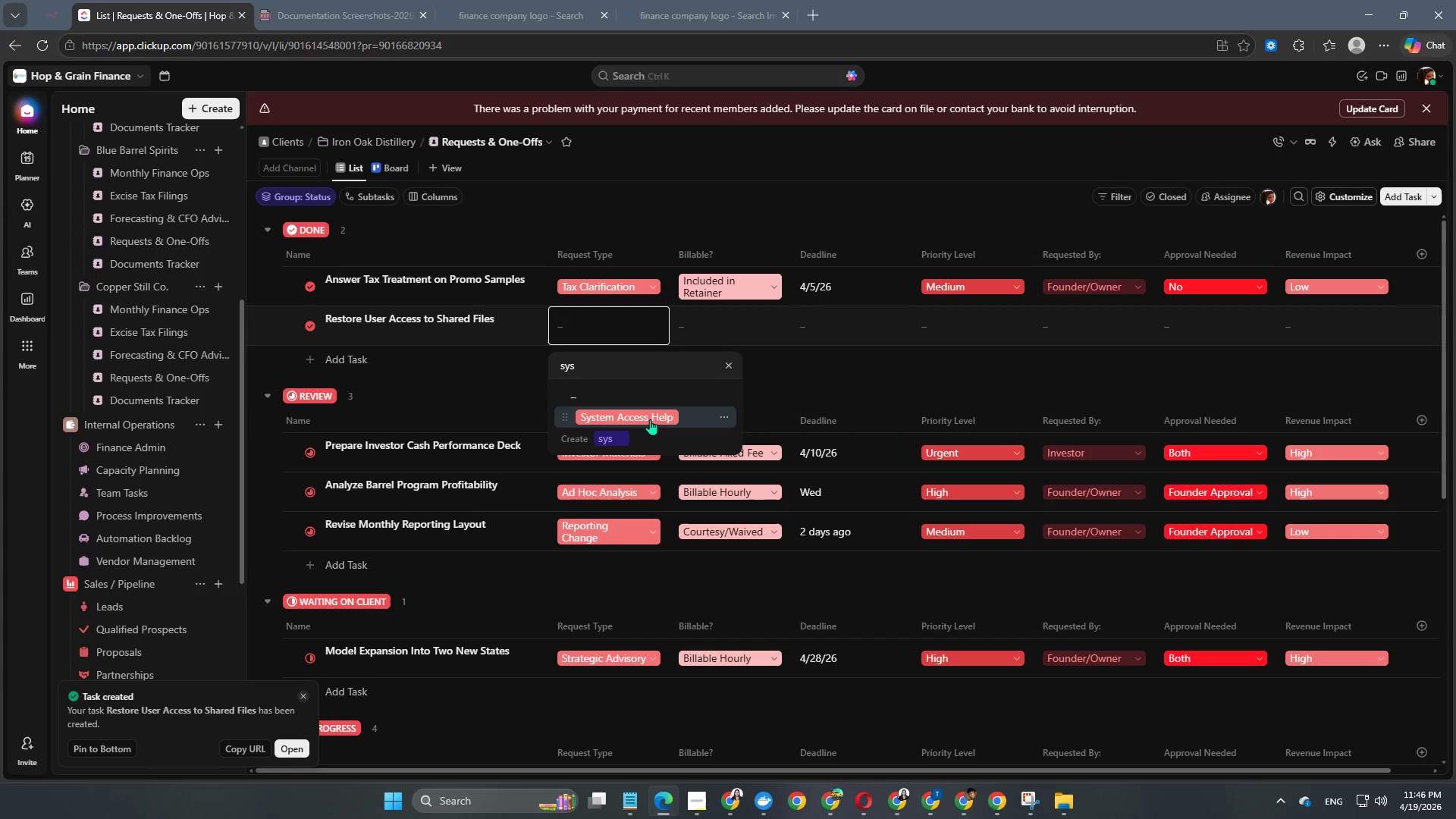 
left_click([650, 419])
 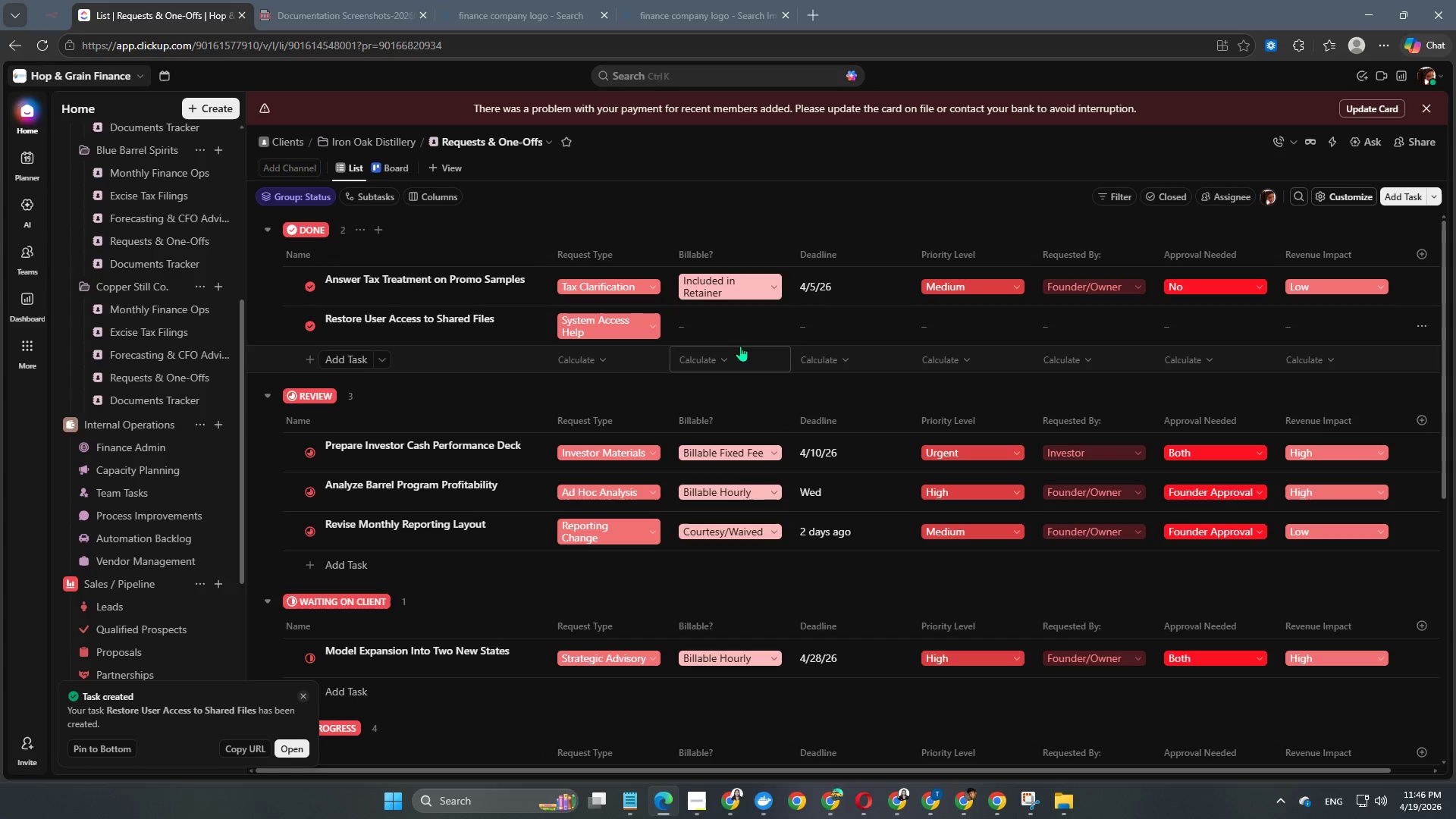 
left_click([742, 326])
 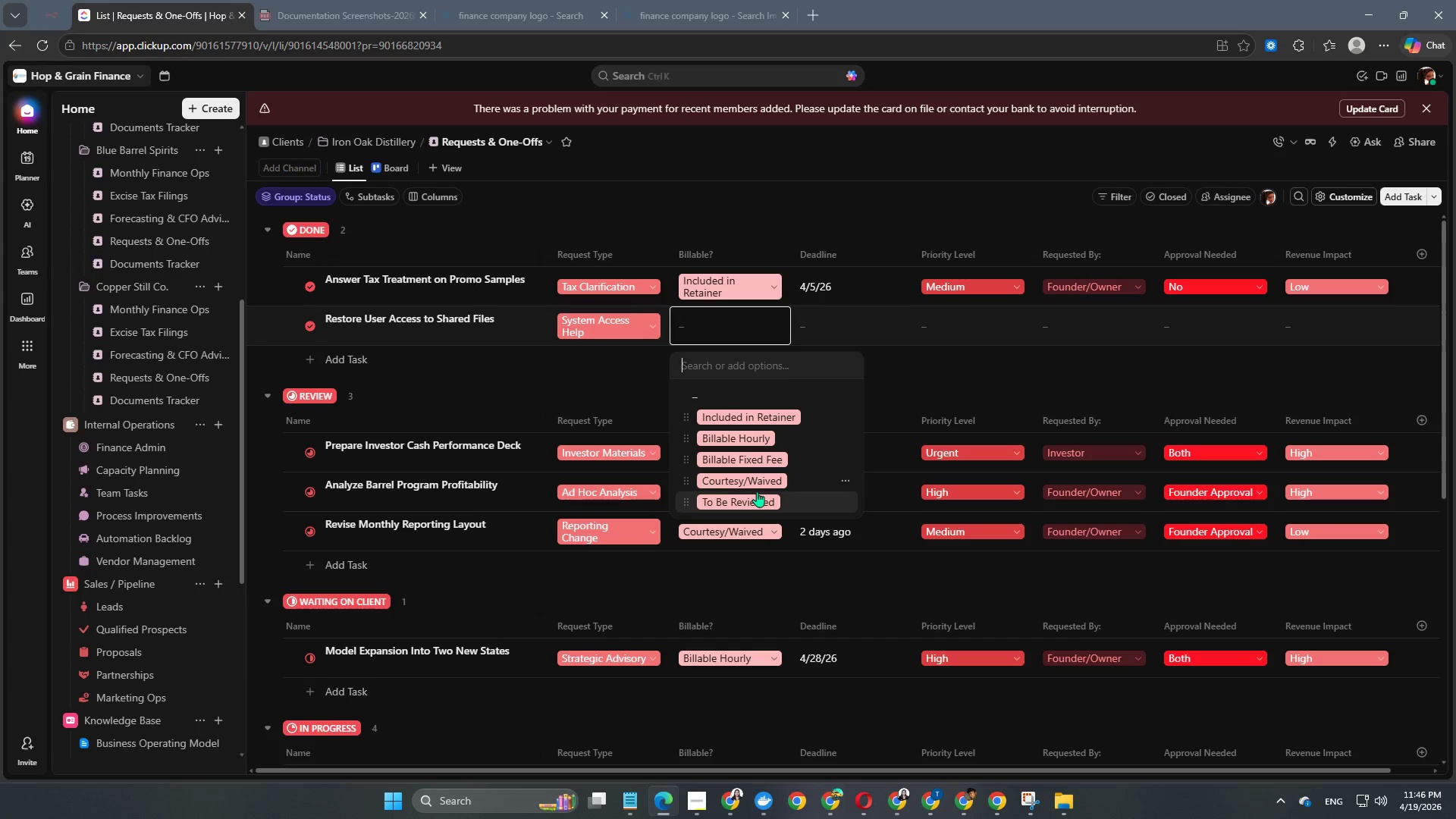 
left_click([758, 481])
 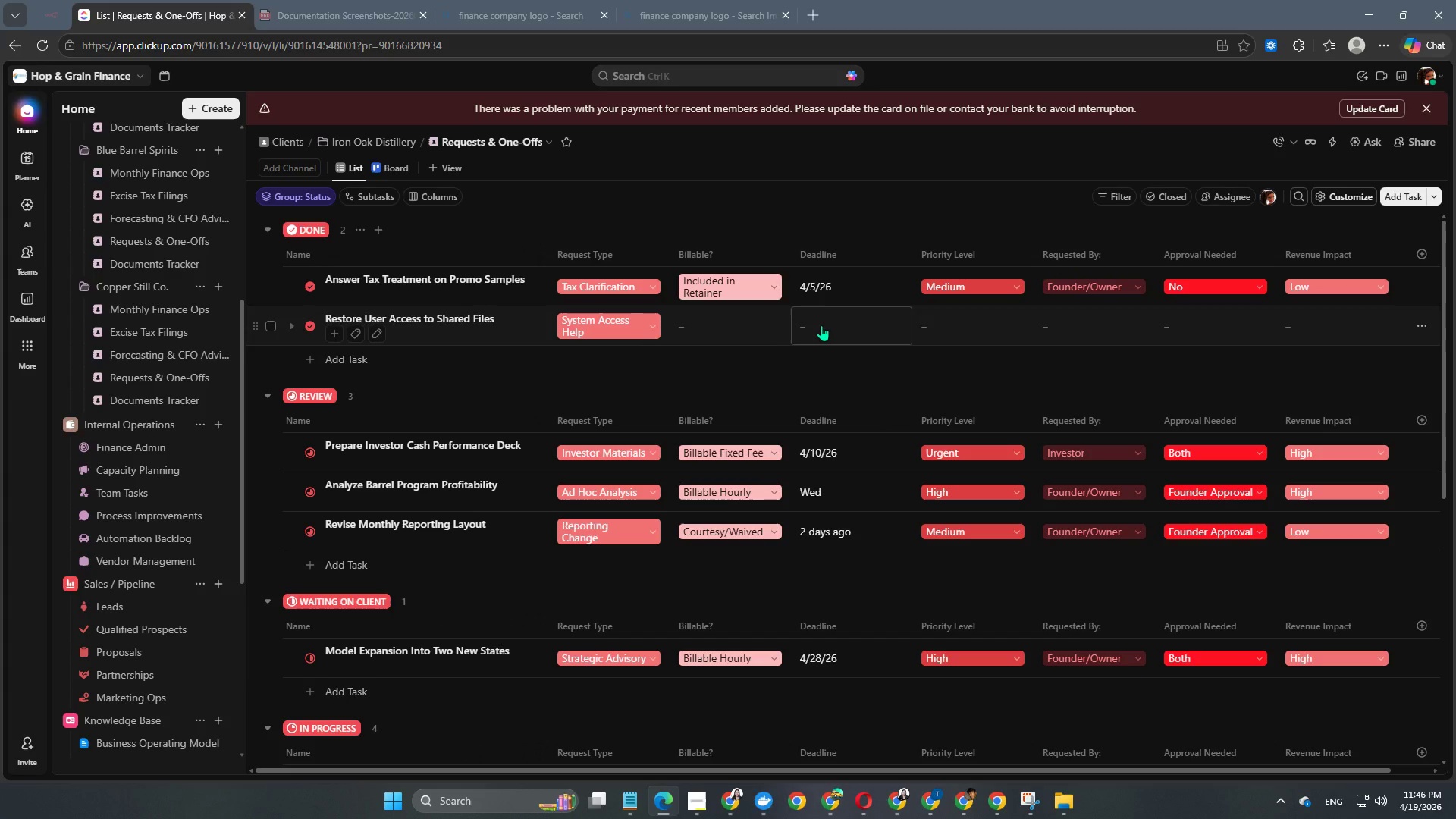 
left_click([821, 325])
 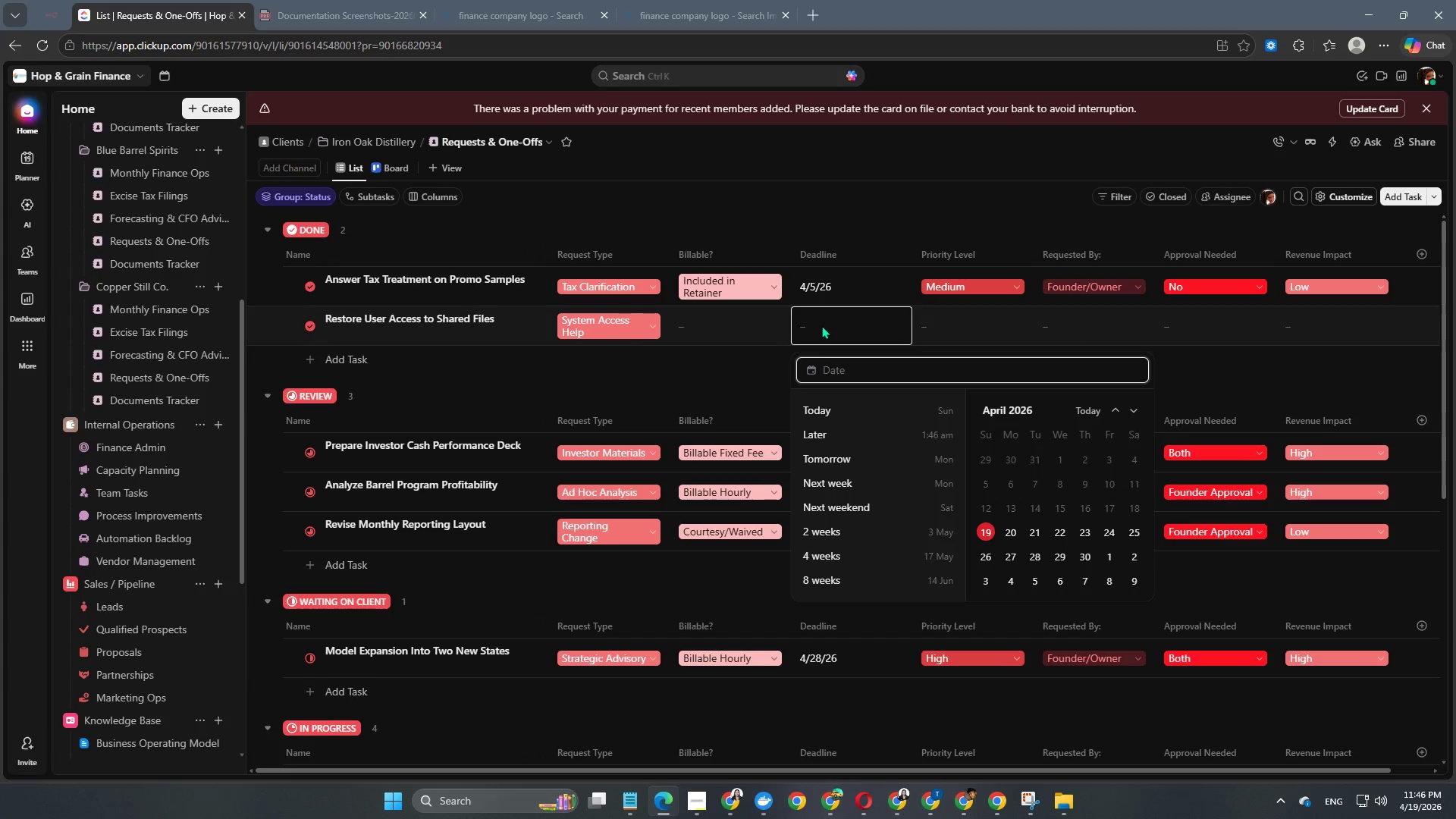 
key(Numpad2)
 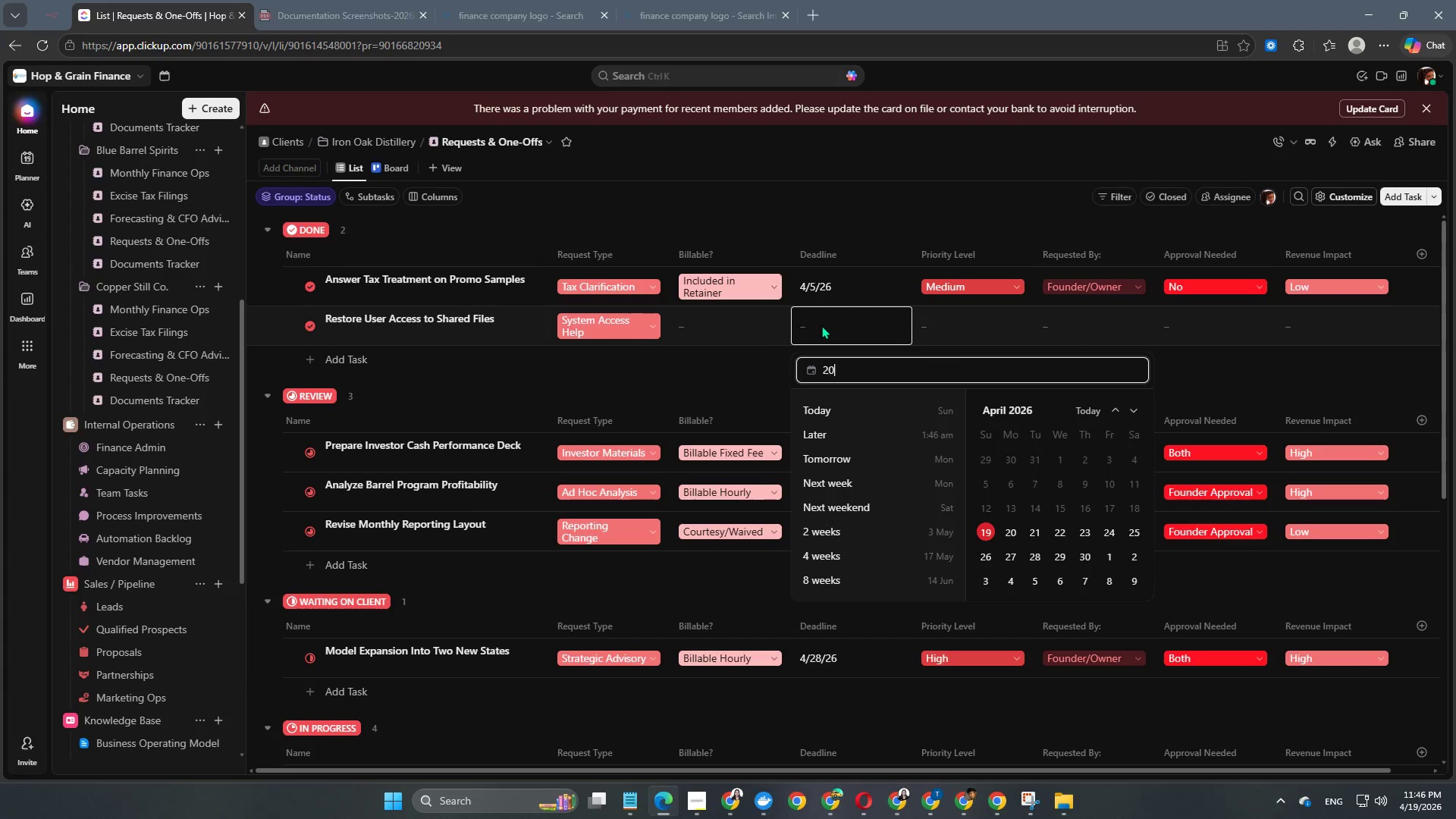 
key(Numpad0)
 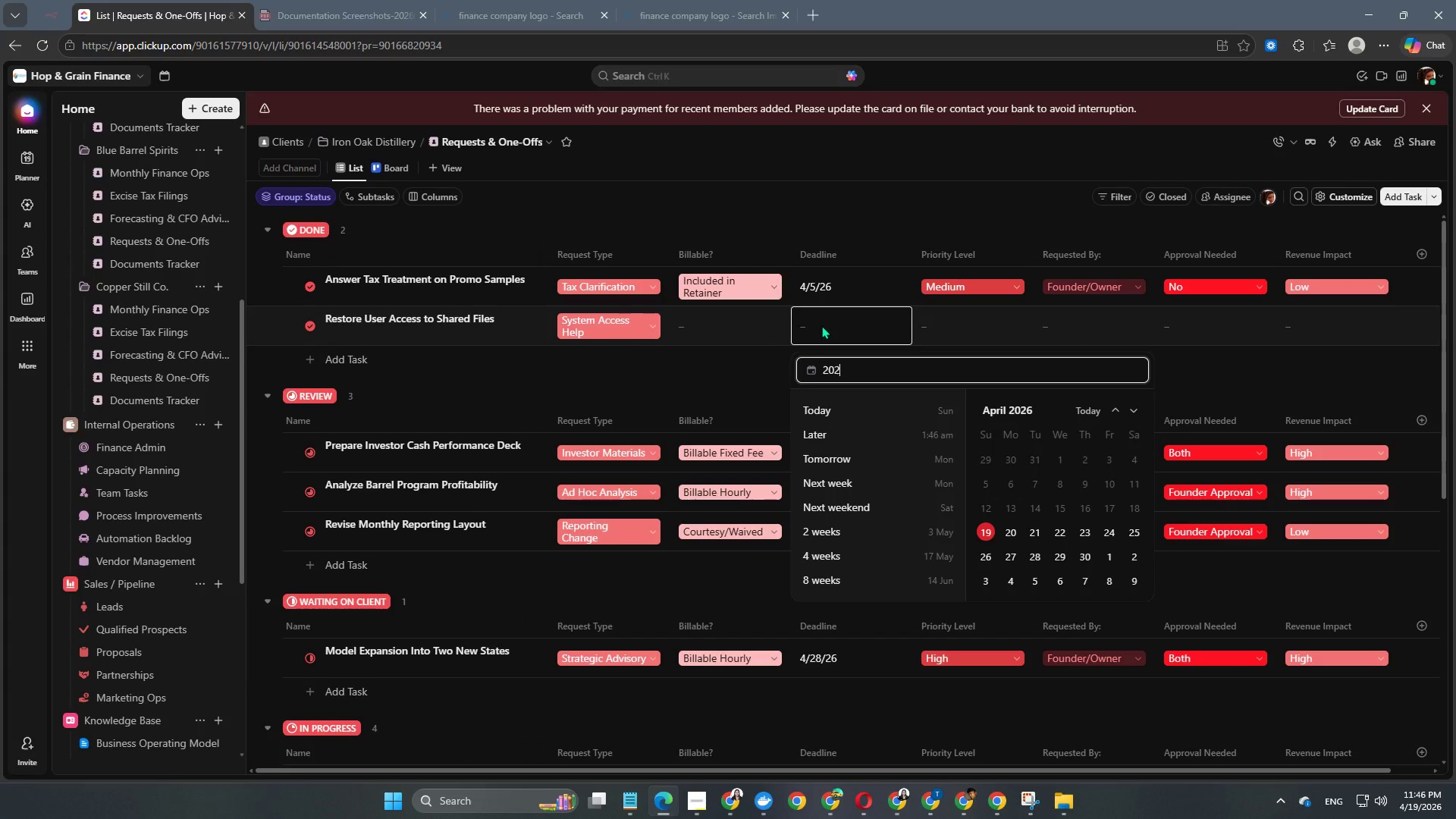 
key(Numpad2)
 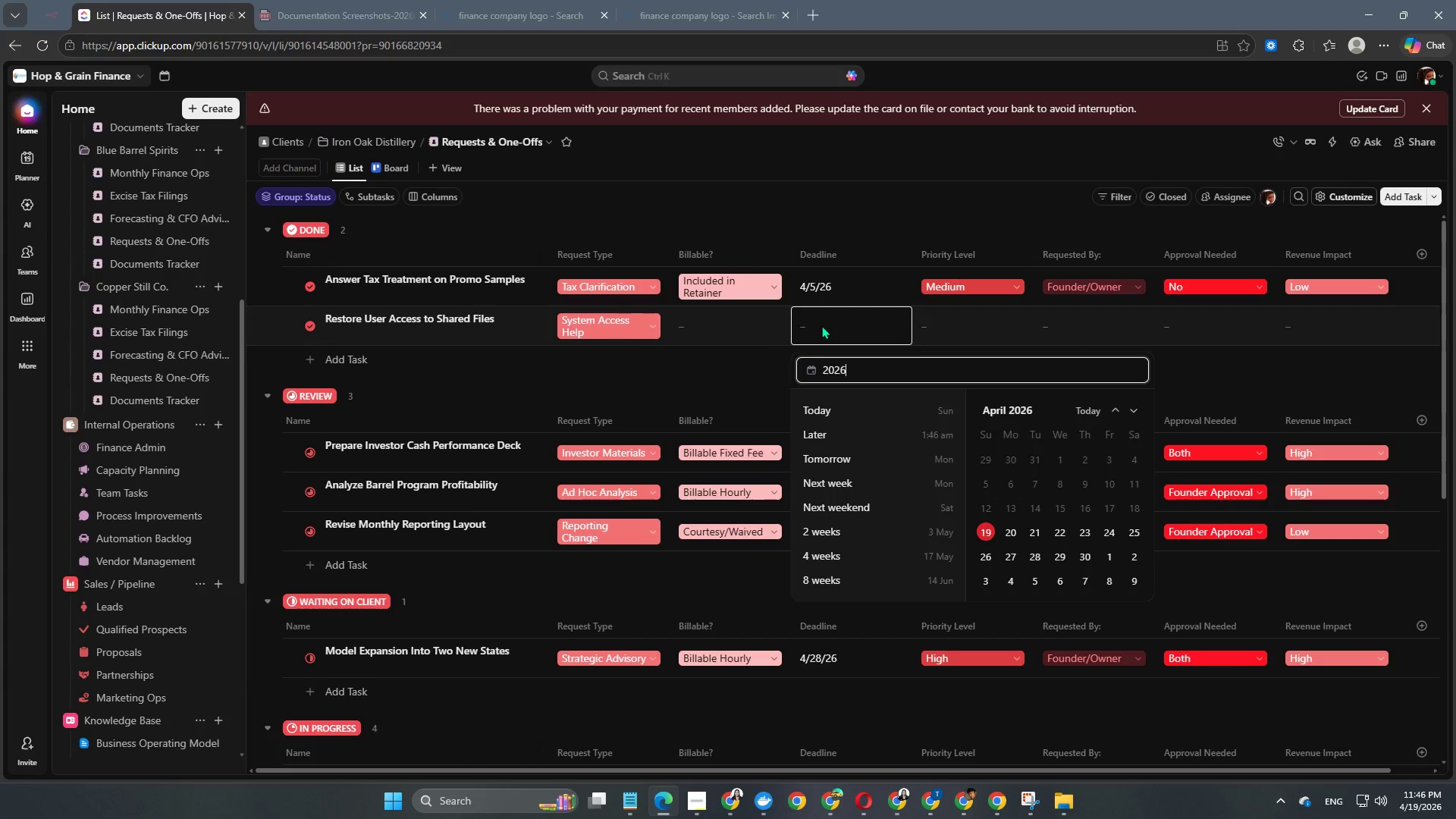 
key(Numpad6)
 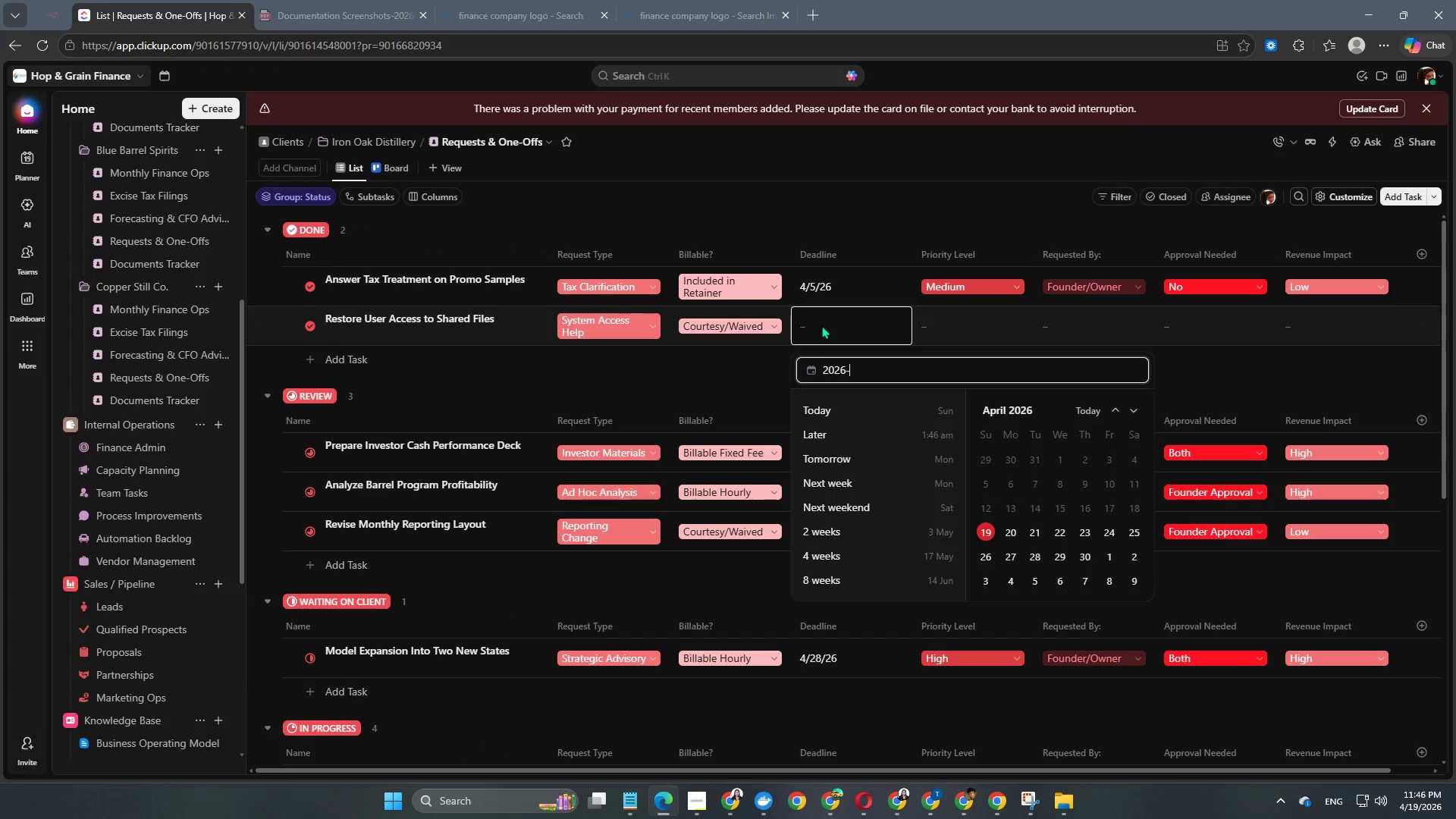 
key(NumpadSubtract)
 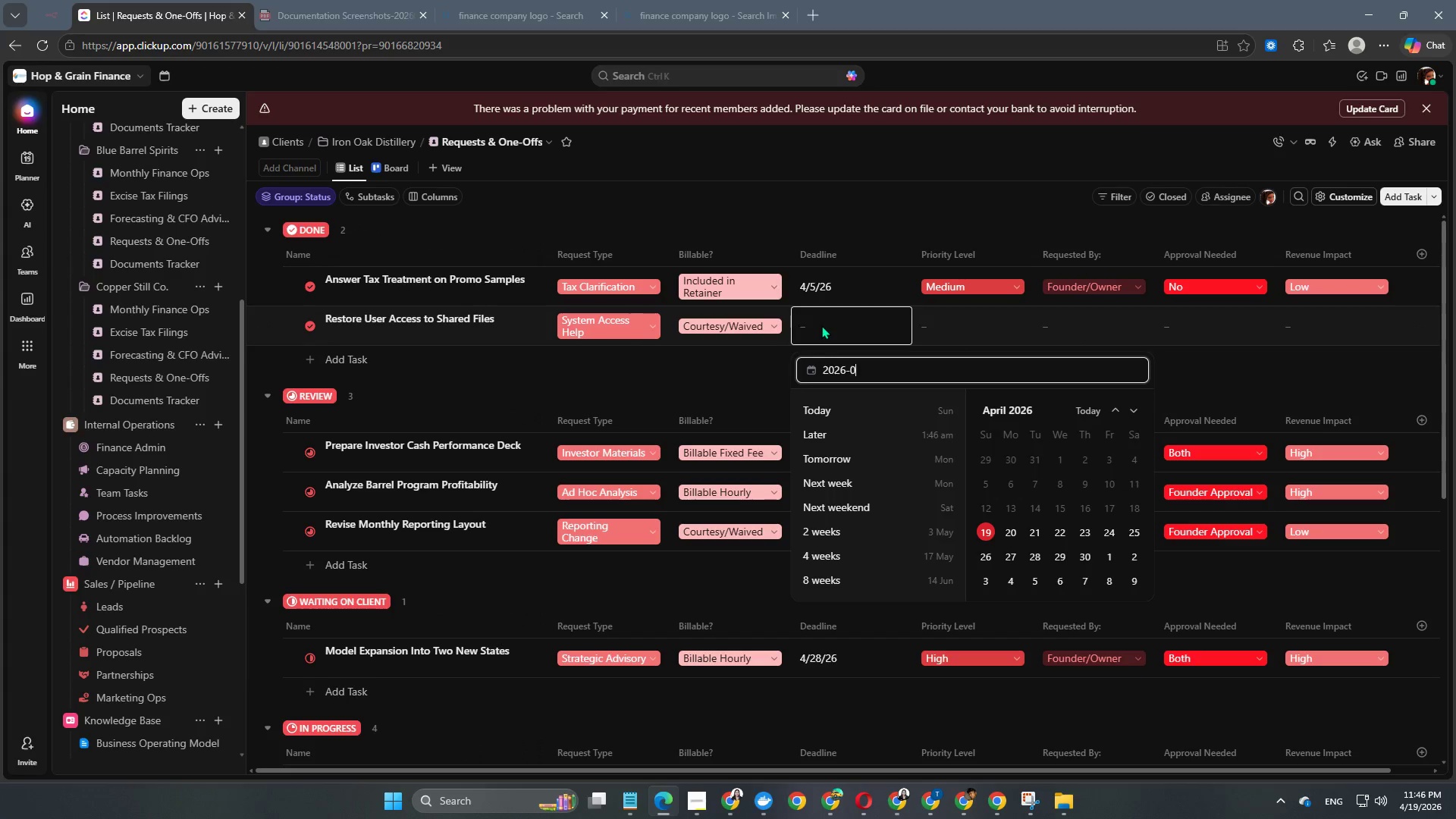 
key(Numpad0)
 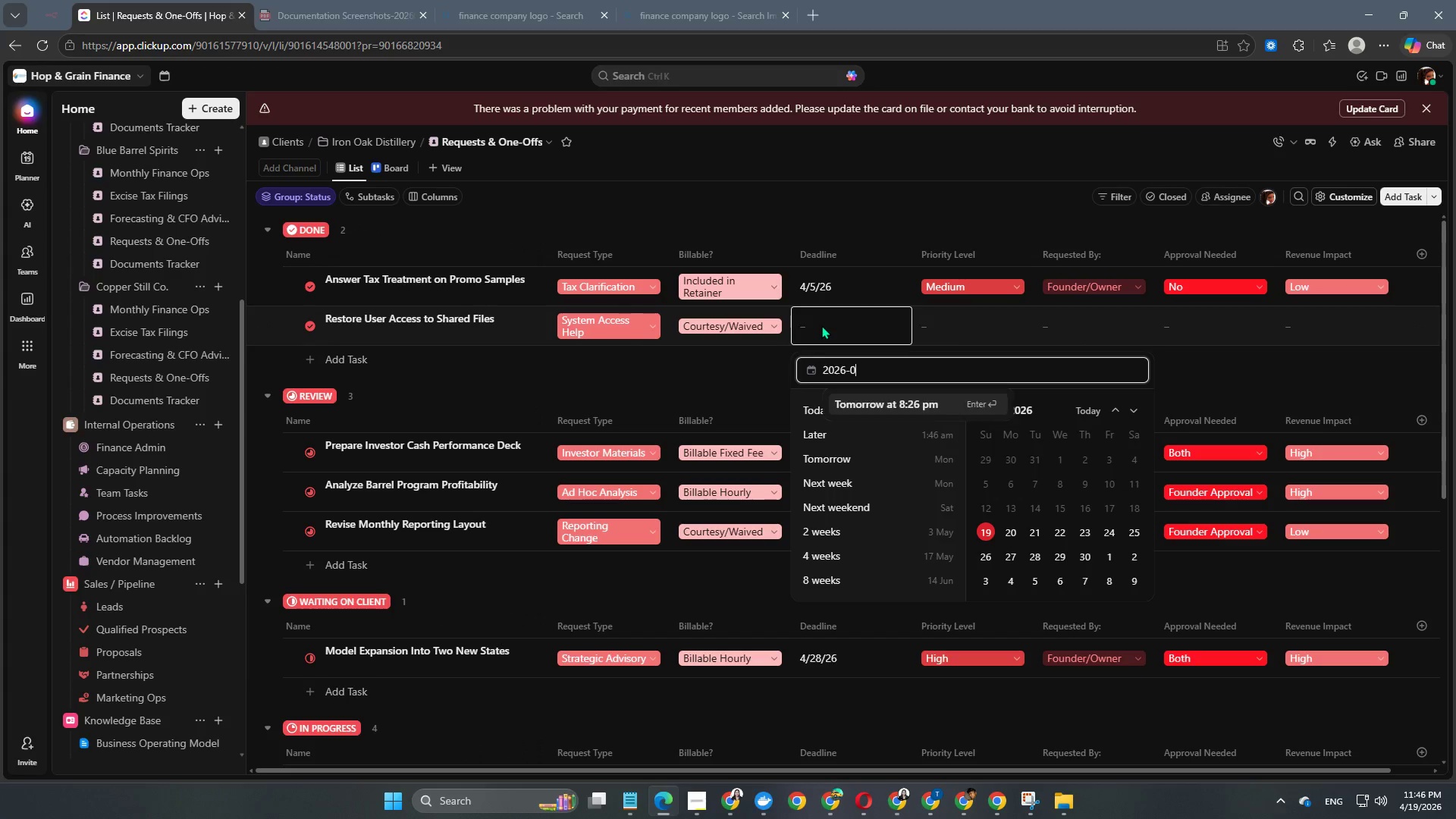 
key(Numpad4)
 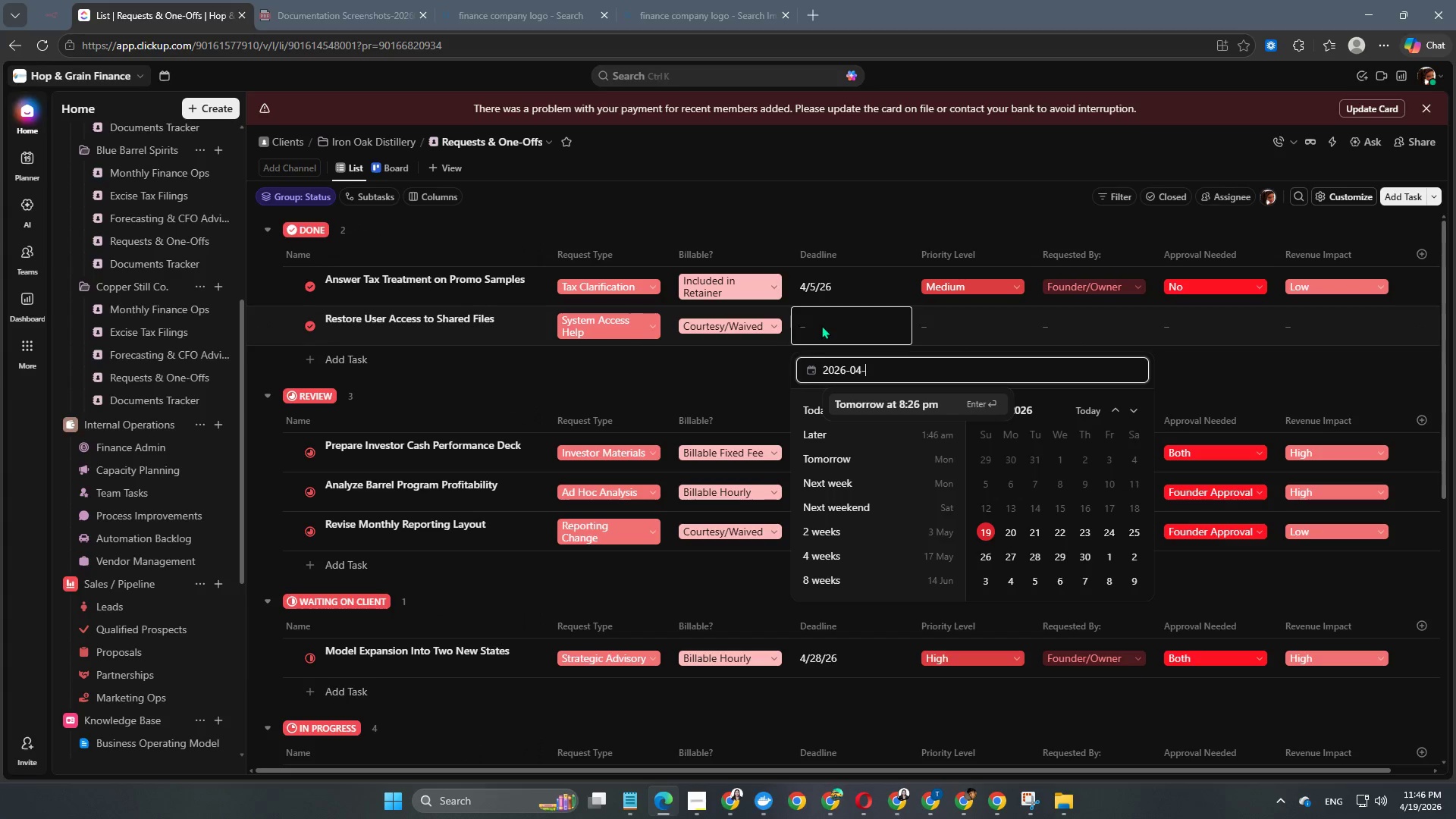 
key(NumpadSubtract)
 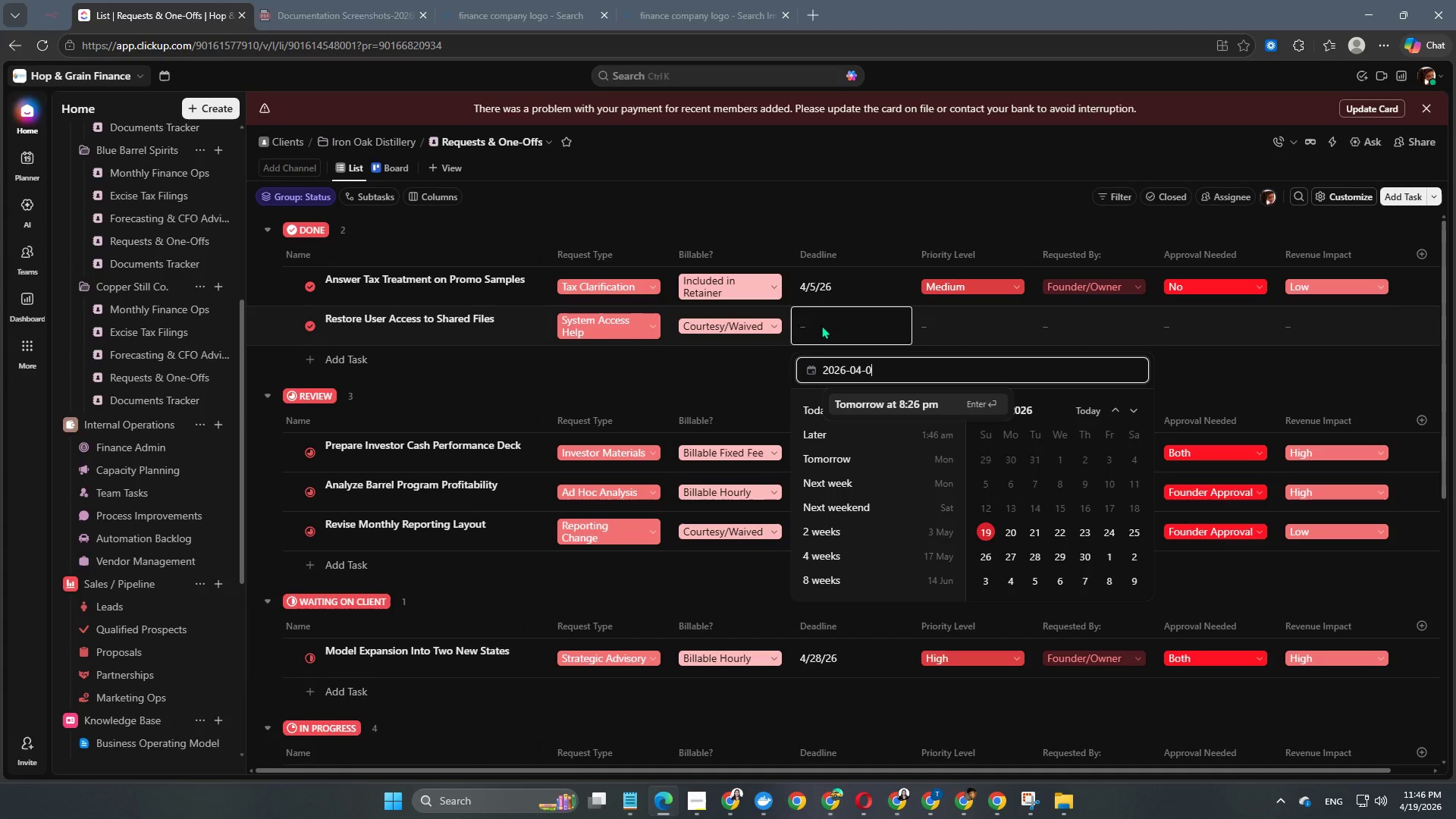 
key(Numpad0)
 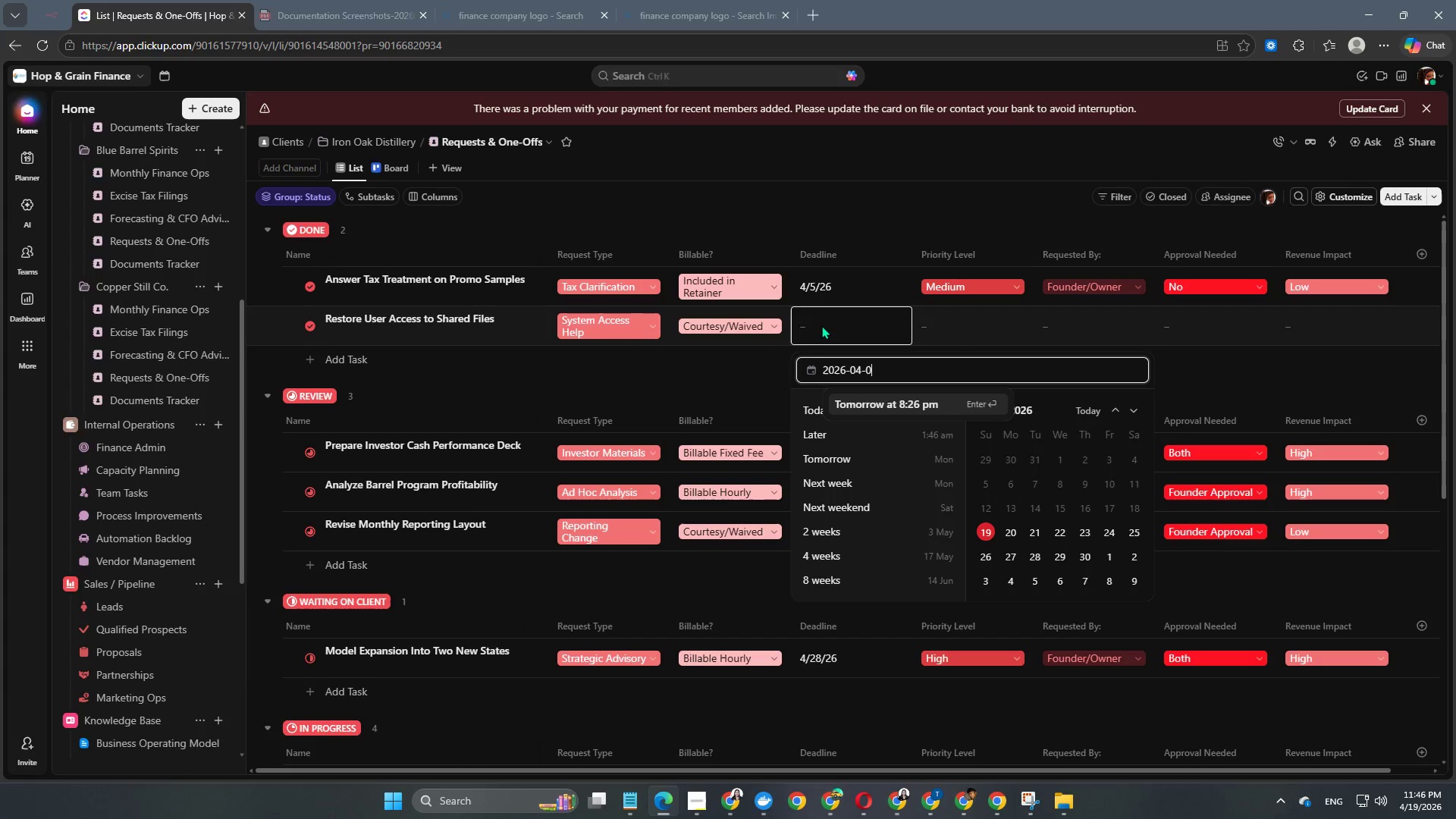 
key(Numpad3)
 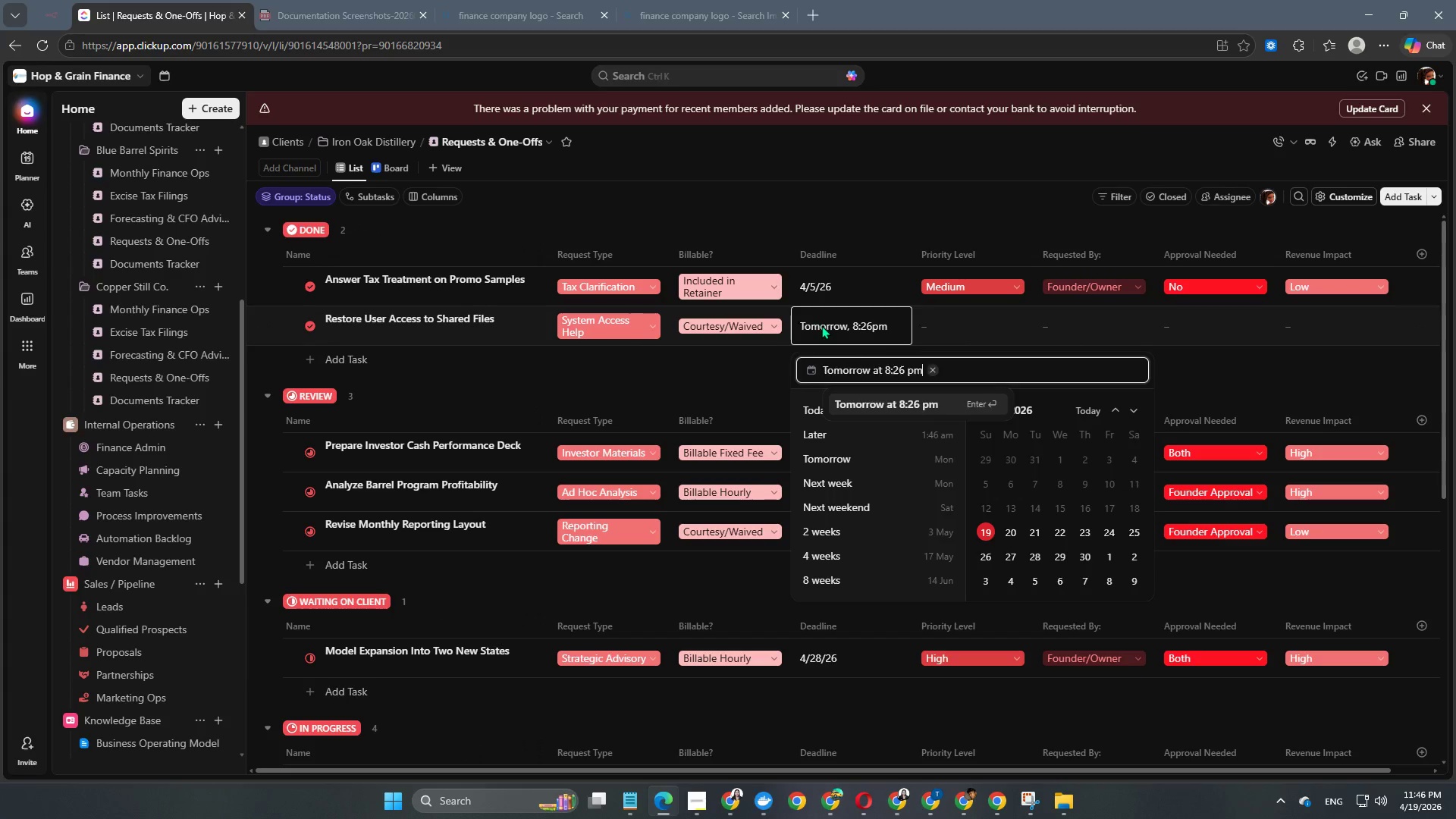 
key(NumpadEnter)
 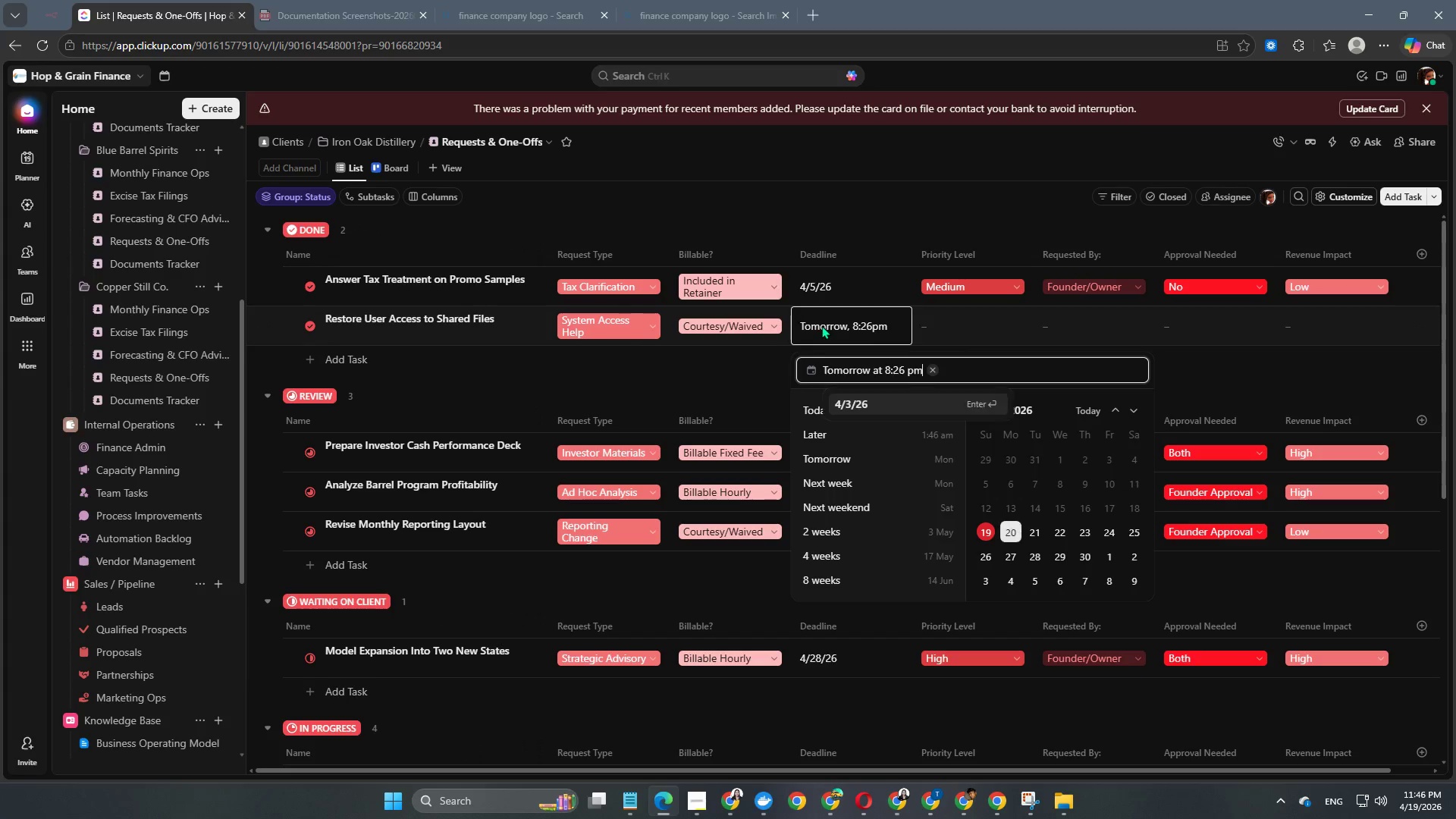 
key(NumpadEnter)
 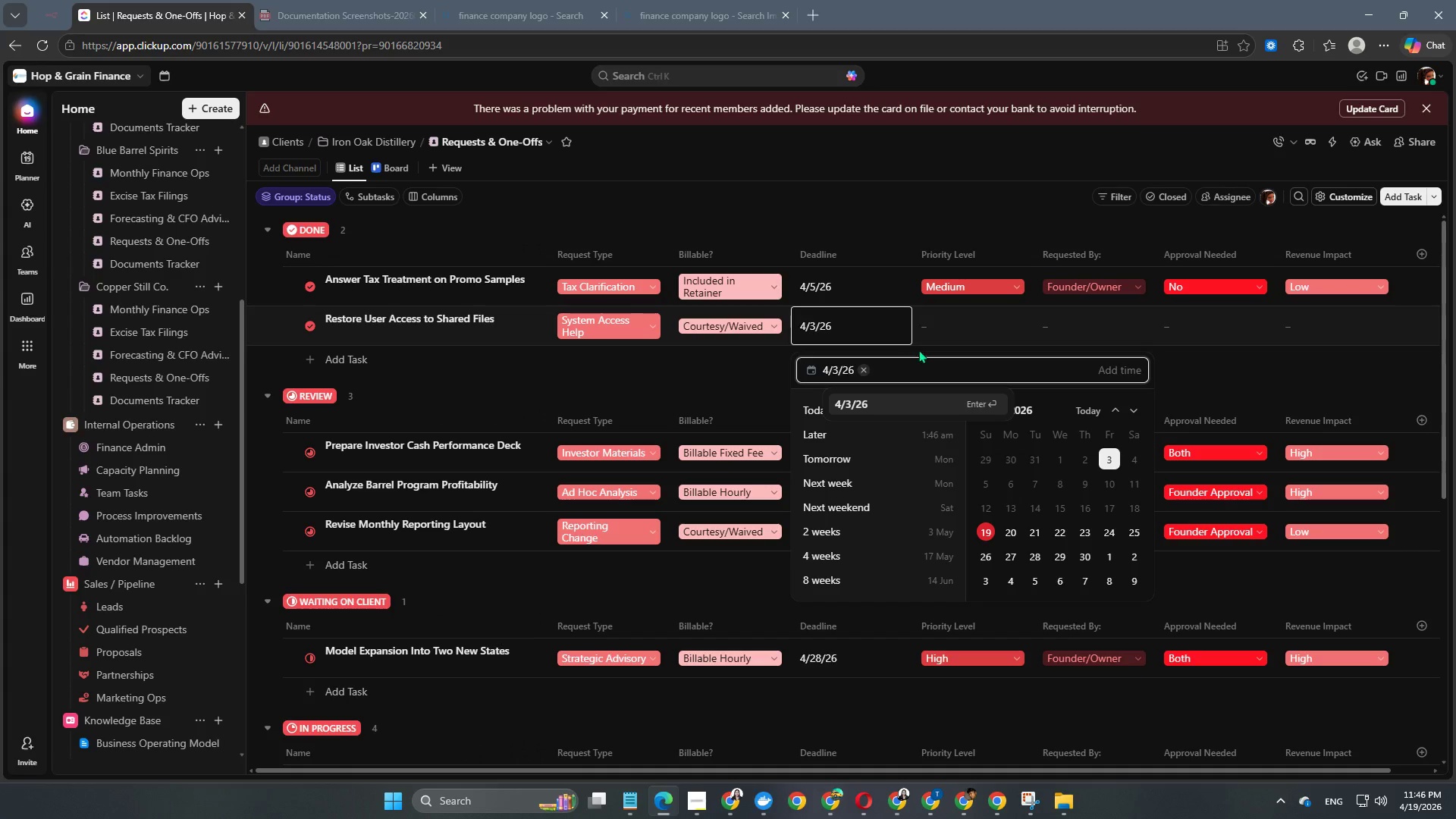 
double_click([987, 321])
 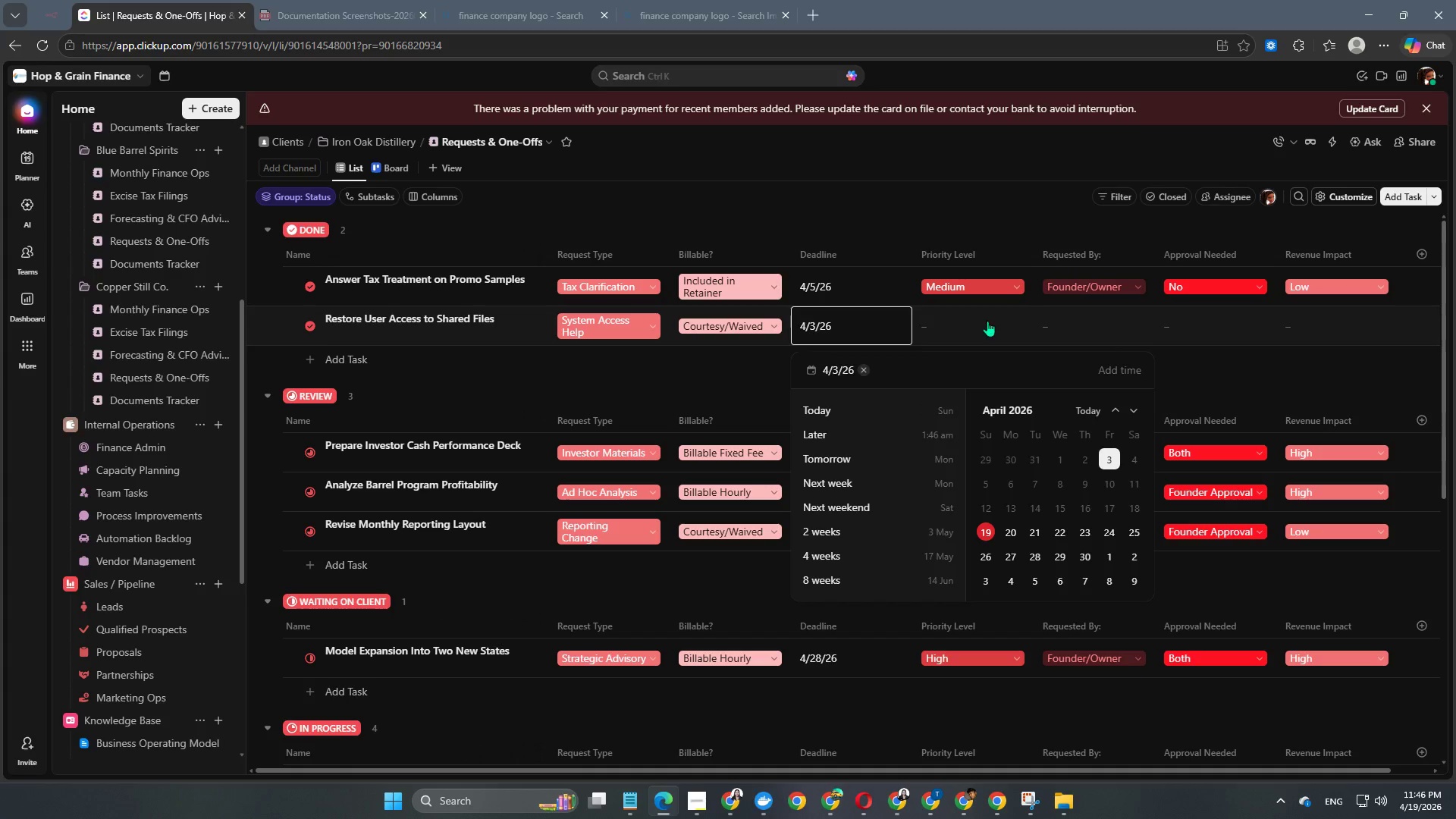 
triple_click([987, 321])
 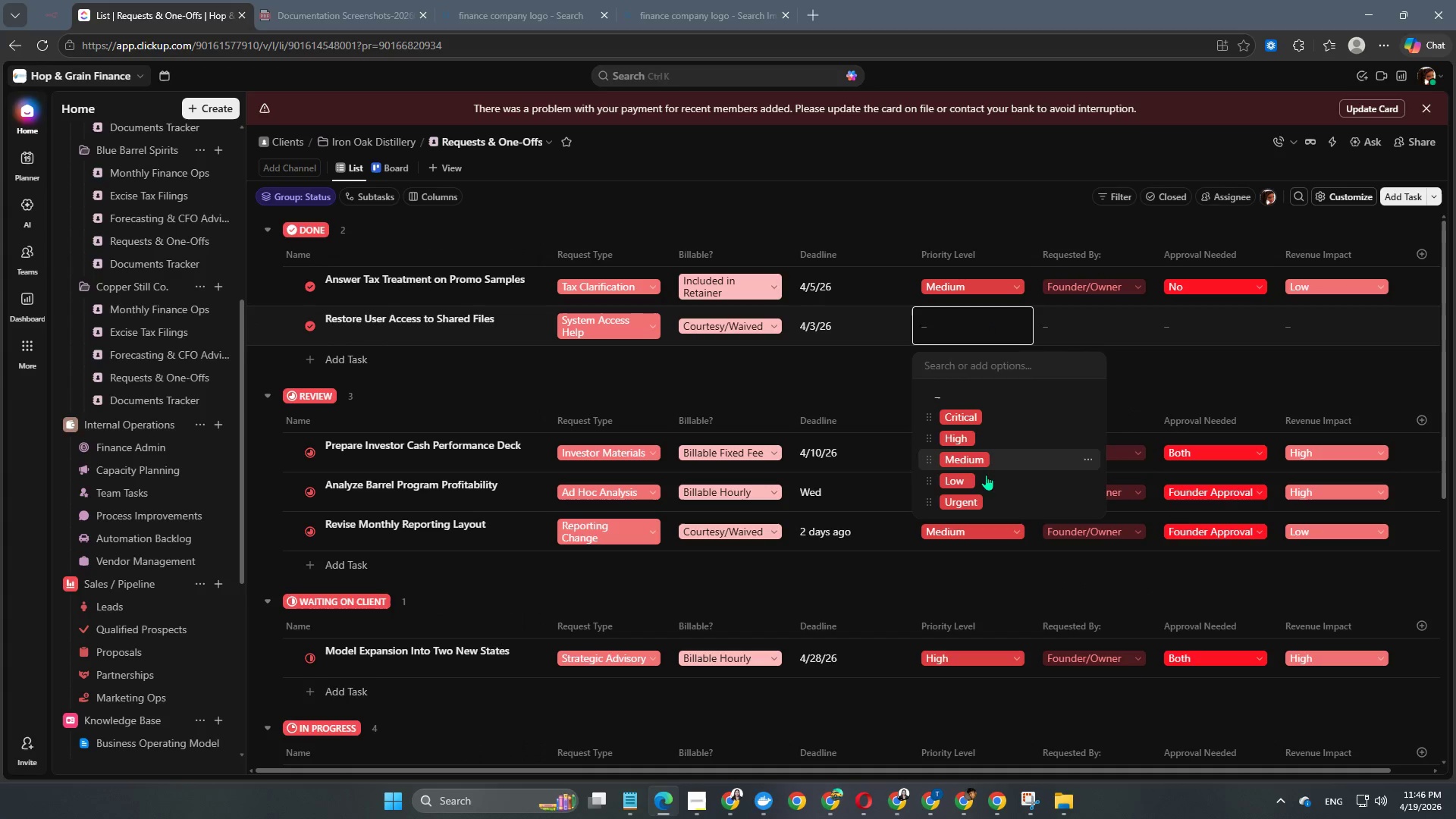 
left_click([978, 504])
 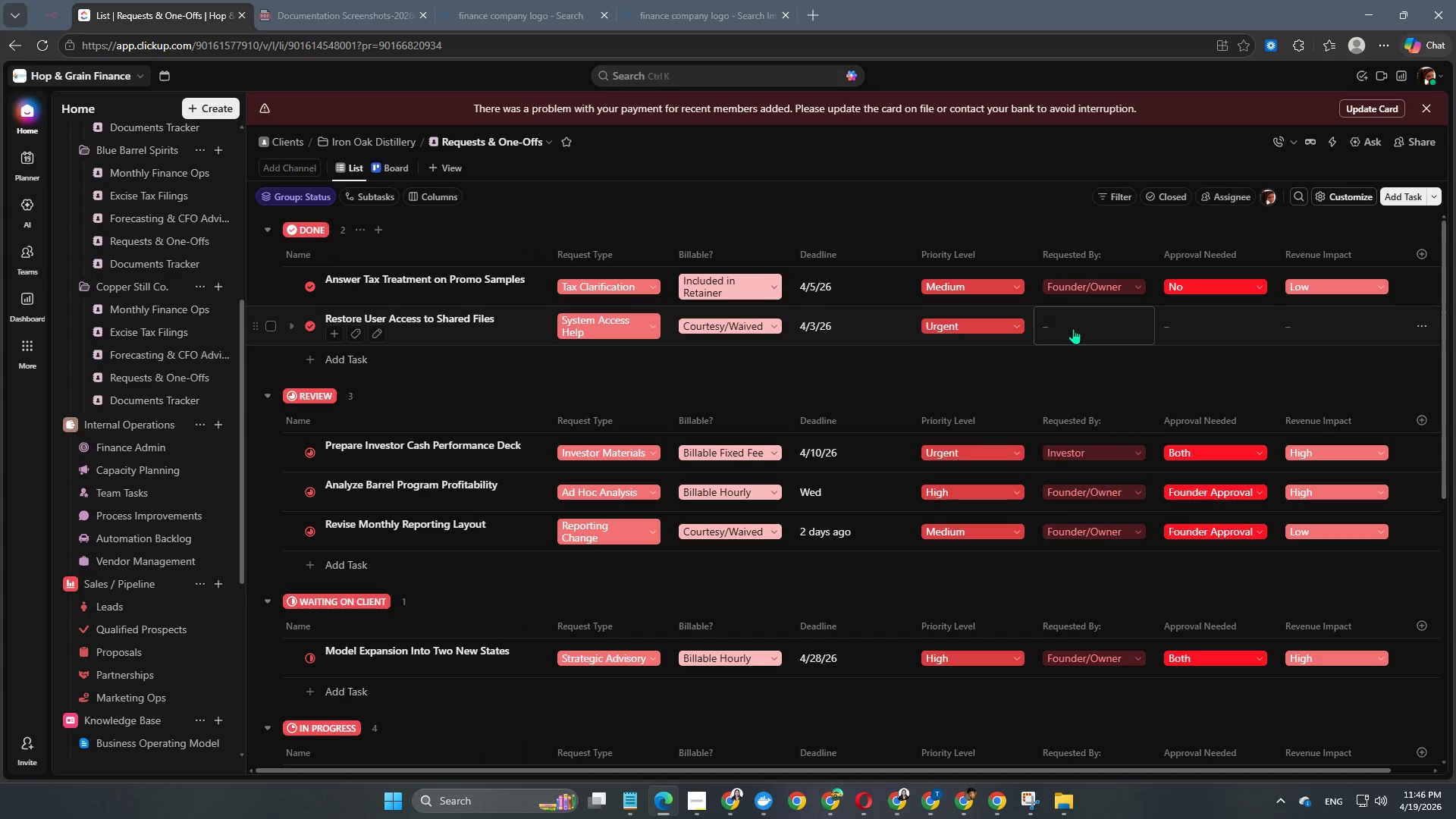 
left_click([1086, 313])
 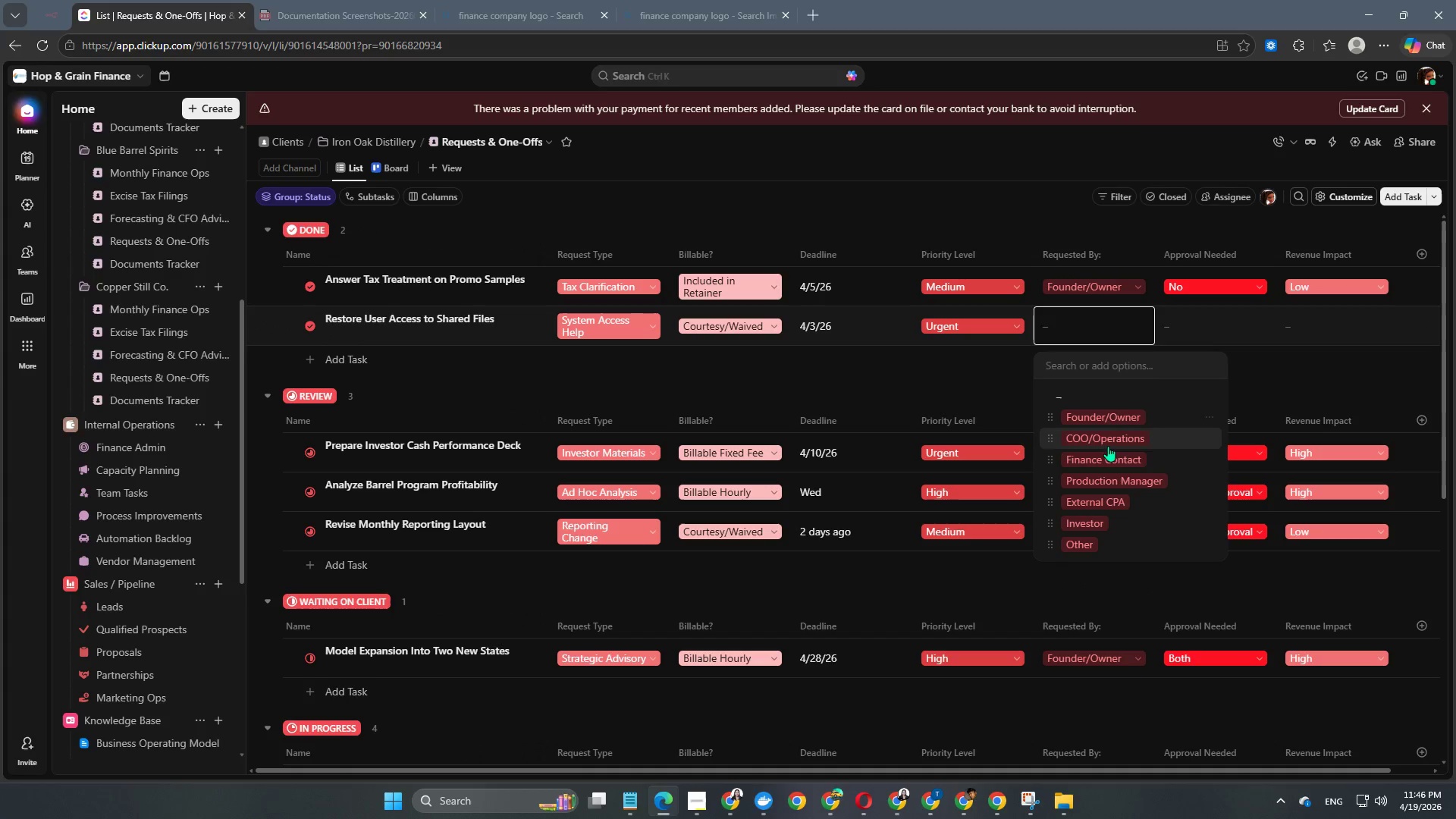 
left_click([1132, 456])
 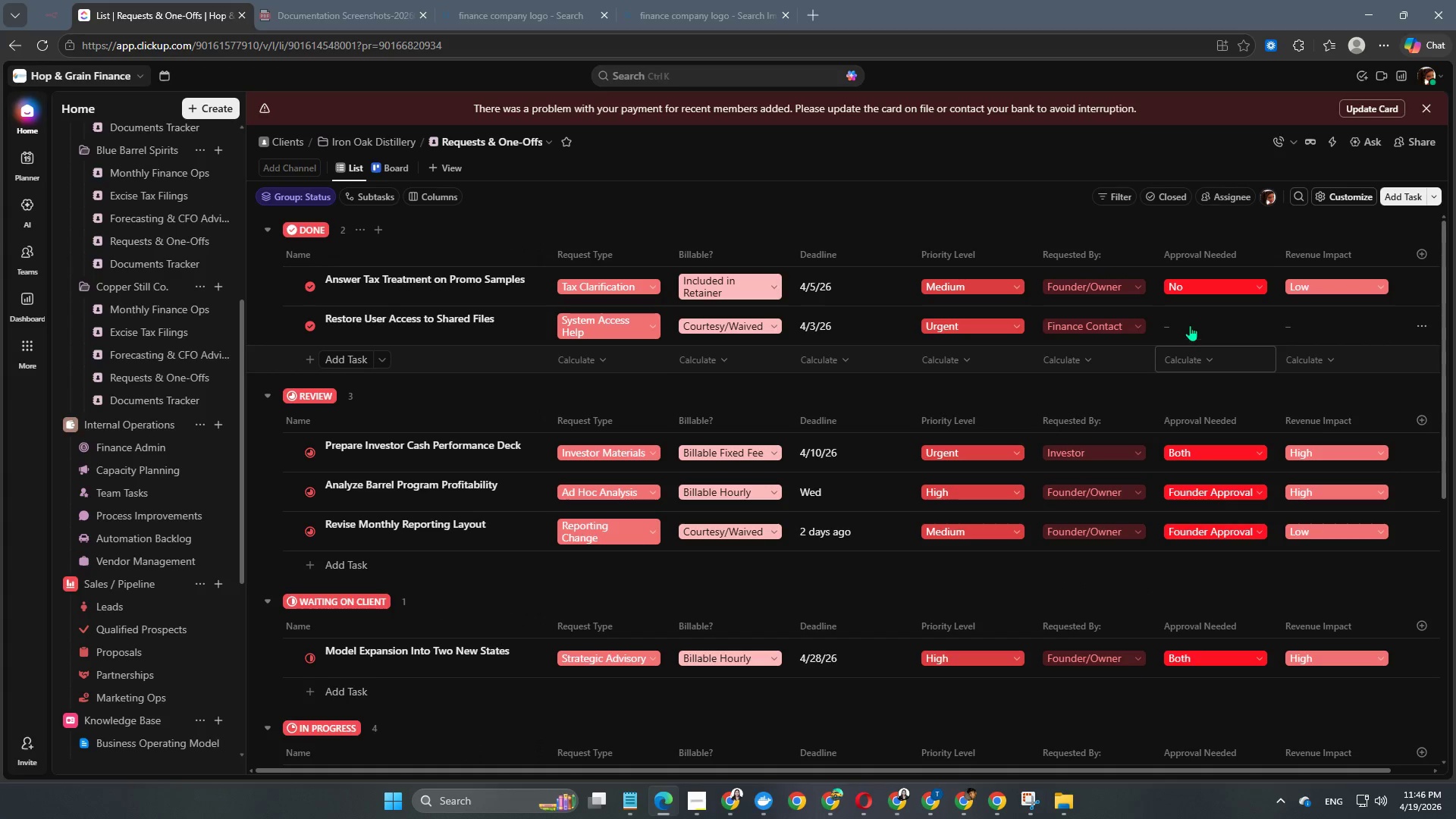 
left_click([1194, 320])
 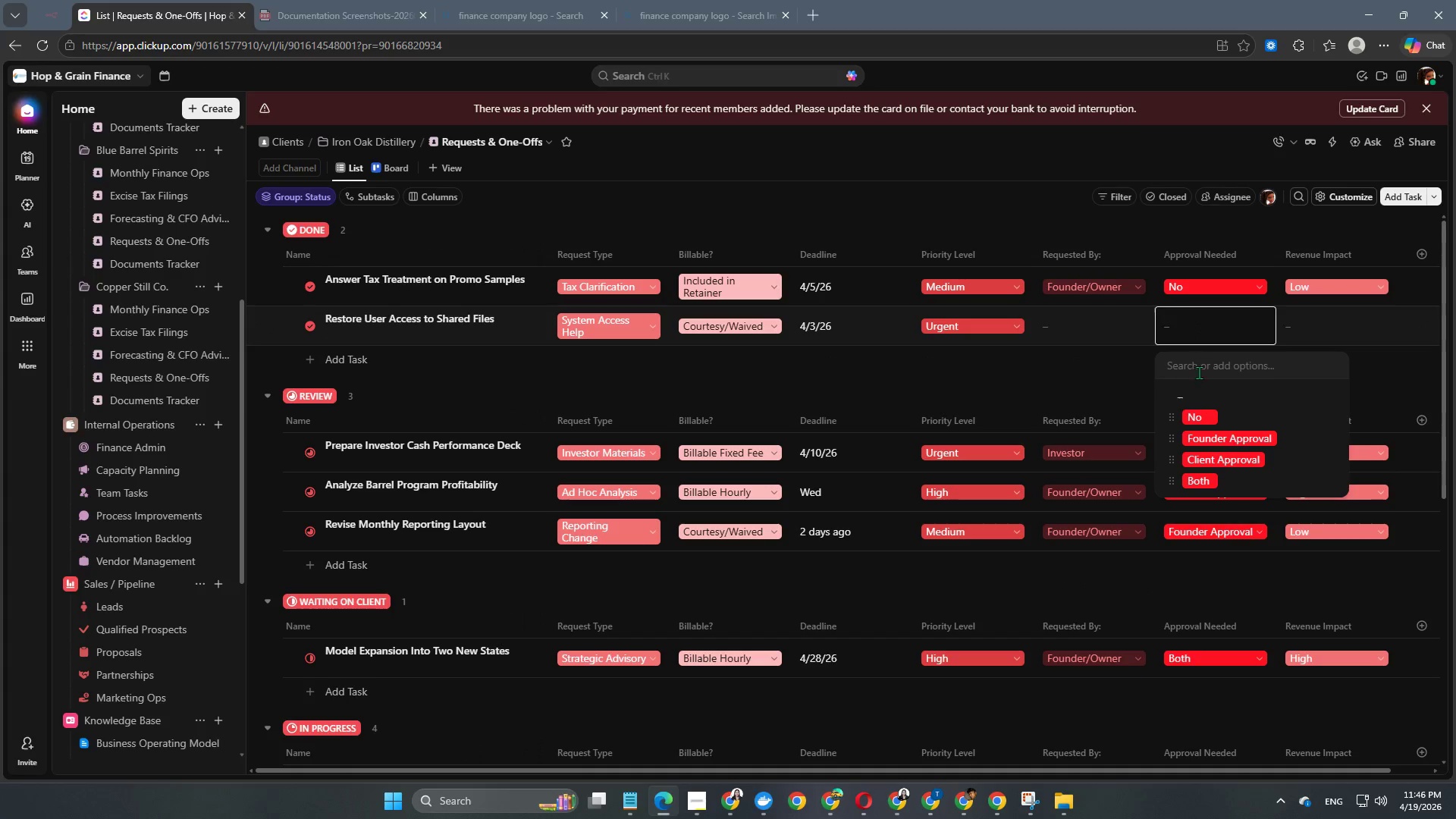 
left_click([1203, 413])
 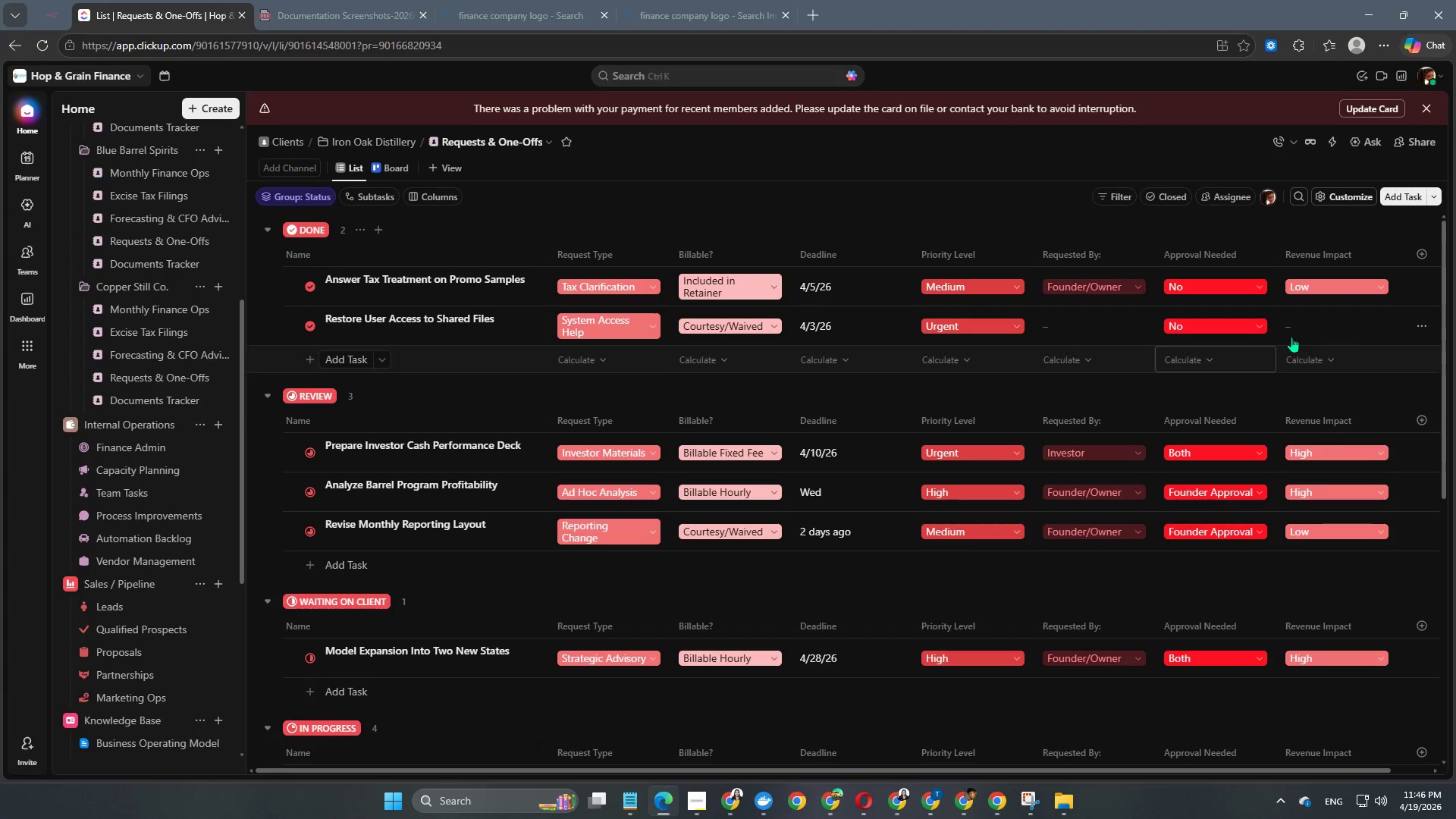 
left_click([1338, 324])
 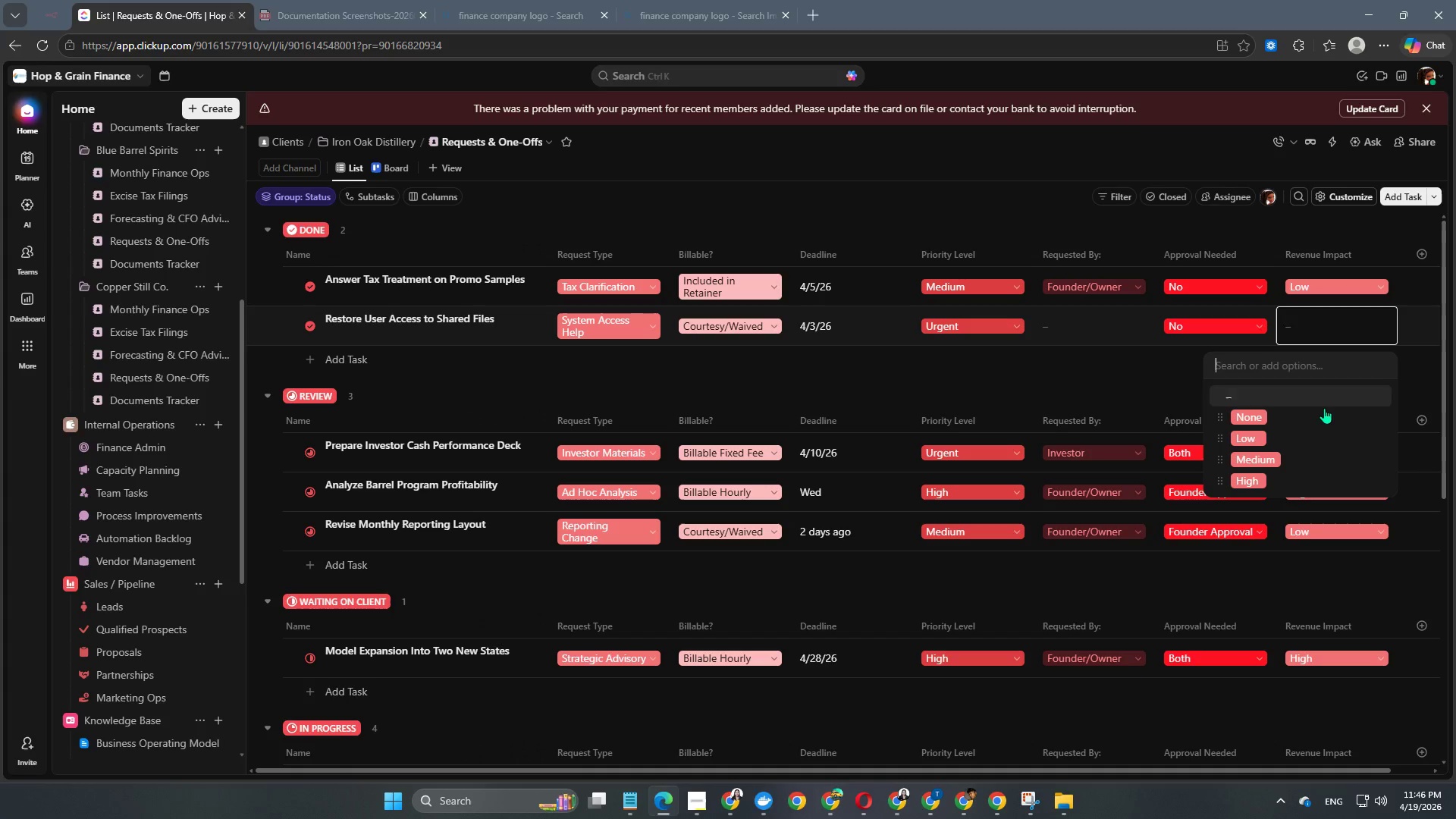 
left_click([1310, 425])
 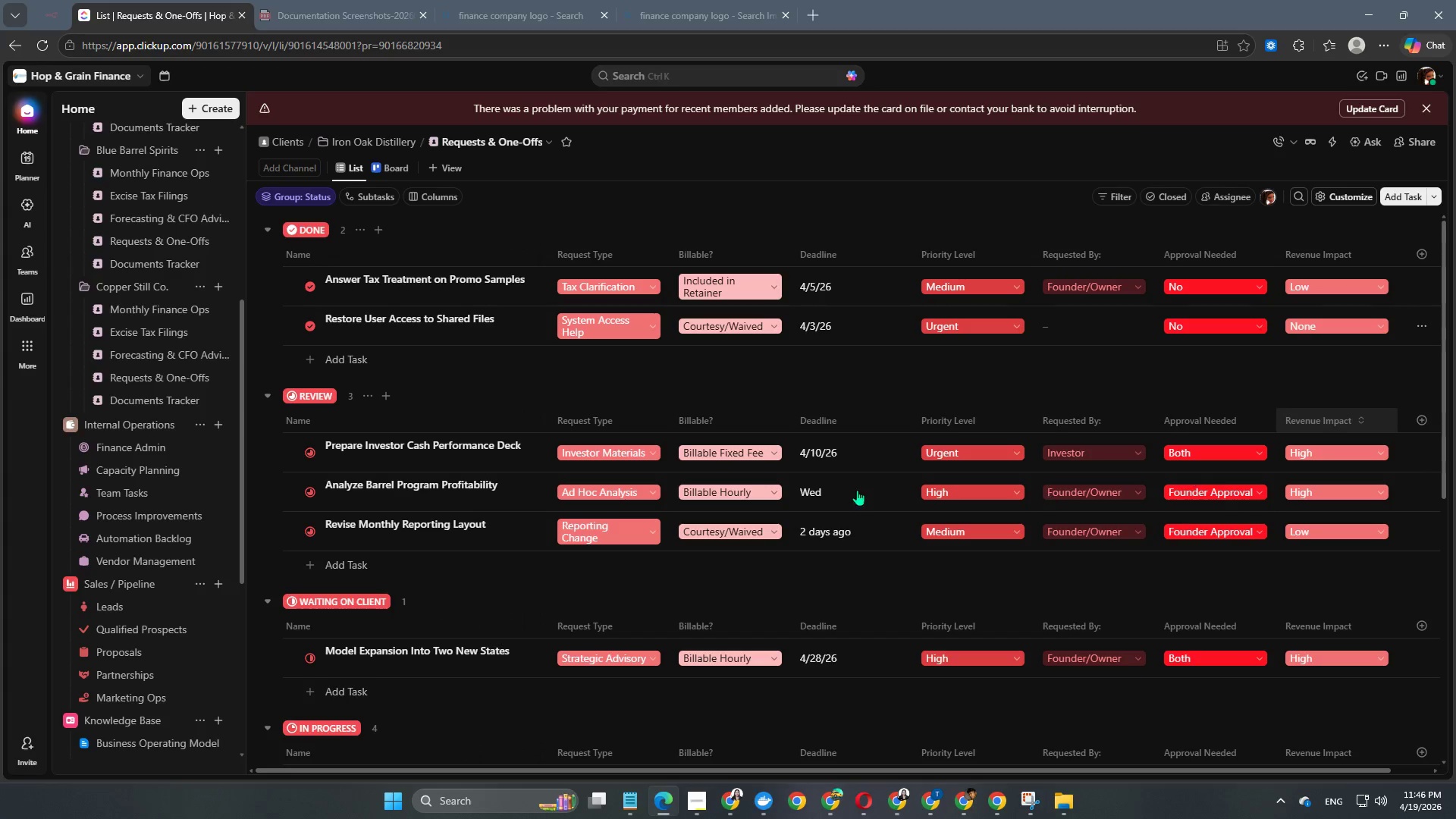 
scroll: coordinate [530, 406], scroll_direction: up, amount: 4.0
 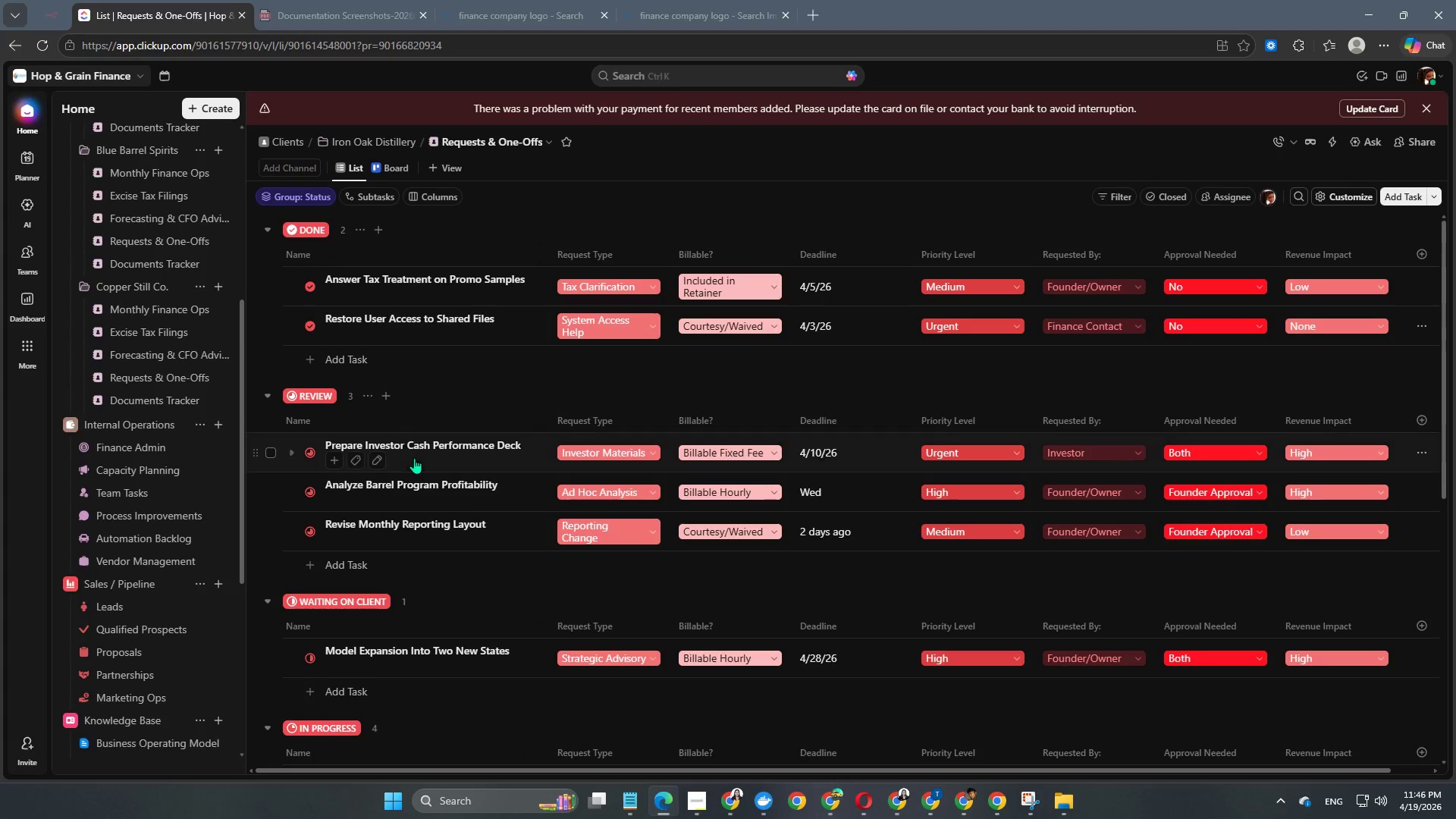 
scroll: coordinate [422, 516], scroll_direction: down, amount: 2.0
 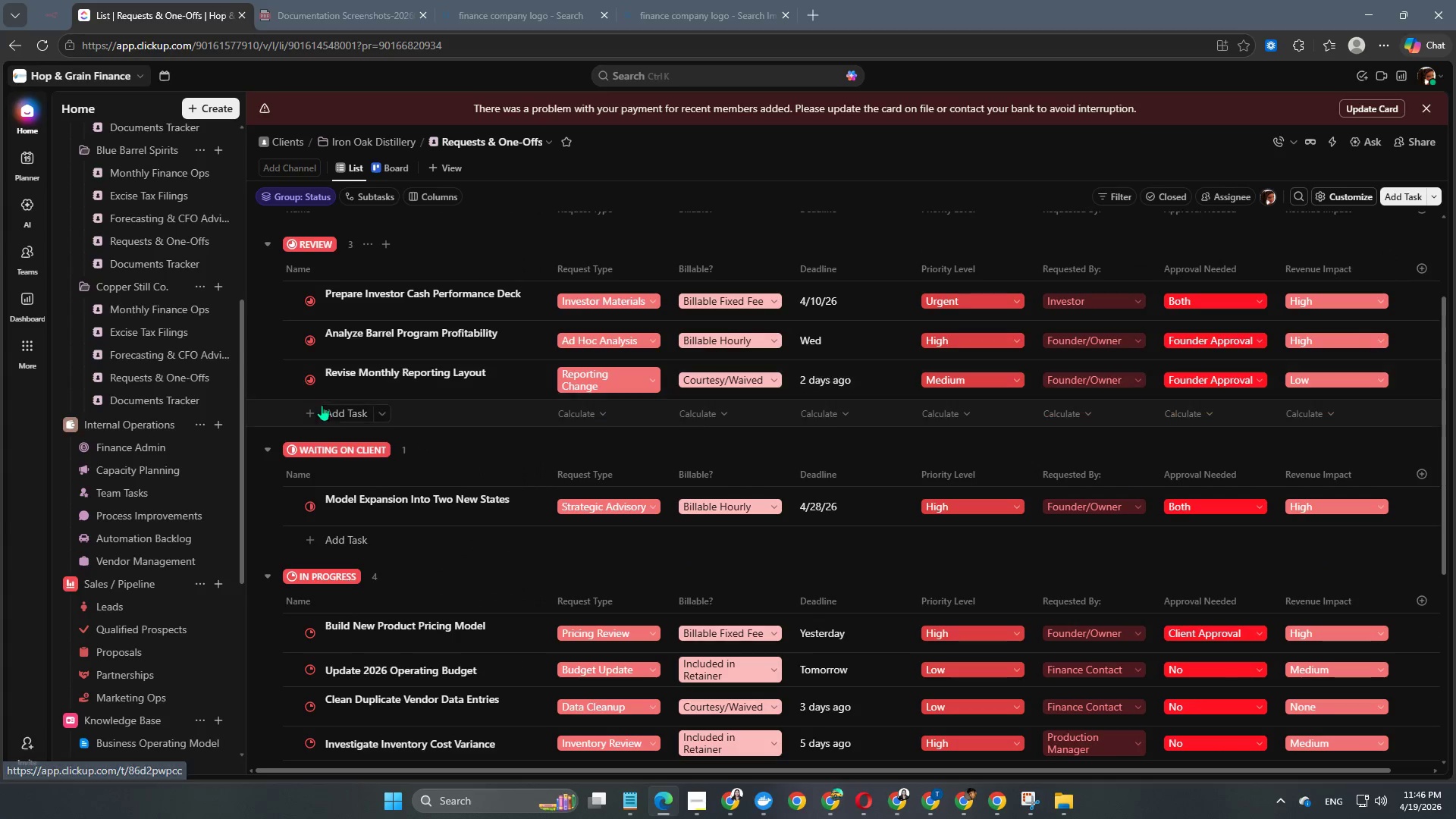 
left_click([347, 414])
 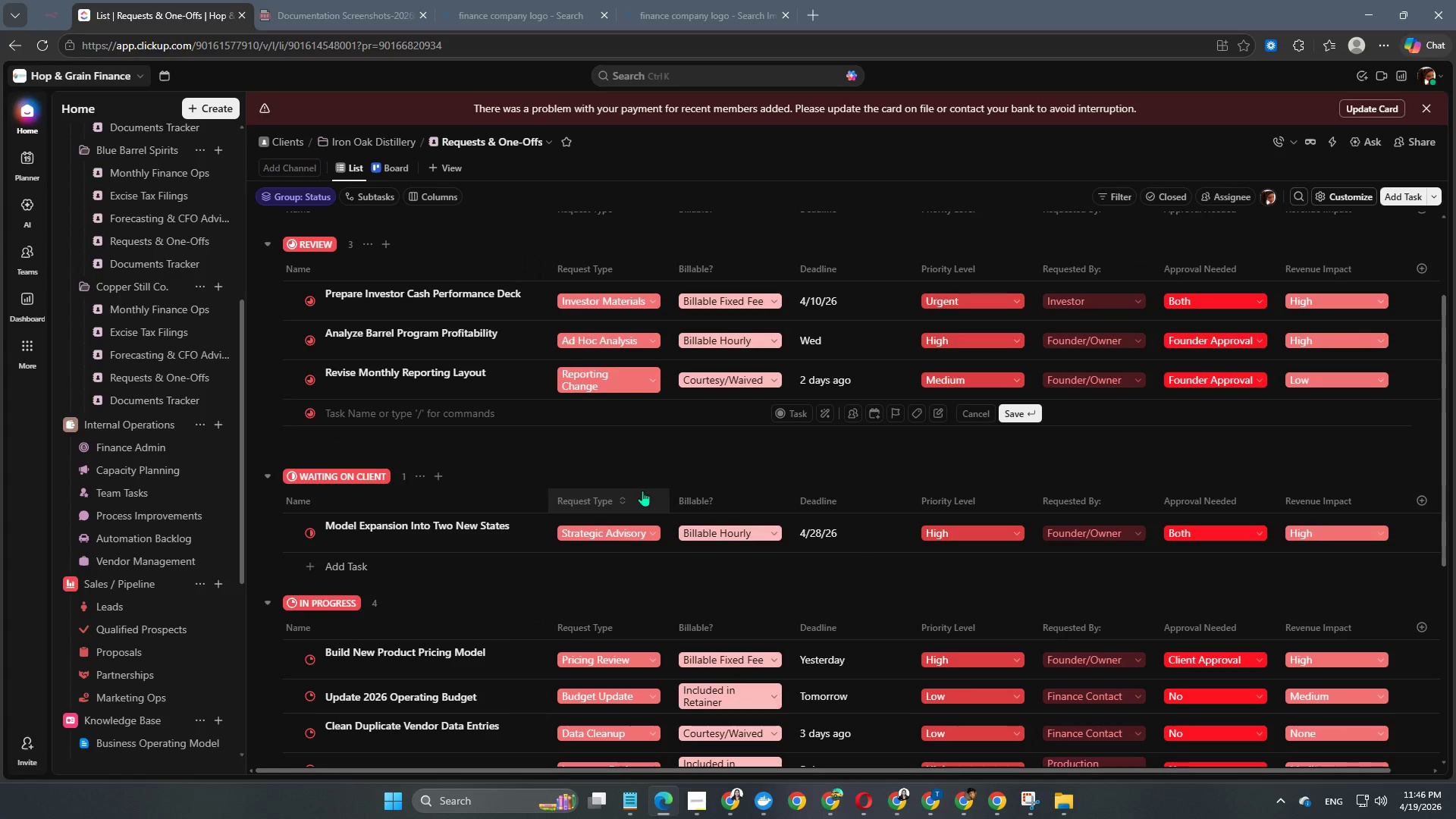 
type(Urgent Owner Liquir)
key(Backspace)
type(dity Decison )
key(Backspace)
key(Backspace)
key(Backspace)
type(ion Review)
 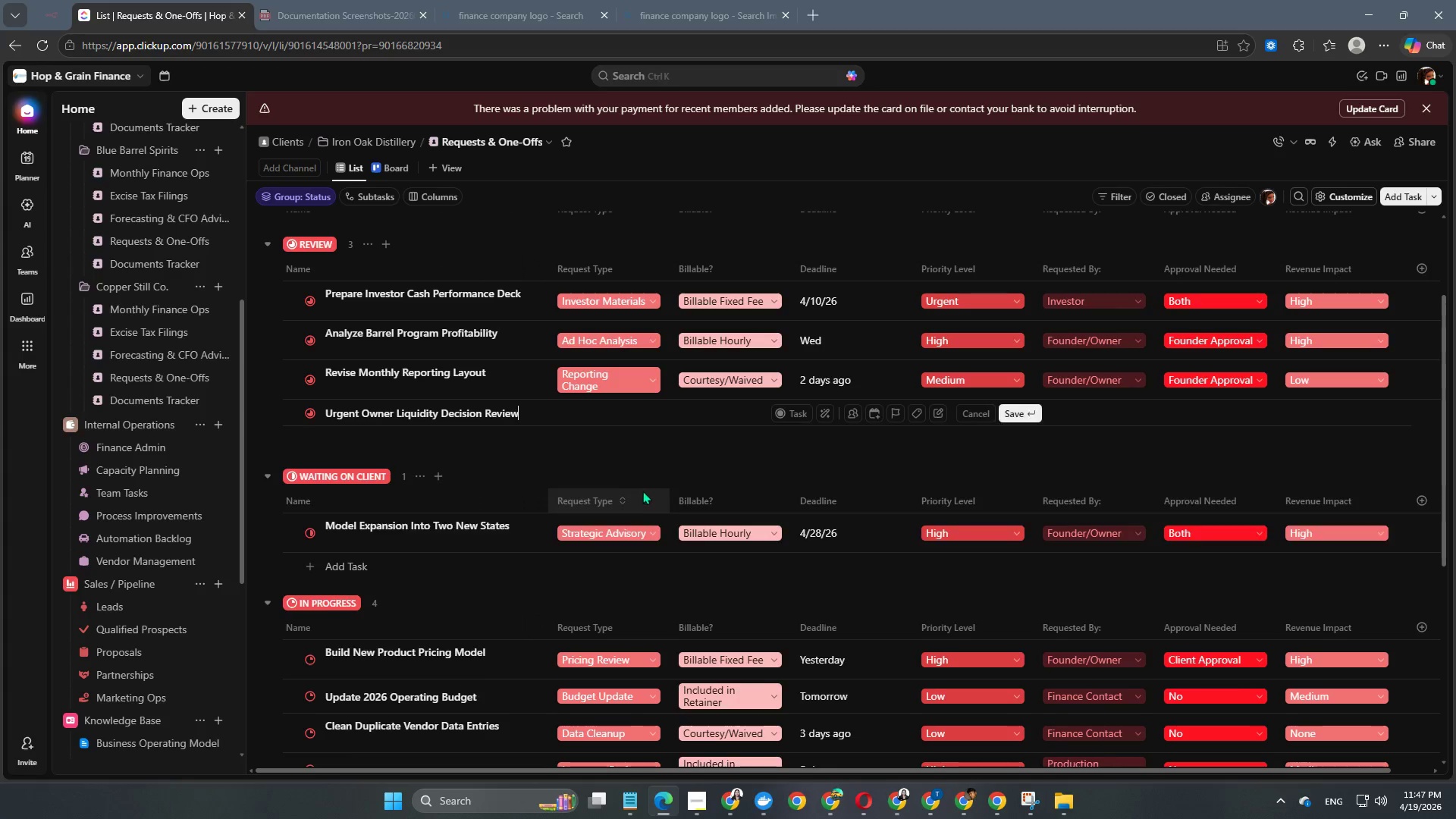 
 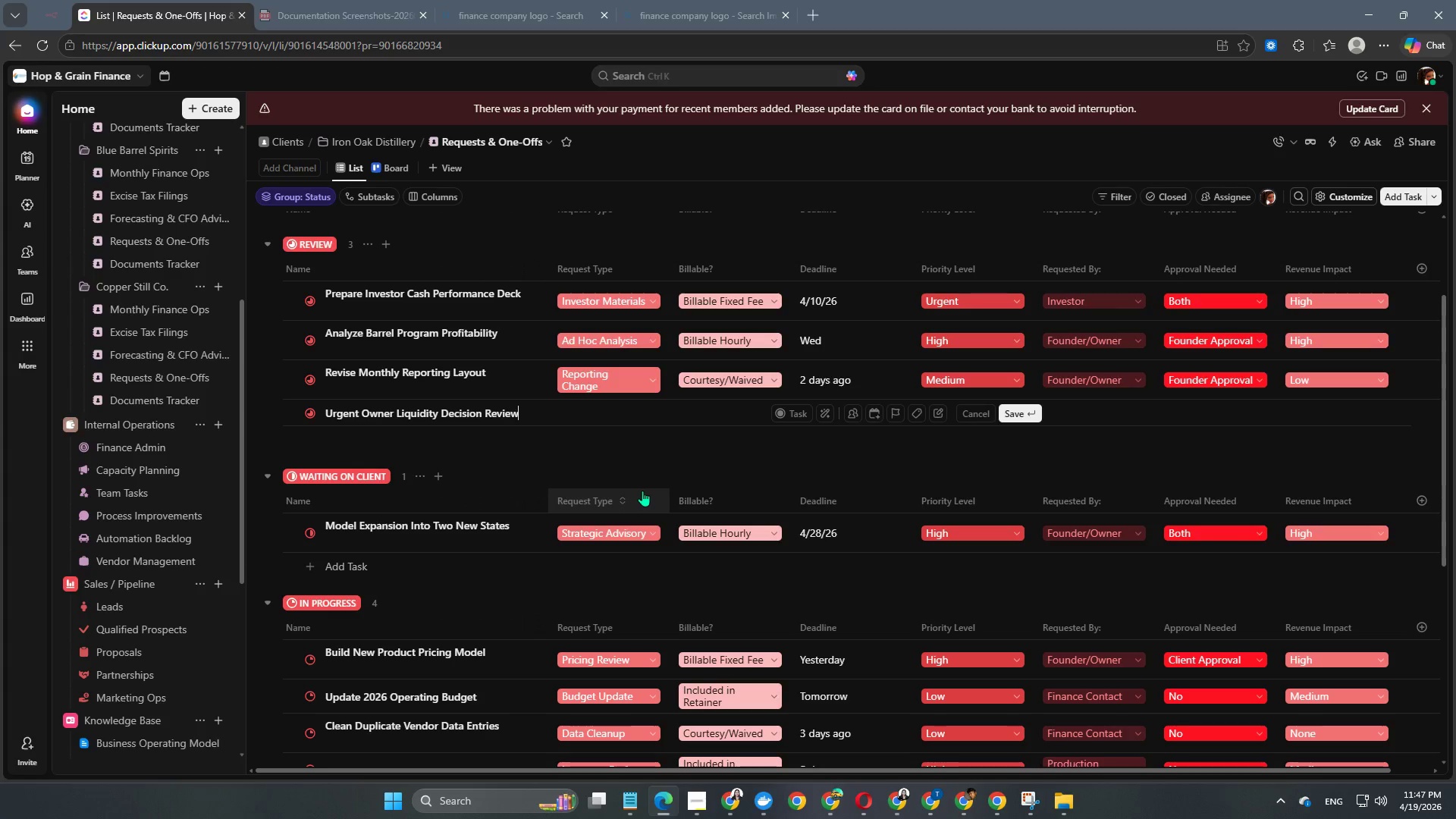 
key(Enter)
 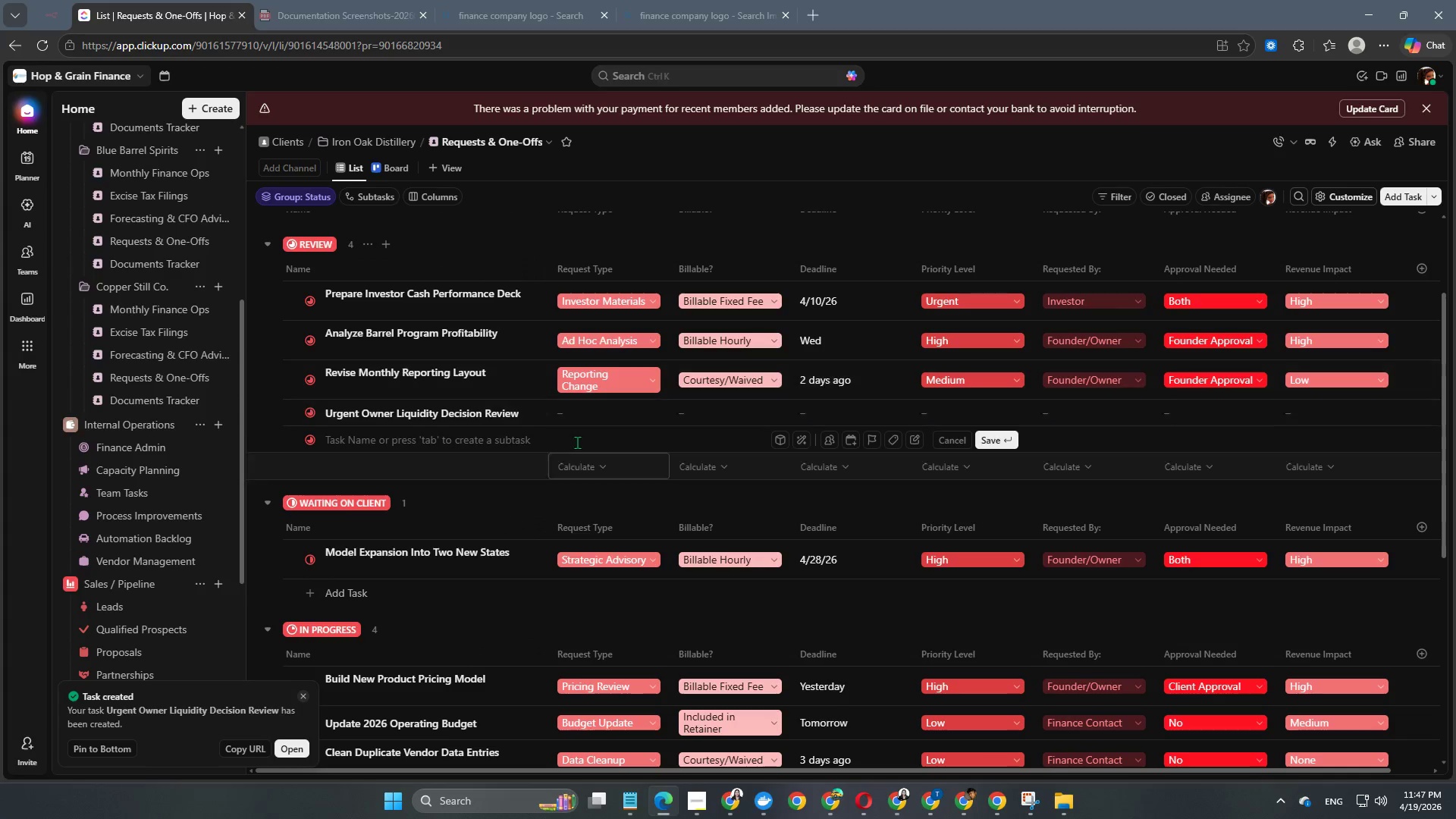 
left_click([570, 416])
 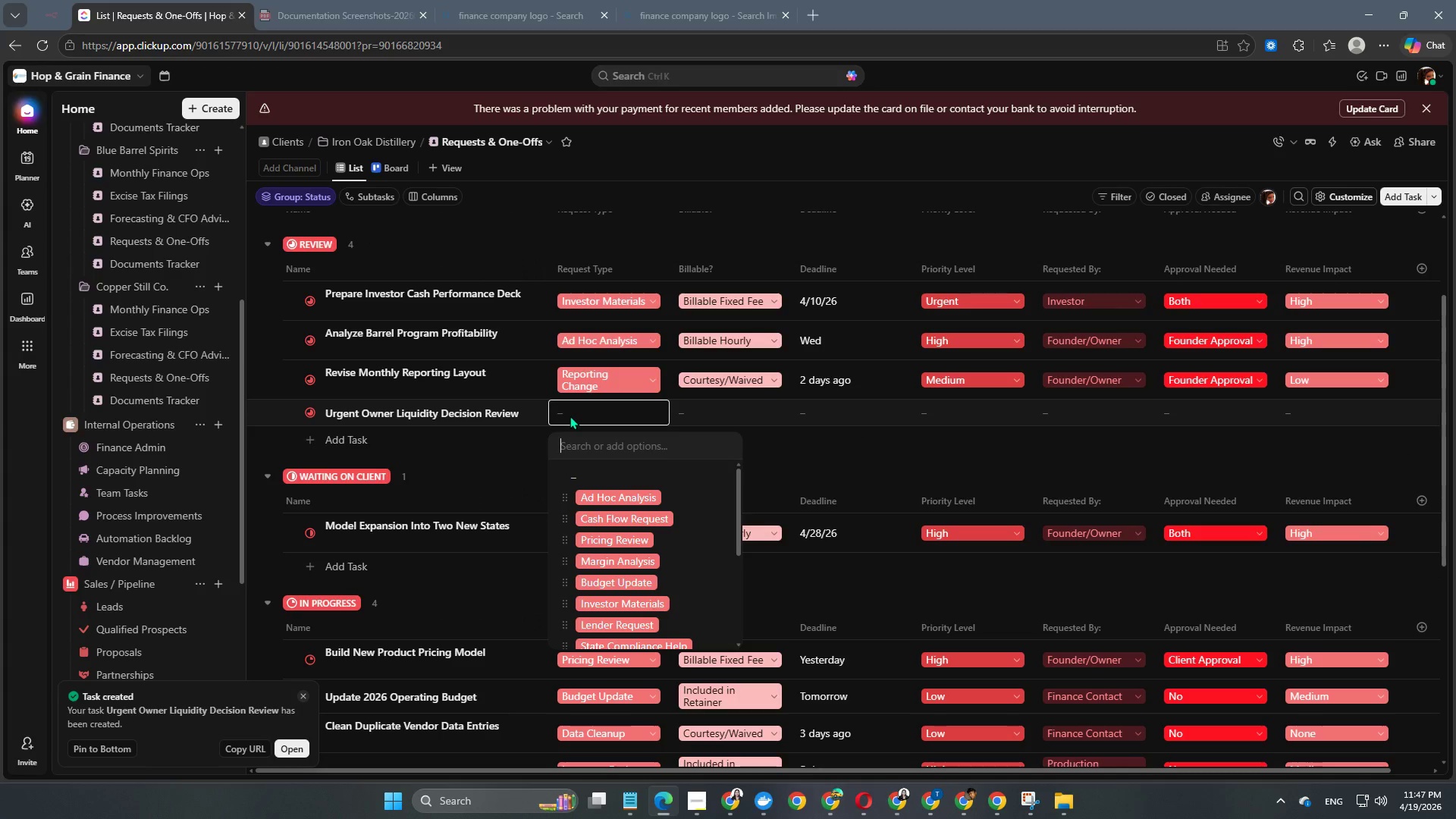 
scroll: coordinate [646, 542], scroll_direction: down, amount: 4.0
 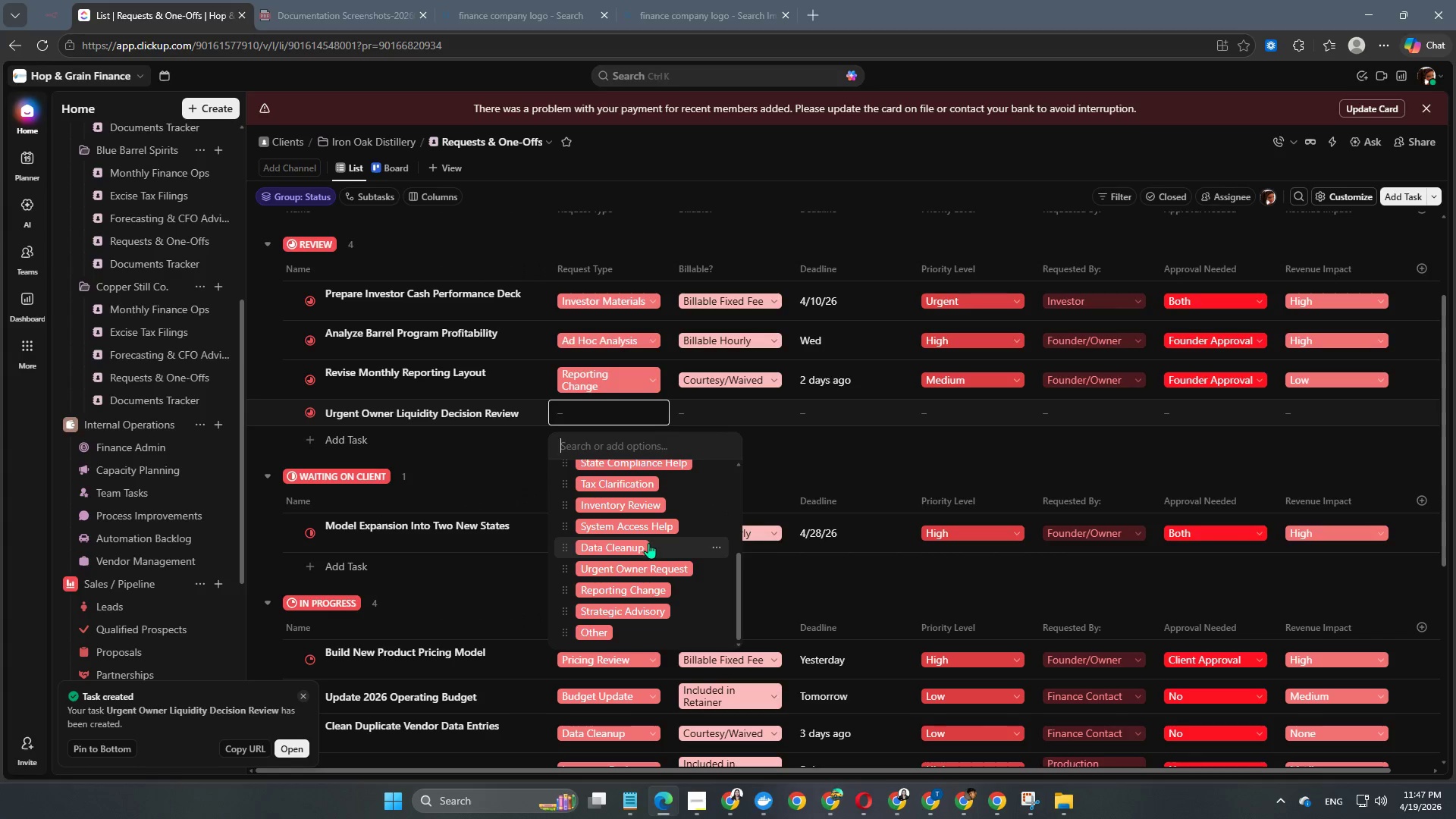 
left_click([651, 568])
 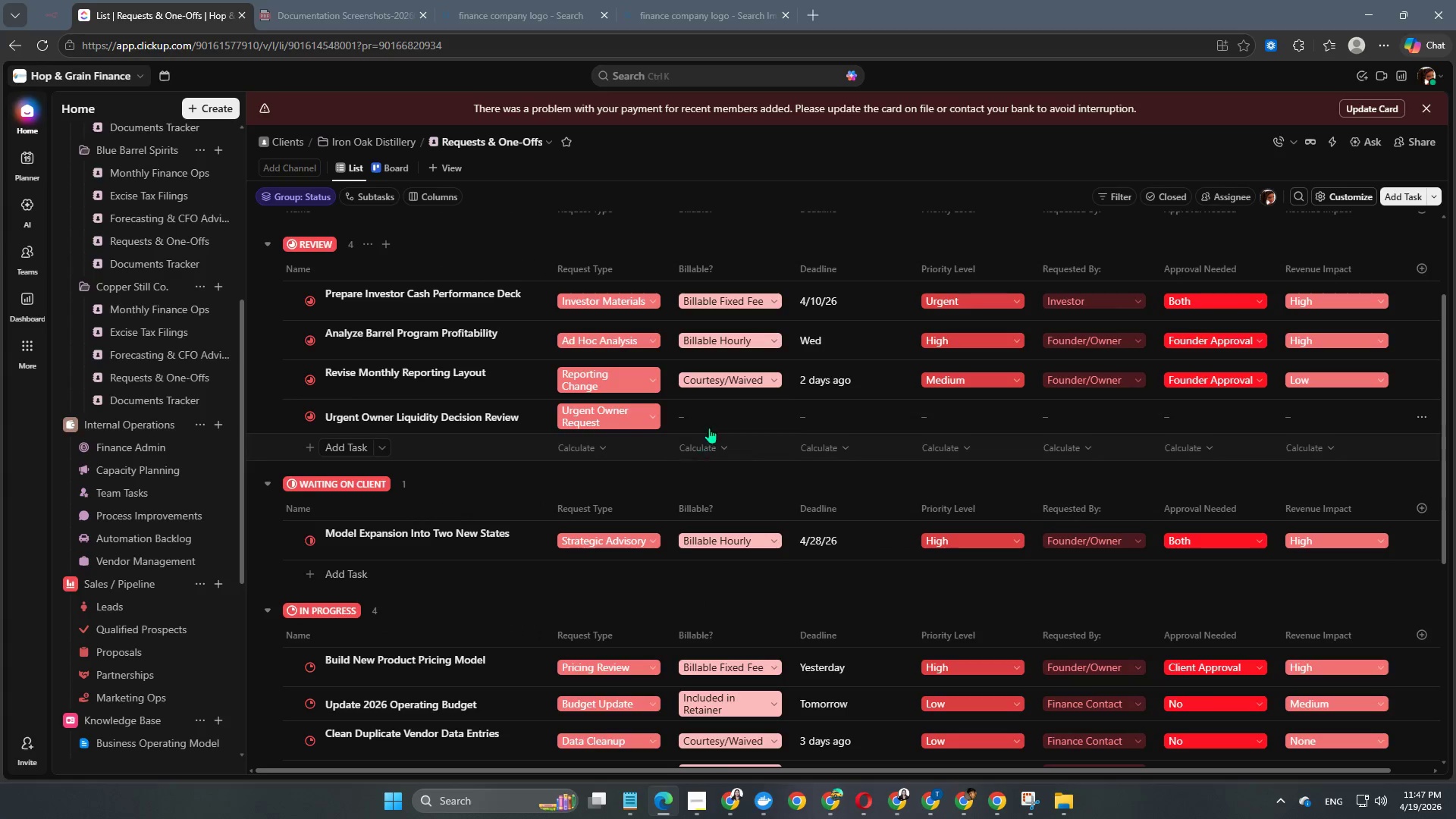 
left_click([711, 425])
 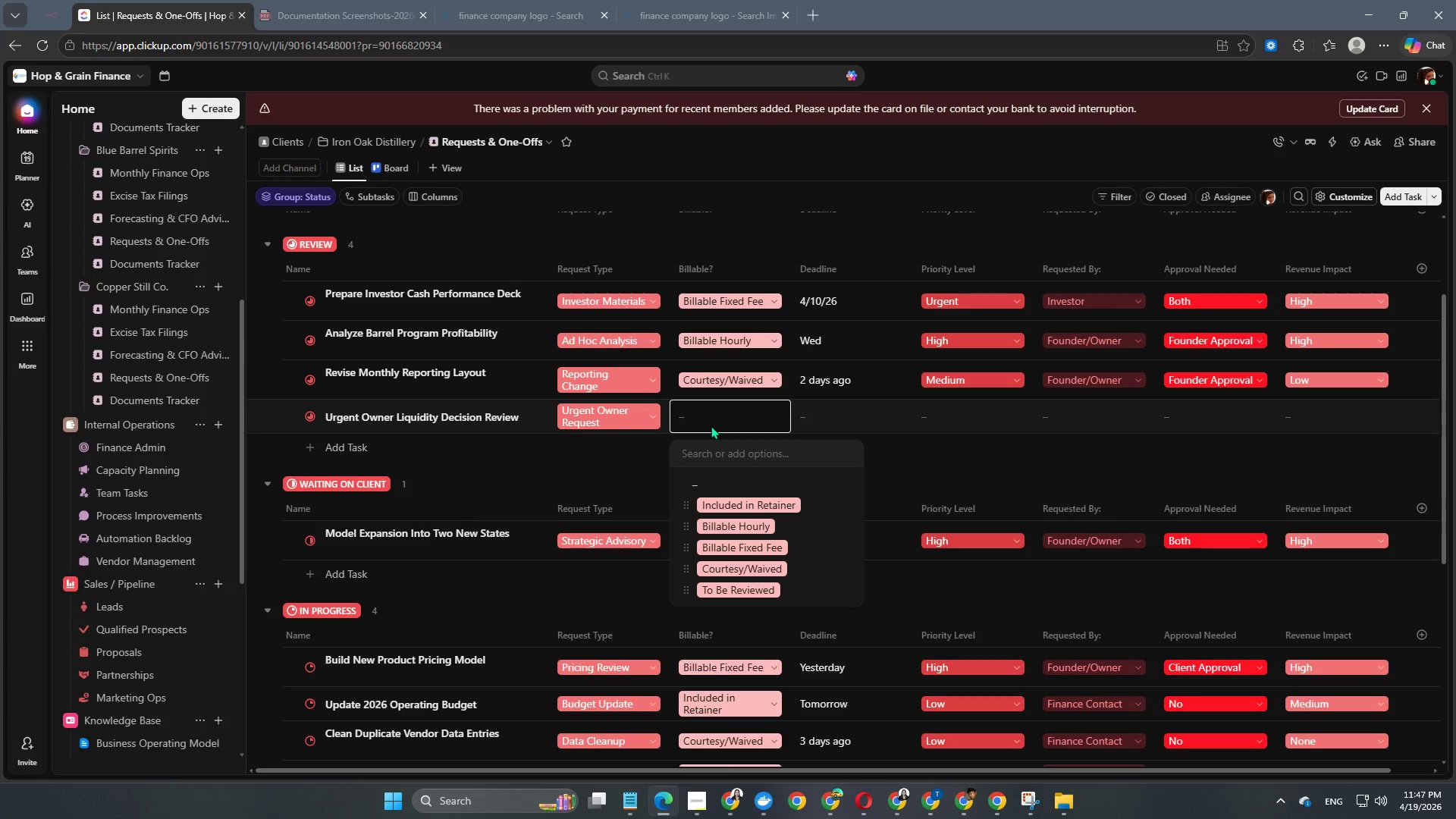 
left_click([722, 504])
 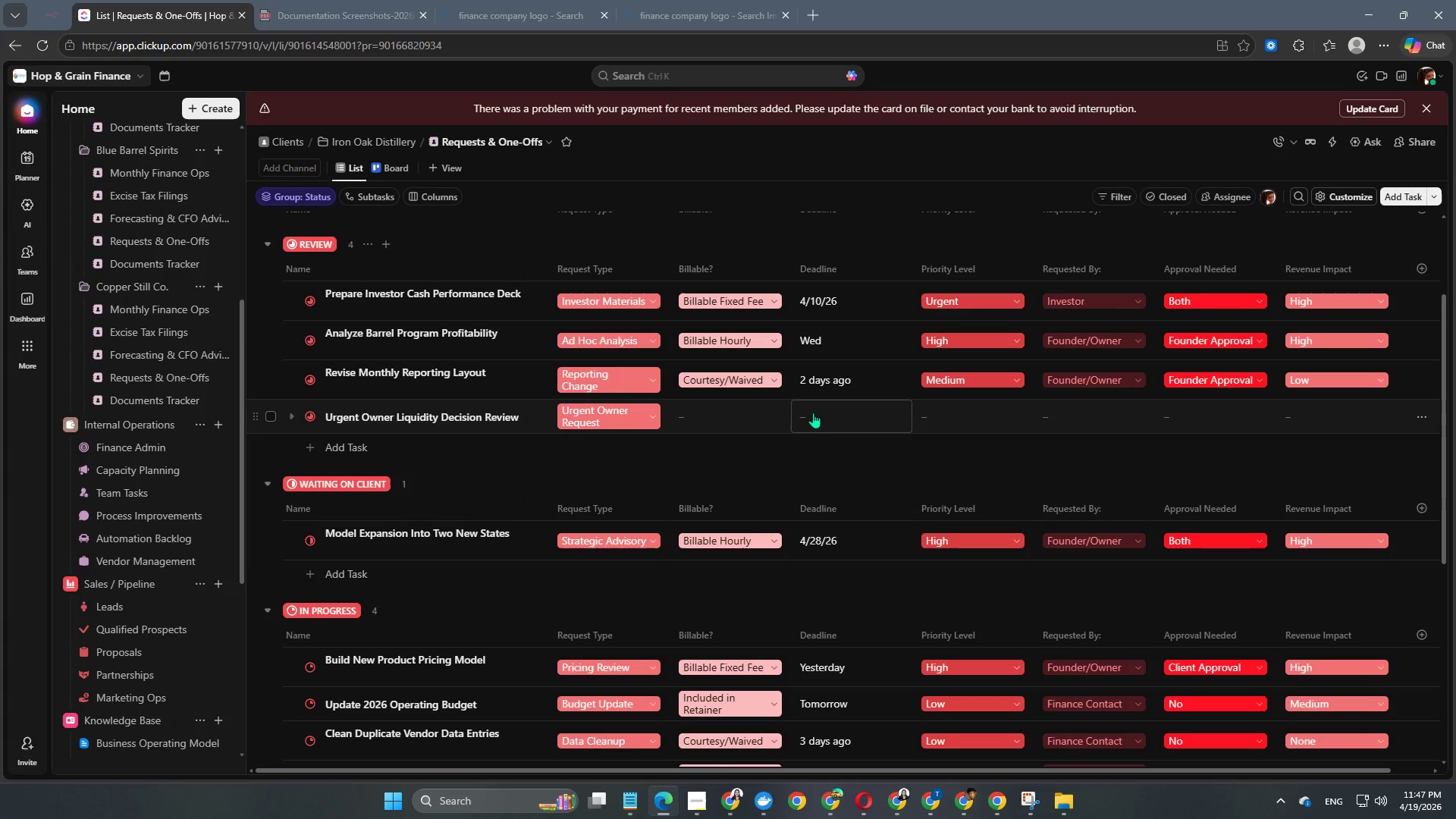 
left_click([813, 413])
 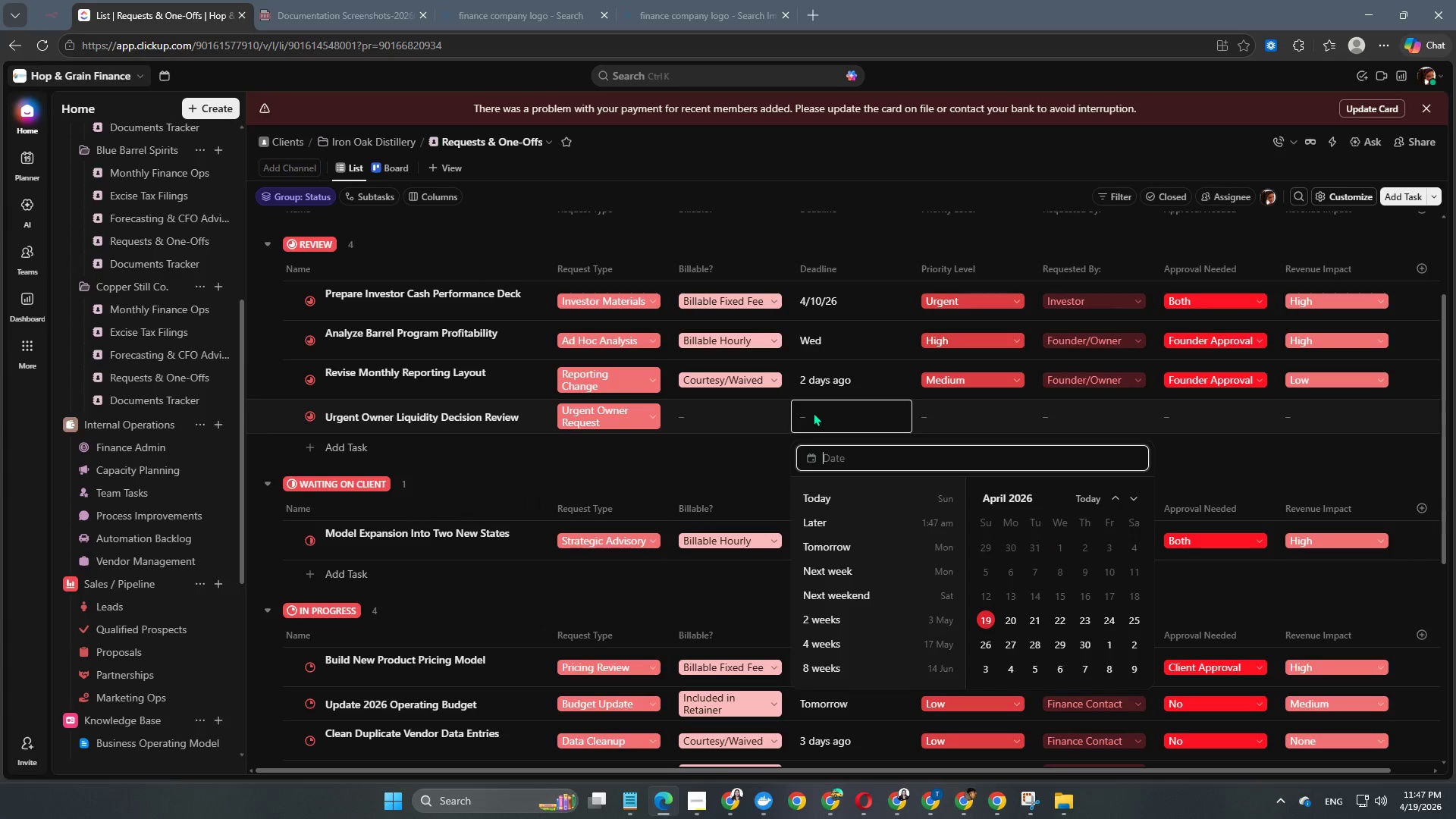 
key(Numpad2)
 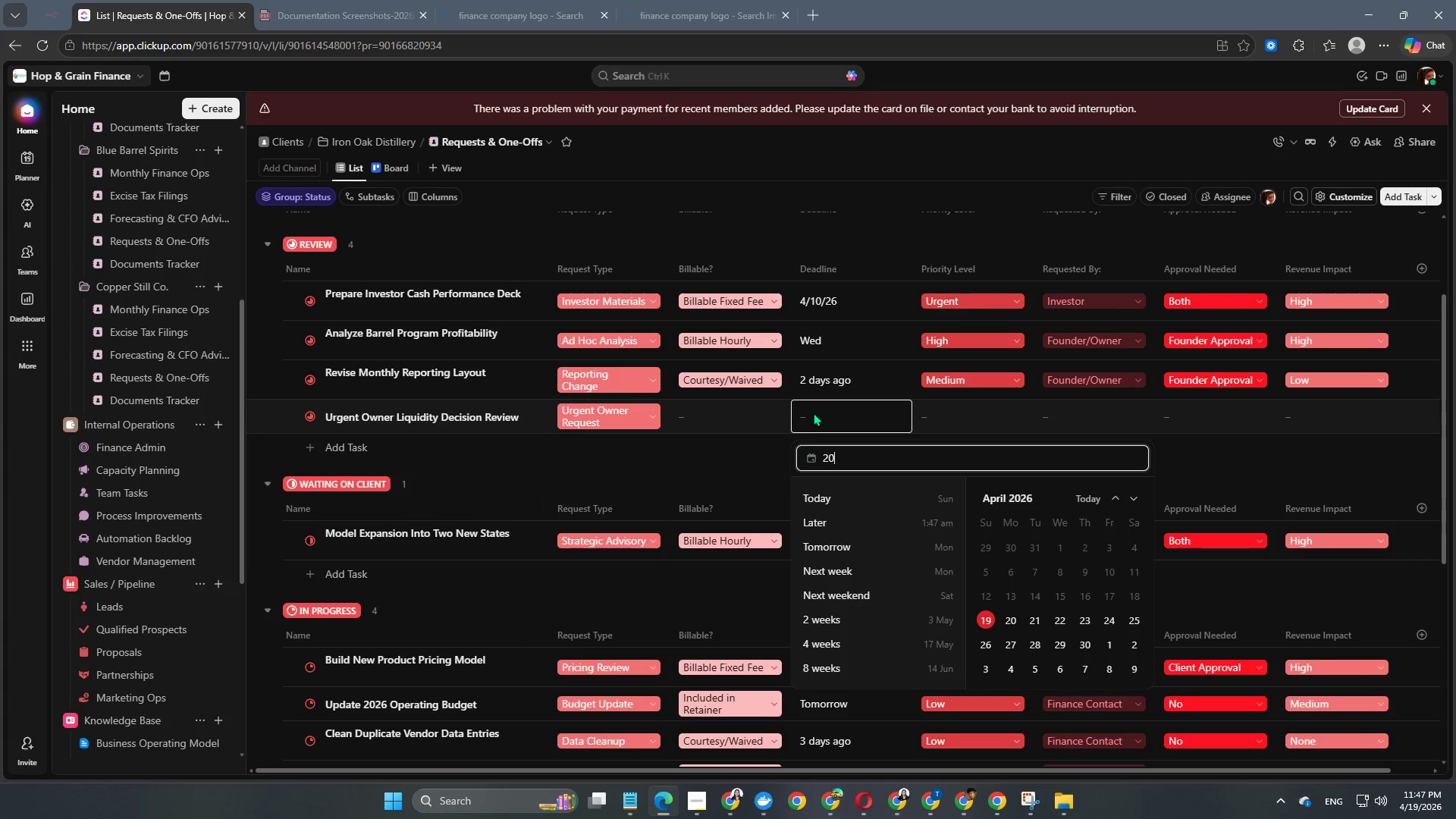 
key(Numpad0)
 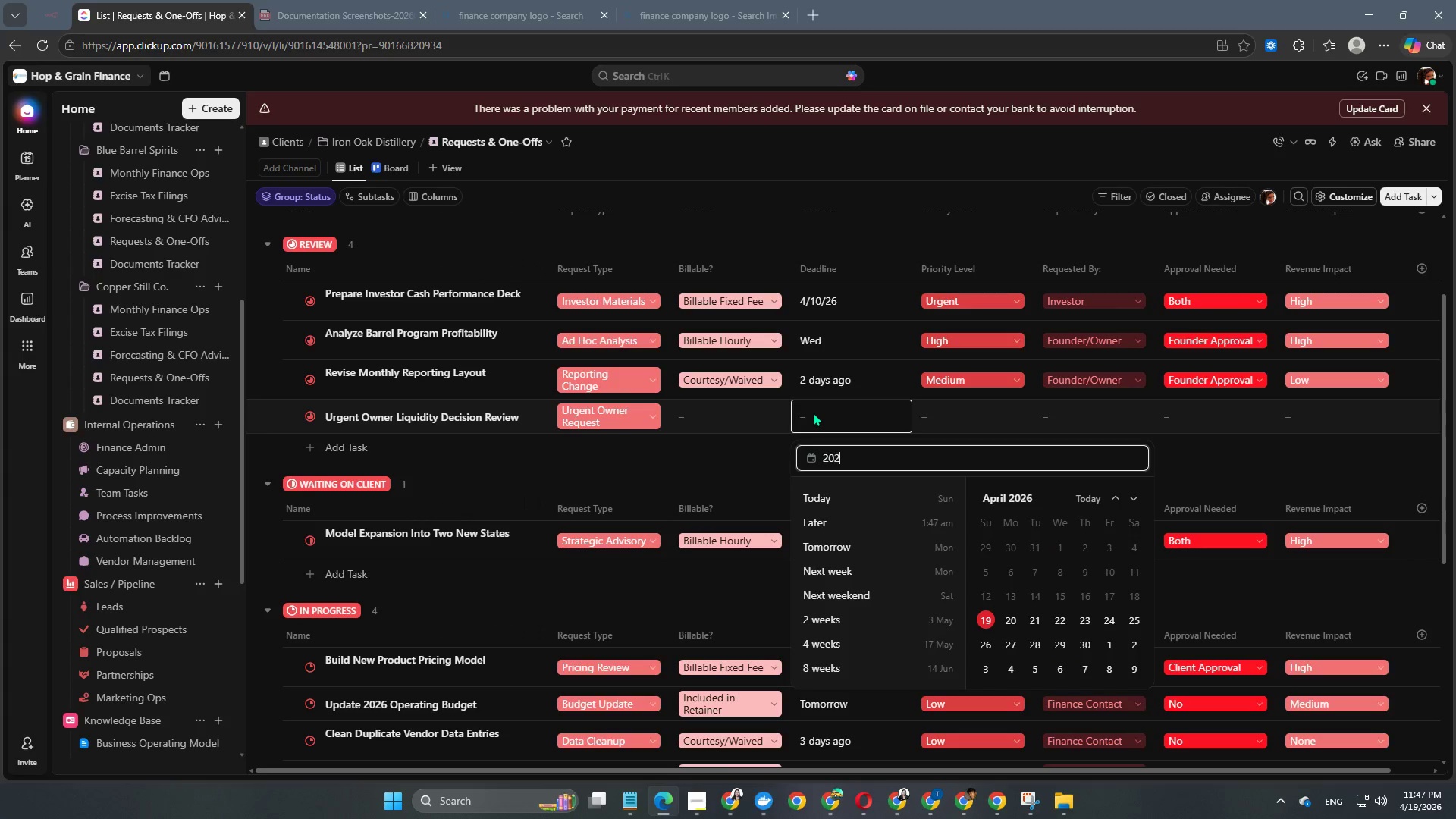 
key(Numpad2)
 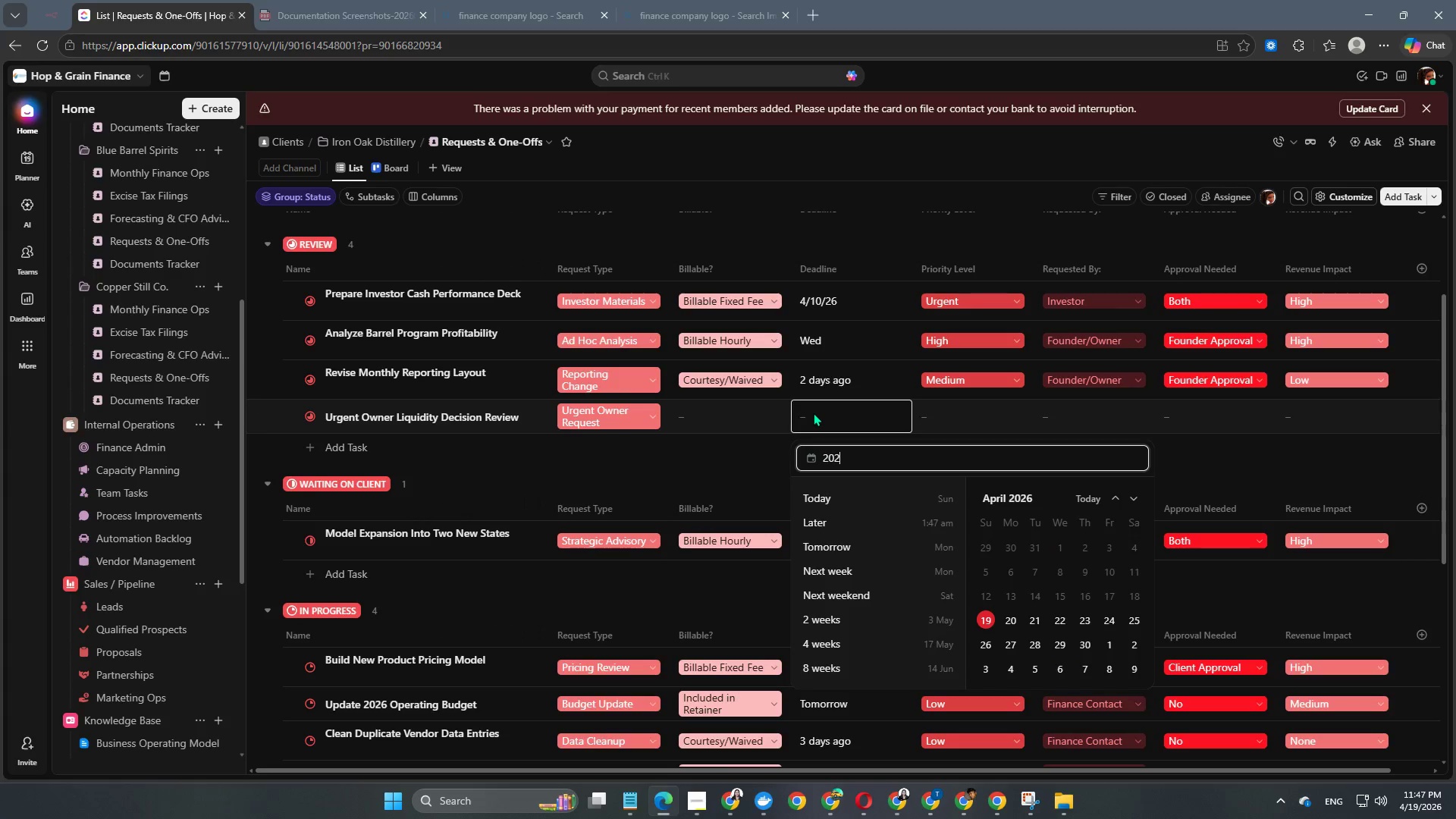 
key(Numpad6)
 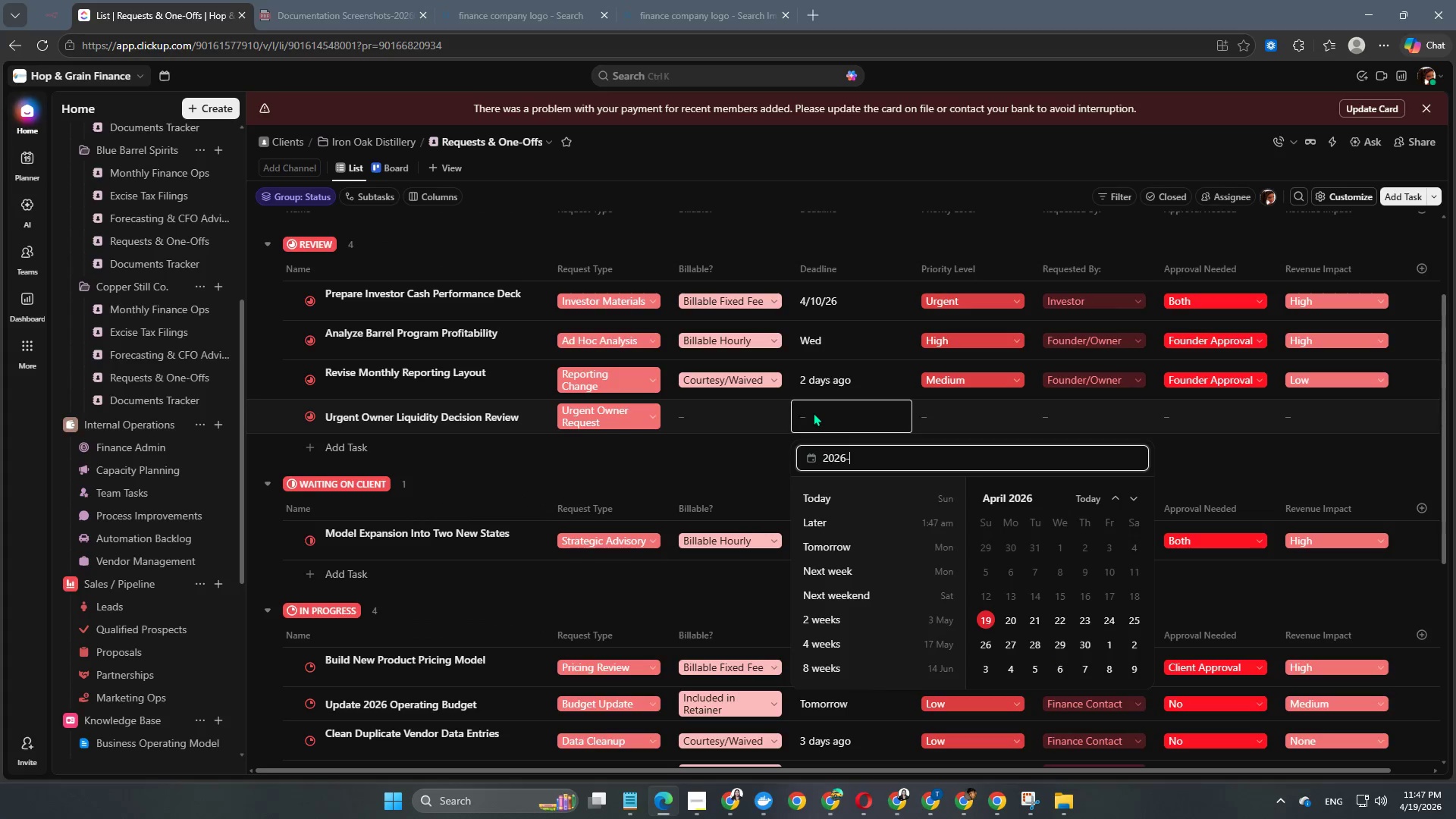 
key(NumpadSubtract)
 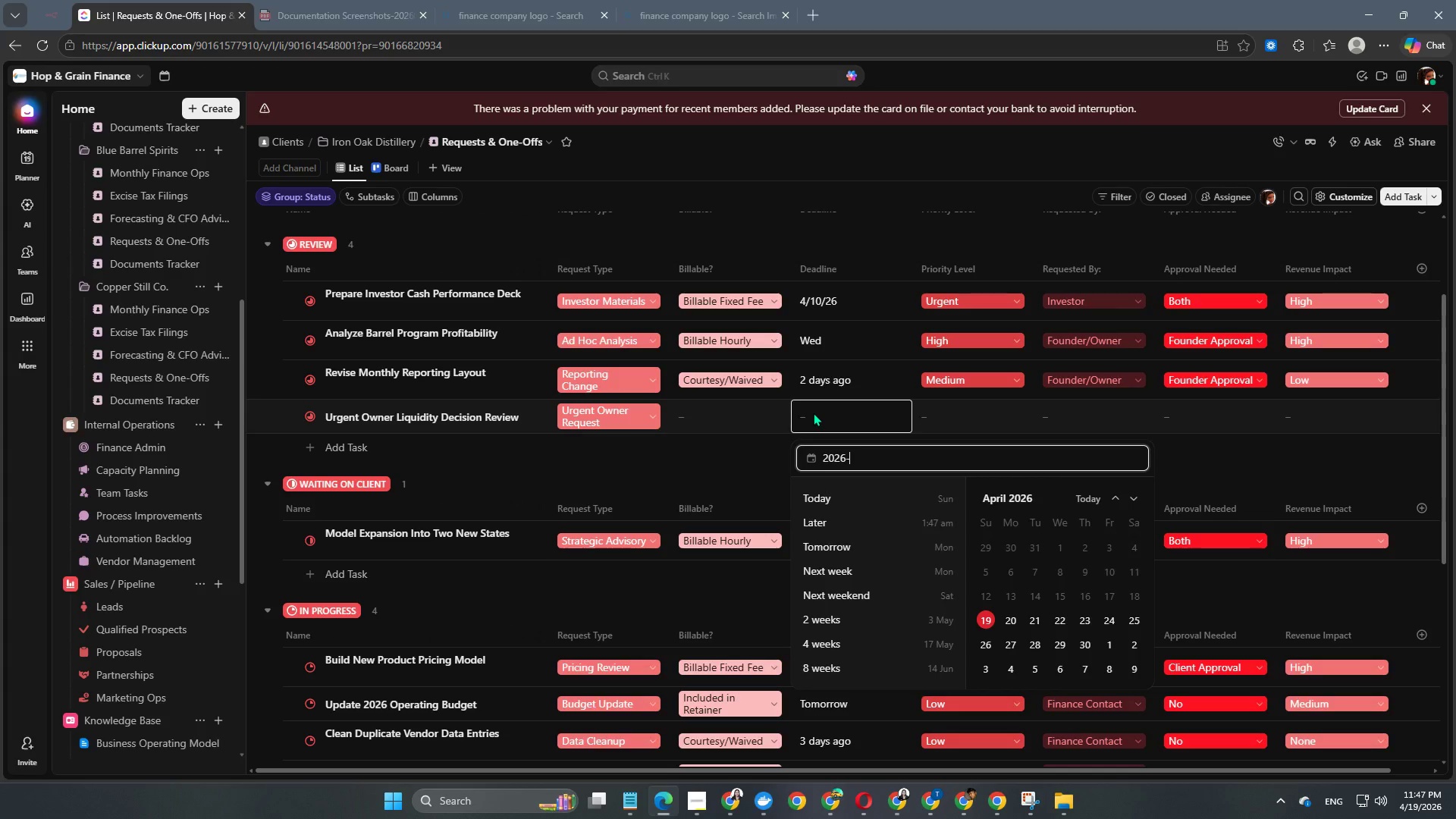 
key(Numpad0)
 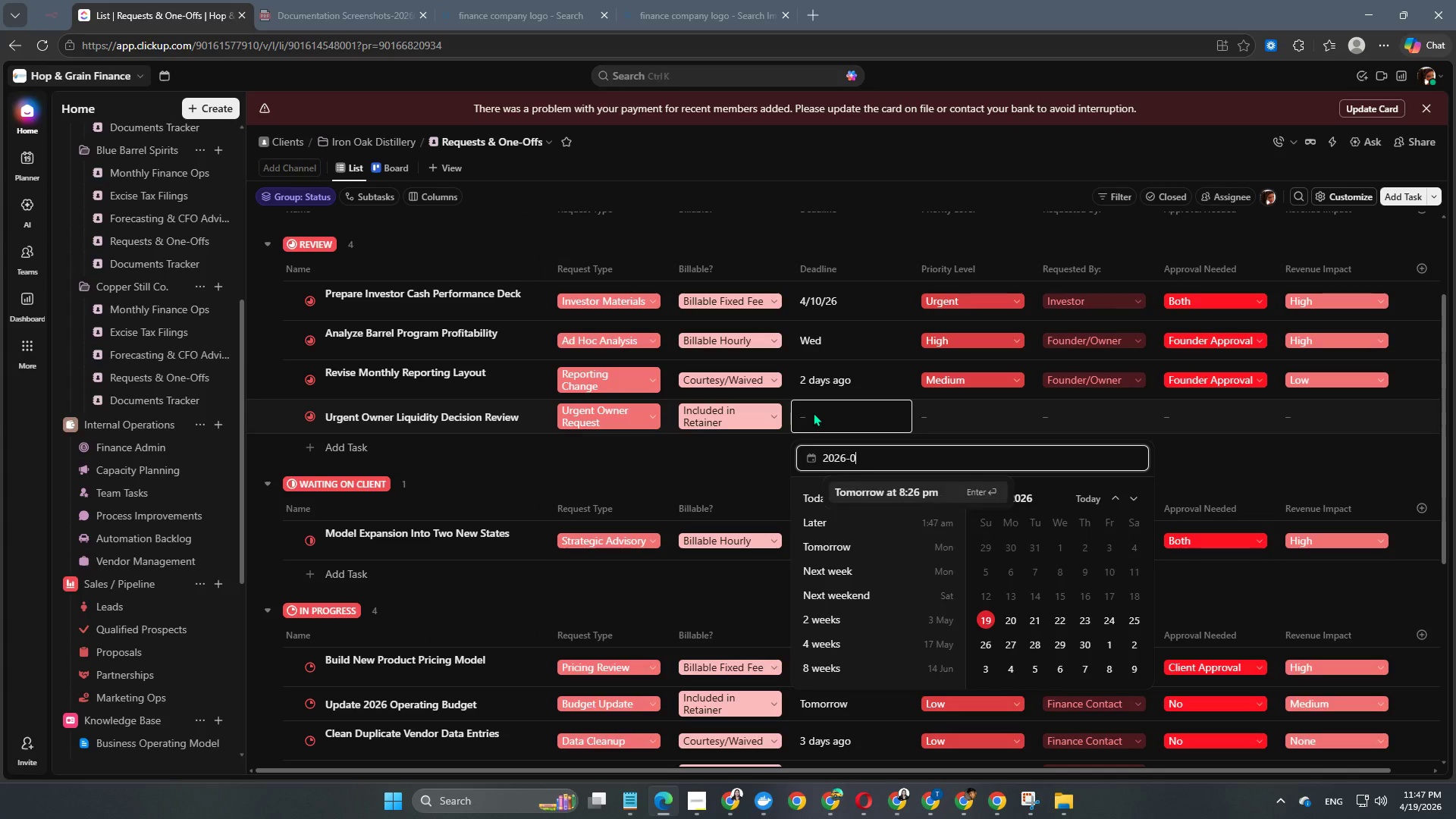 
key(Numpad4)
 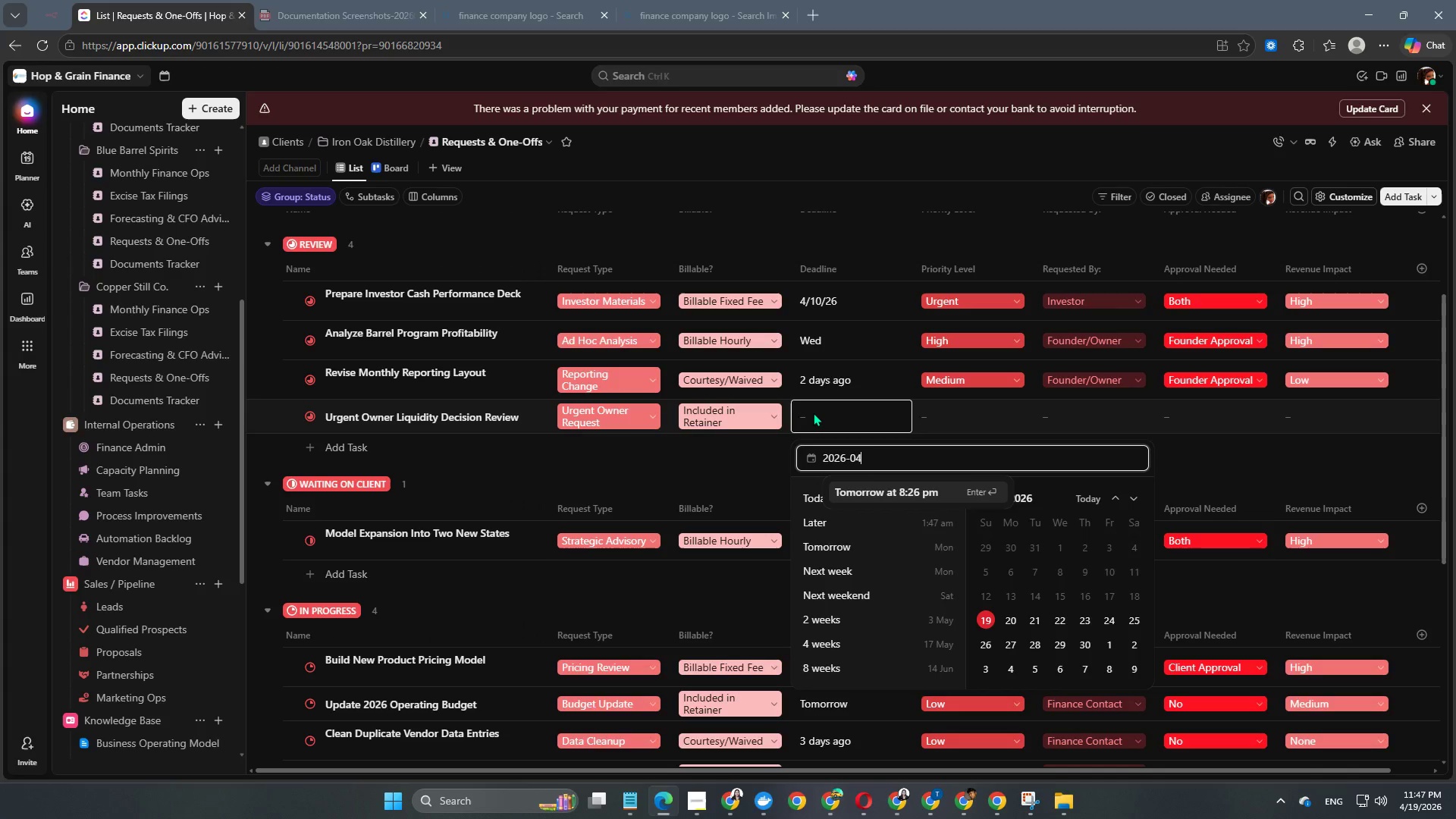 
key(NumpadSubtract)
 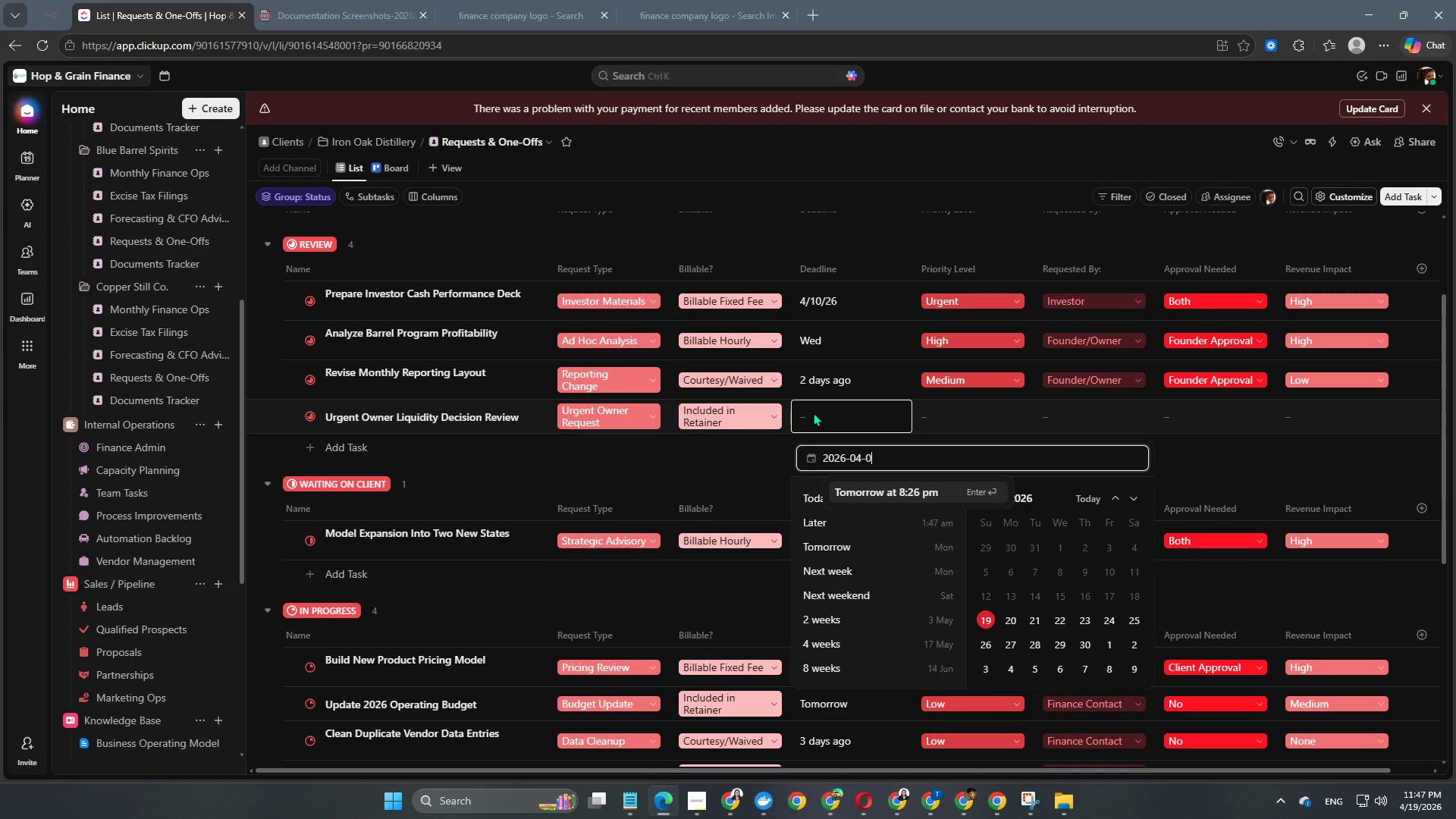 
key(Numpad0)
 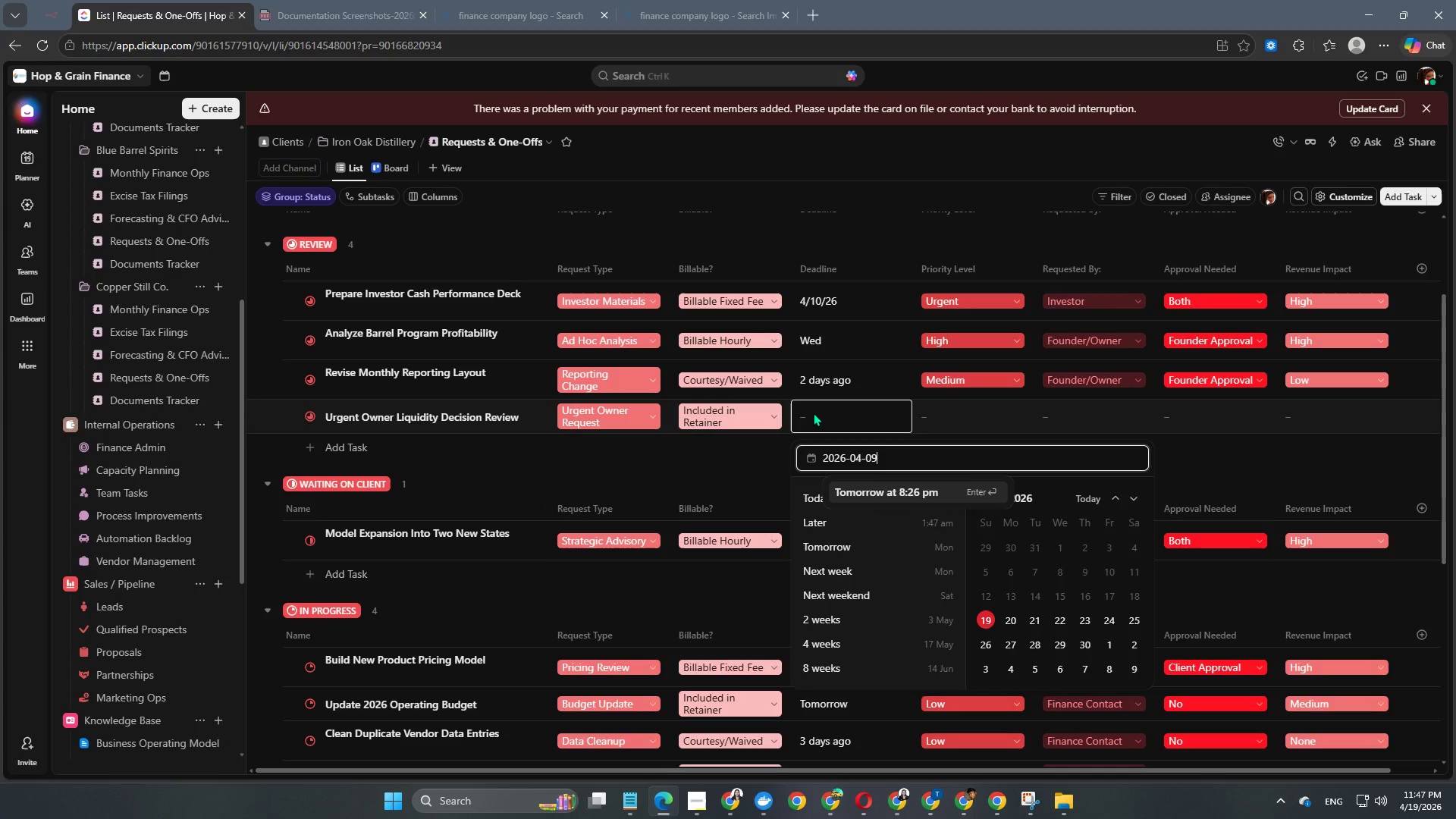 
key(Numpad9)
 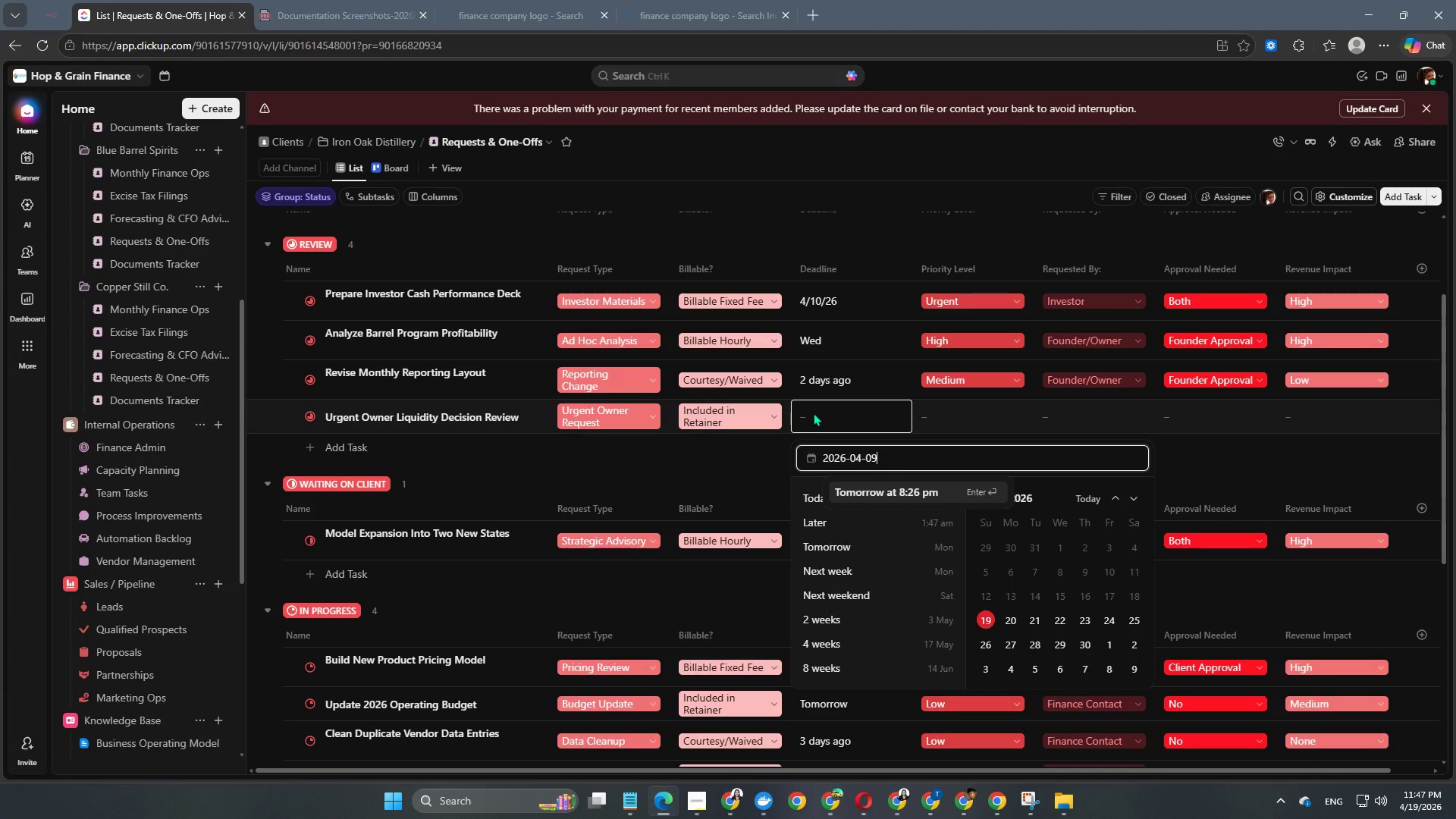 
key(NumpadEnter)
 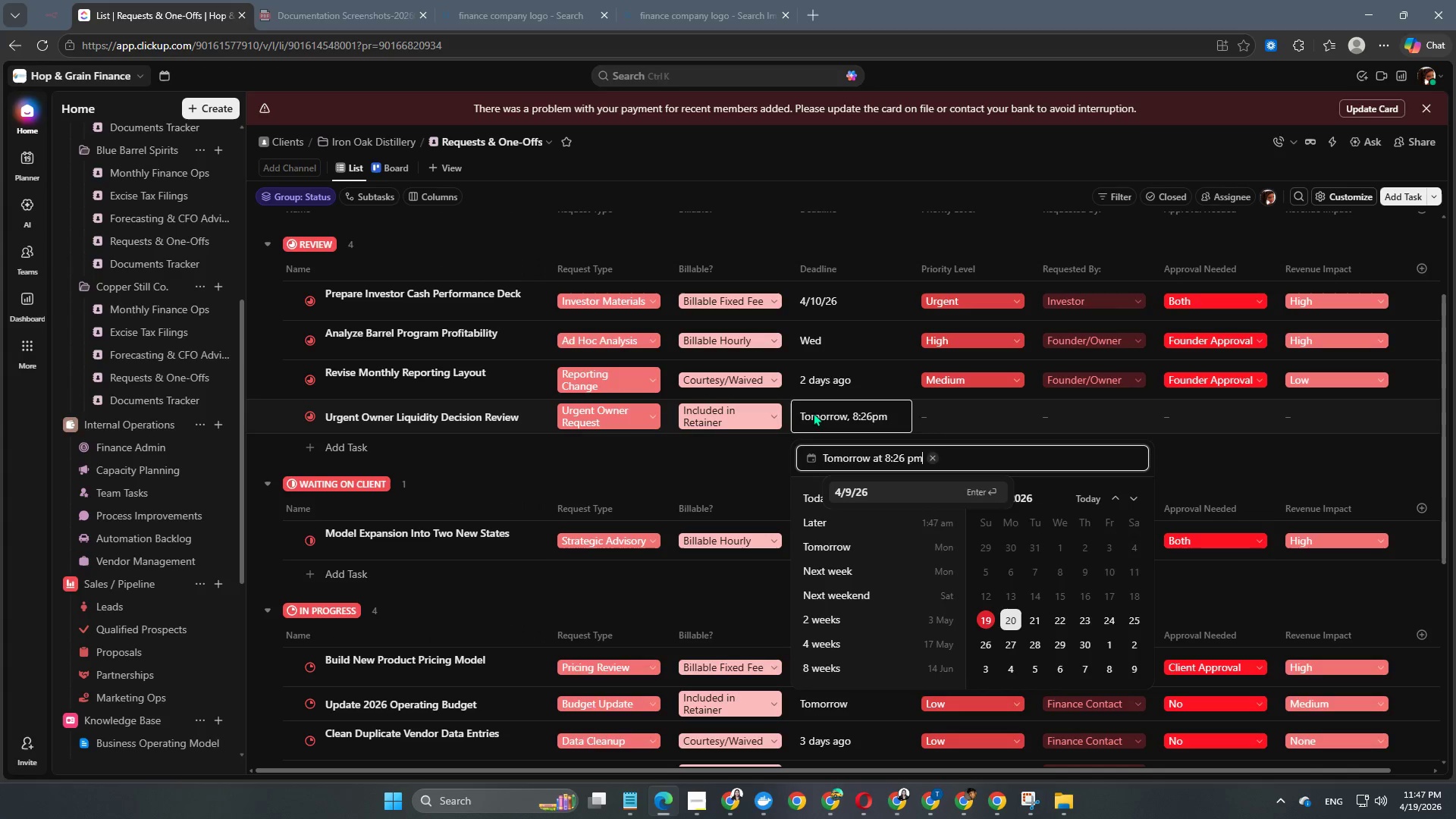 
key(NumpadEnter)
 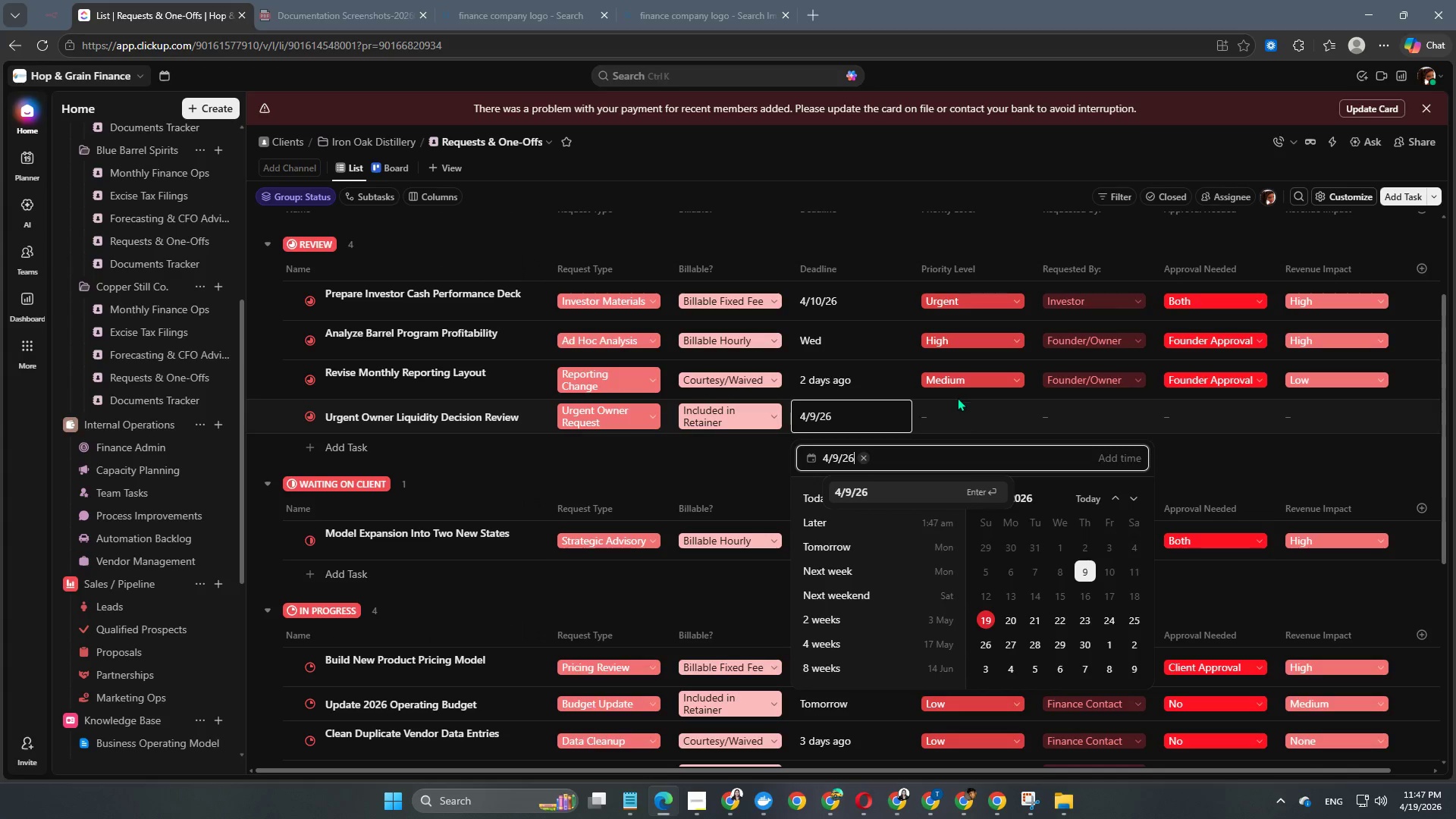 
left_click([959, 404])
 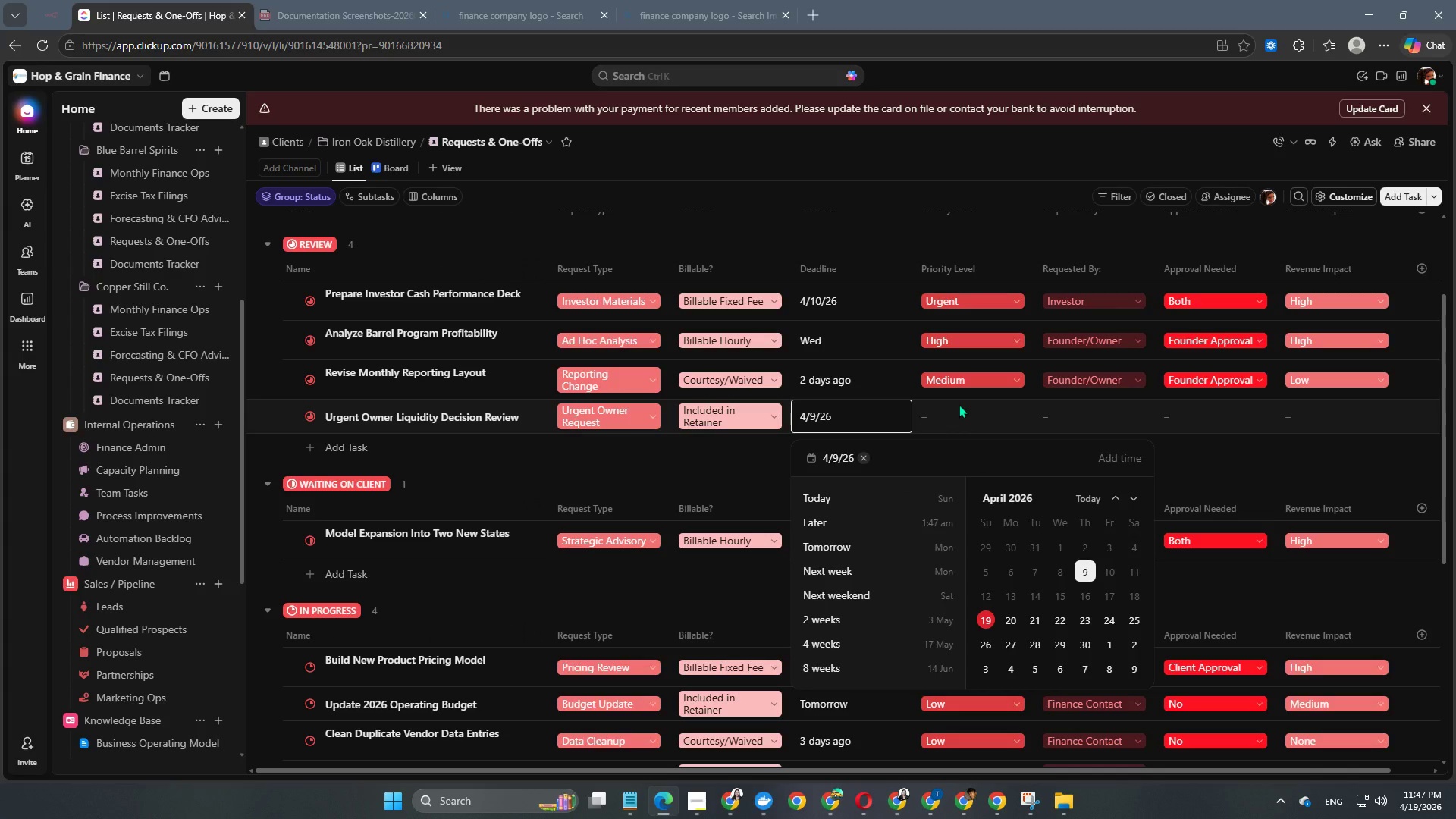 
left_click([959, 404])
 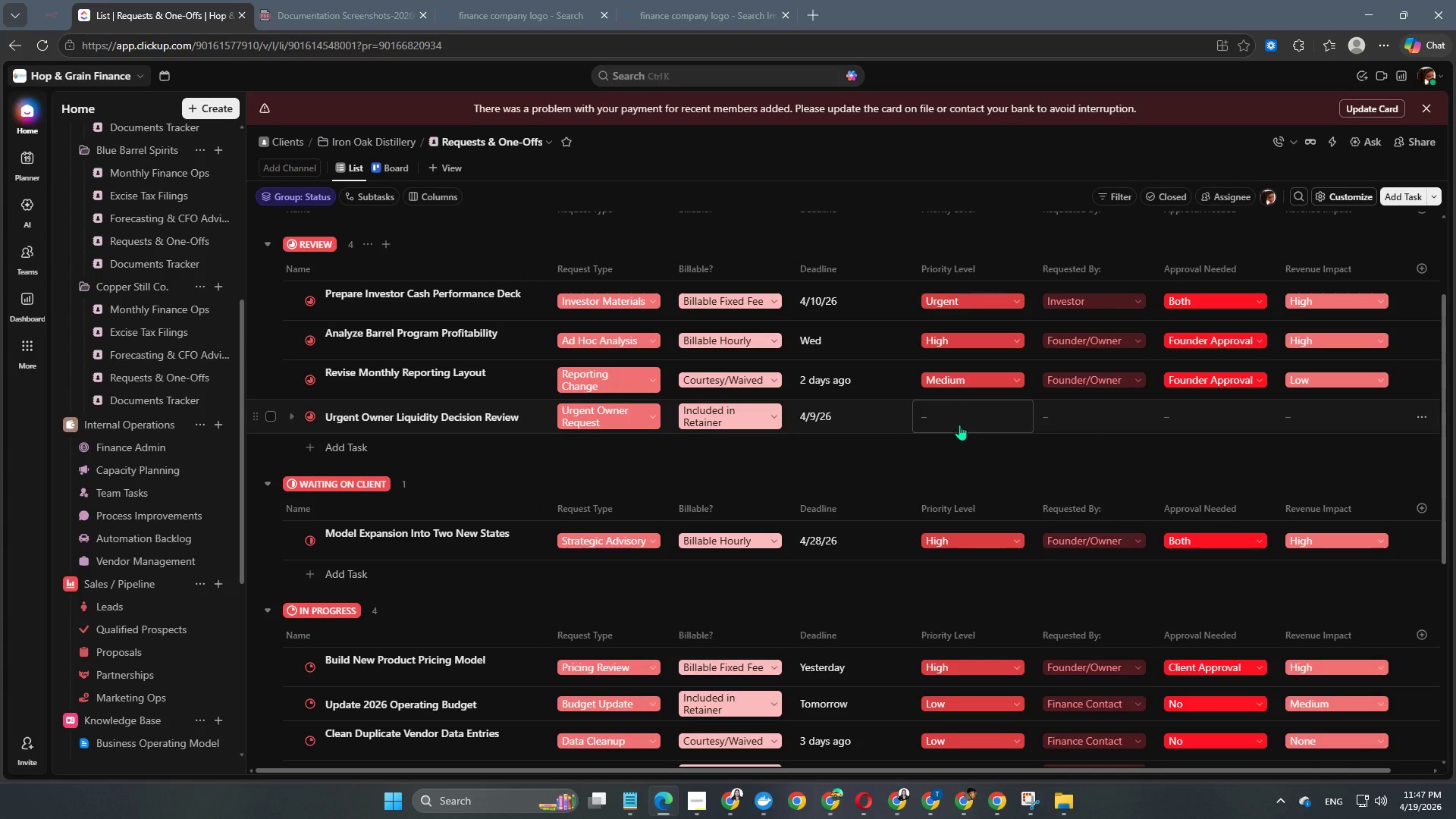 
left_click([959, 425])
 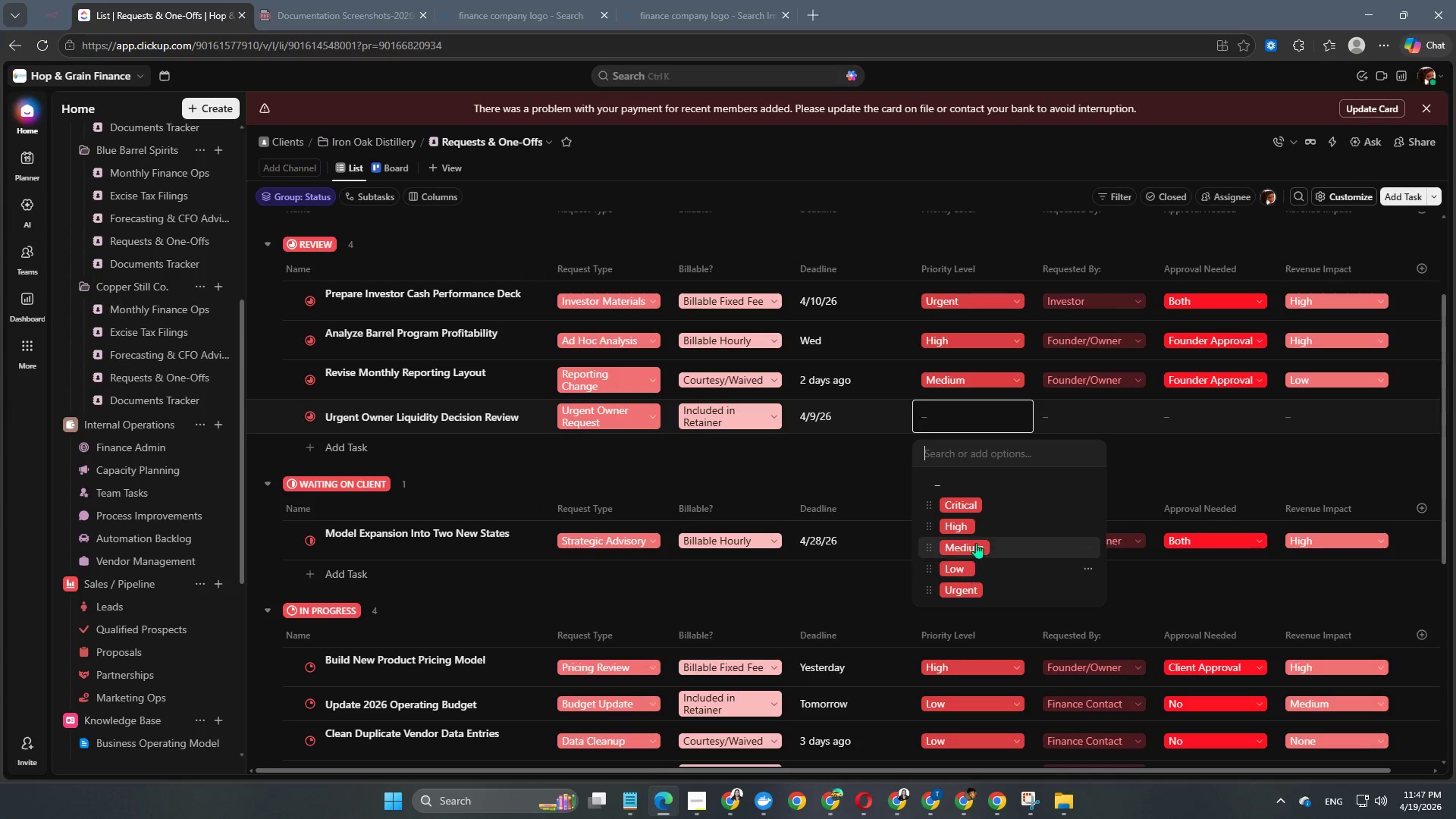 
left_click([984, 507])
 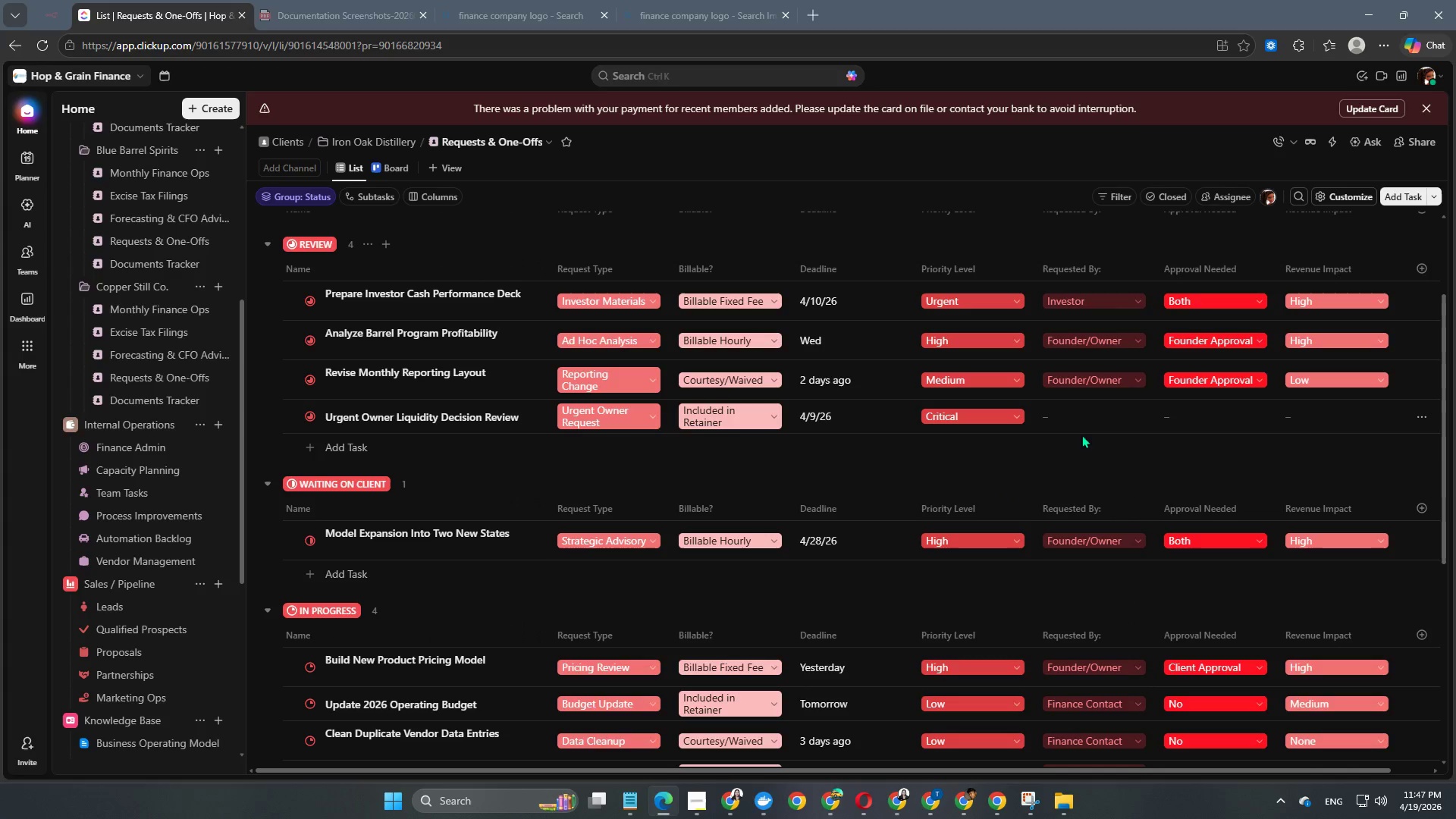 
left_click([1100, 412])
 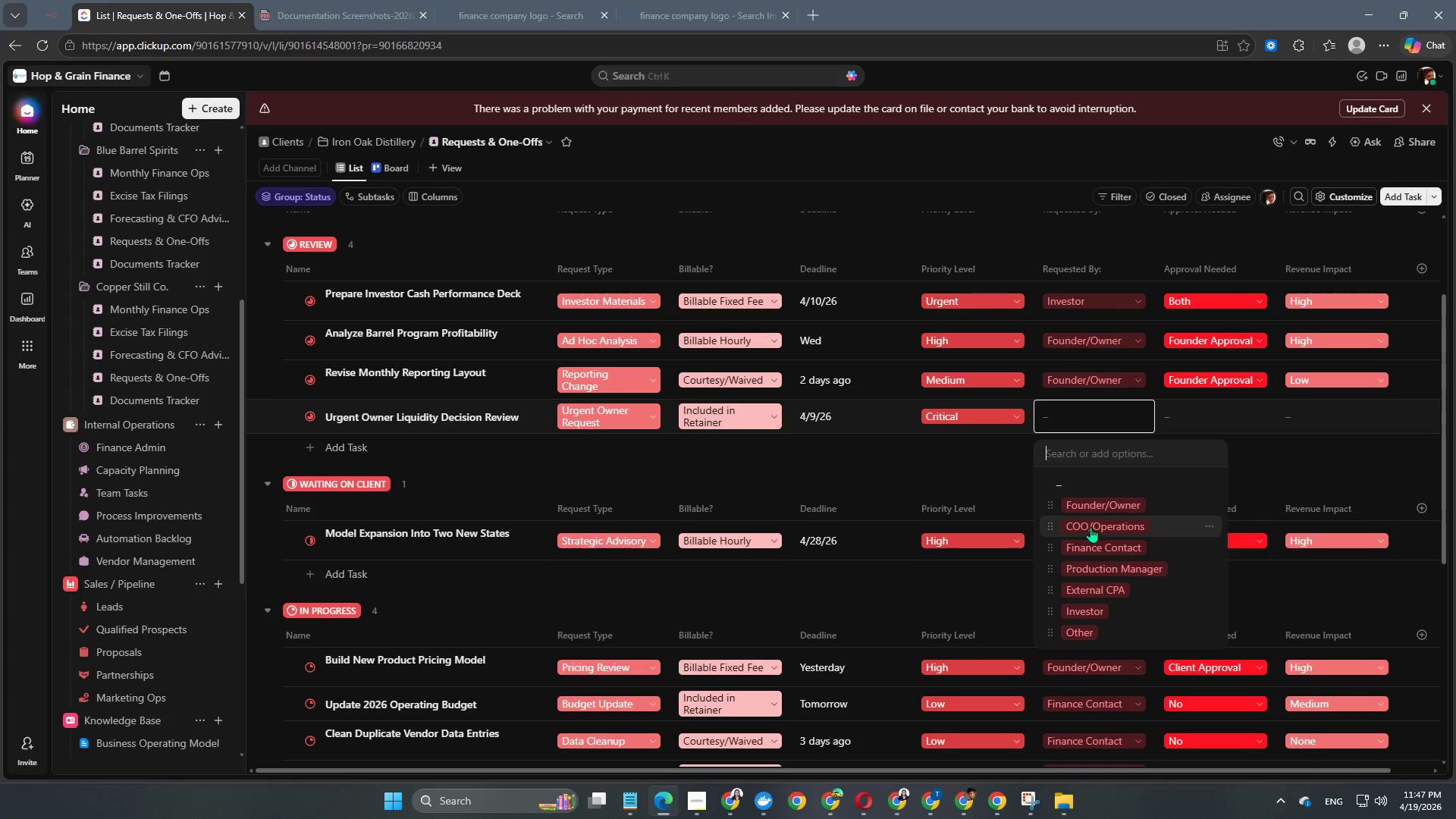 
left_click([1096, 510])
 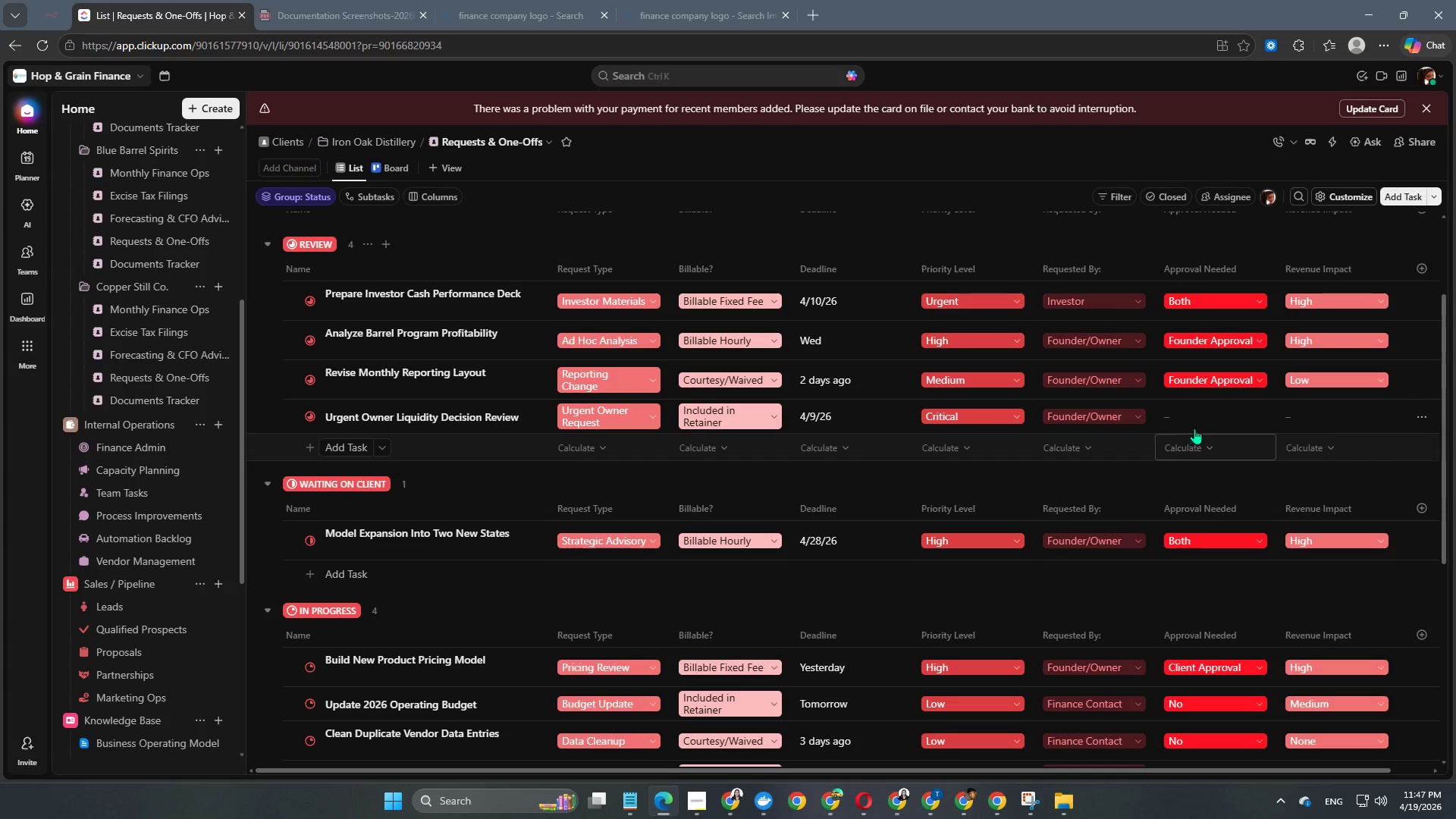 
left_click([1199, 425])
 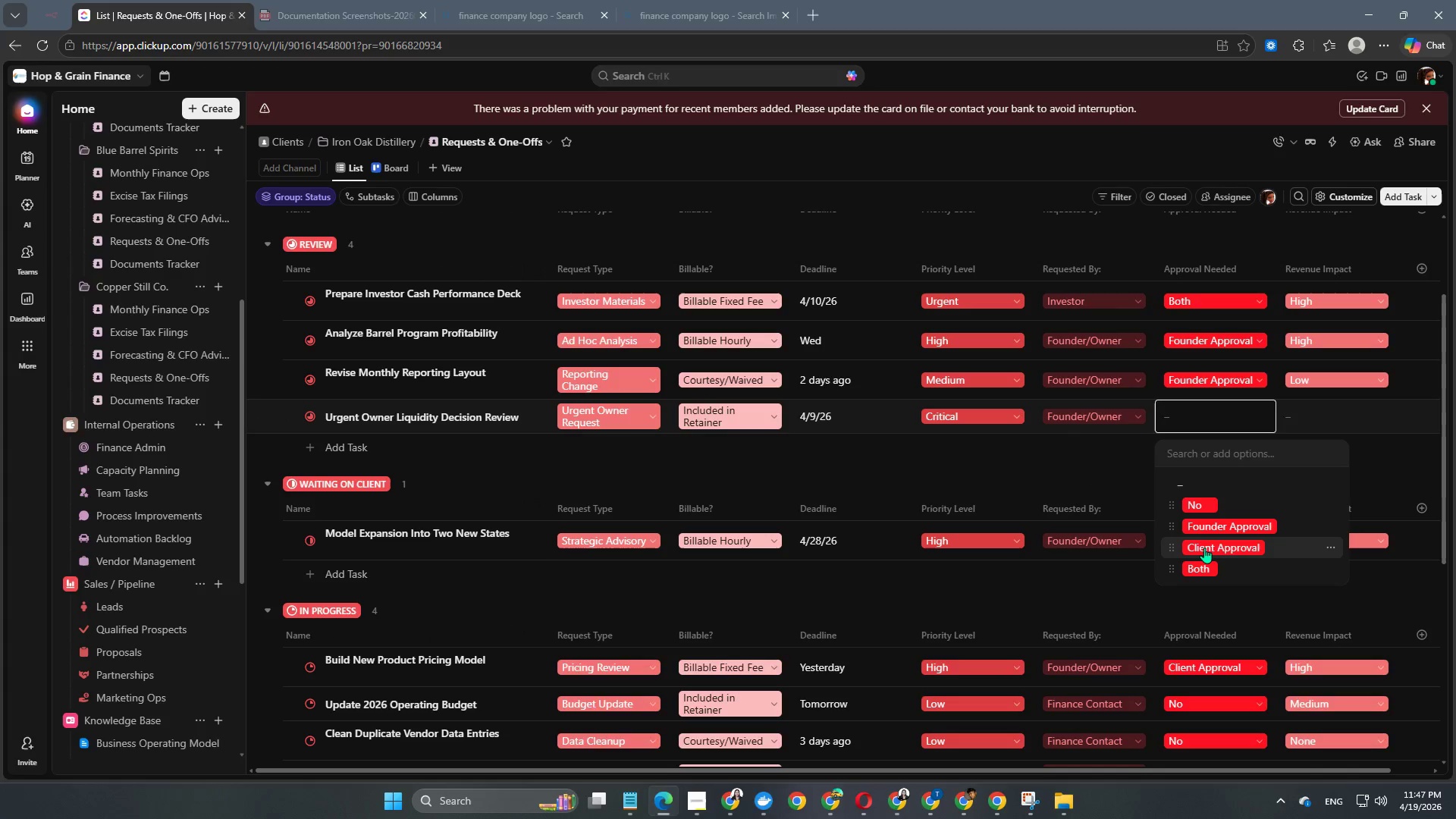 
left_click([1215, 525])
 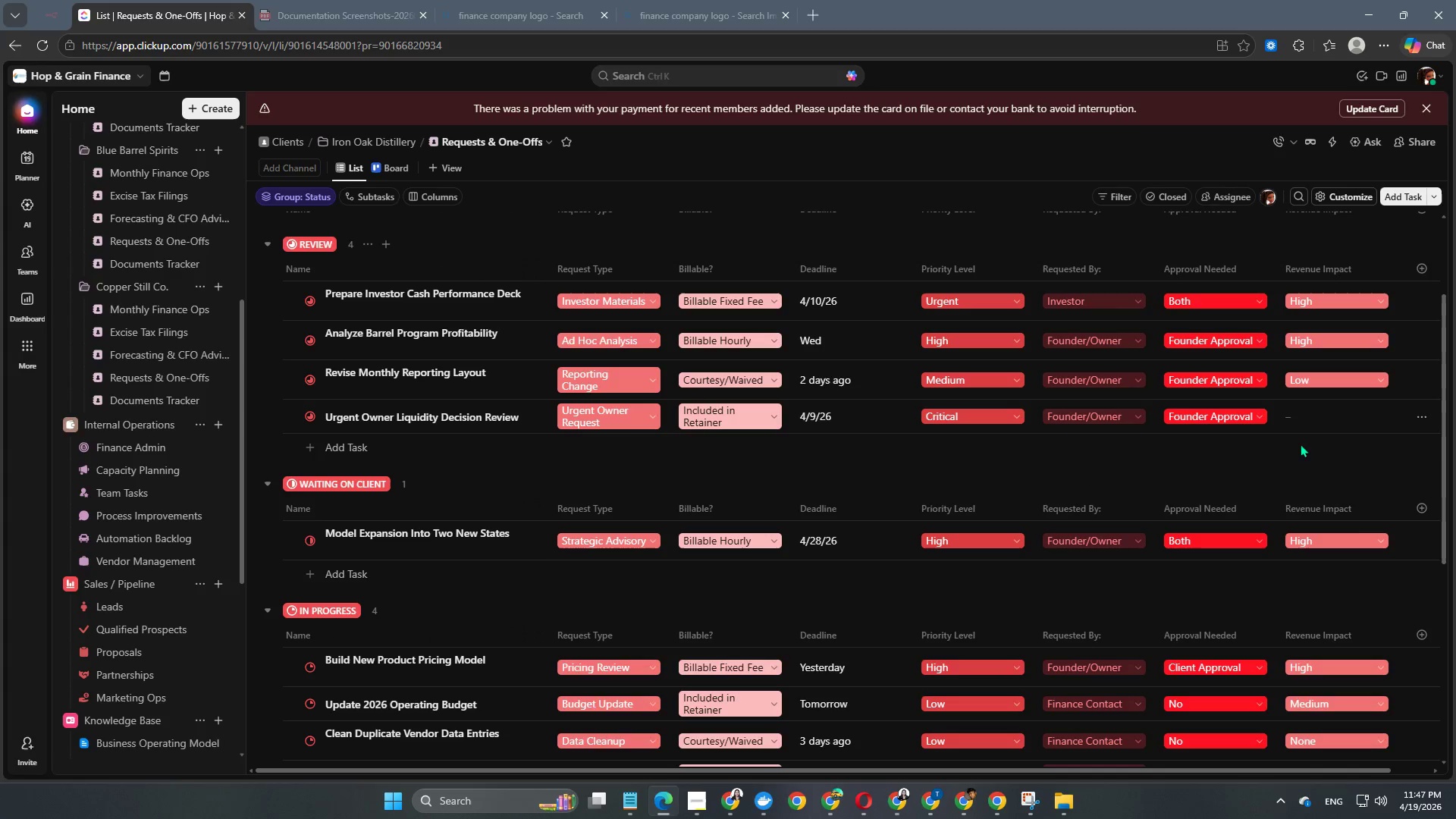 
left_click([1336, 416])
 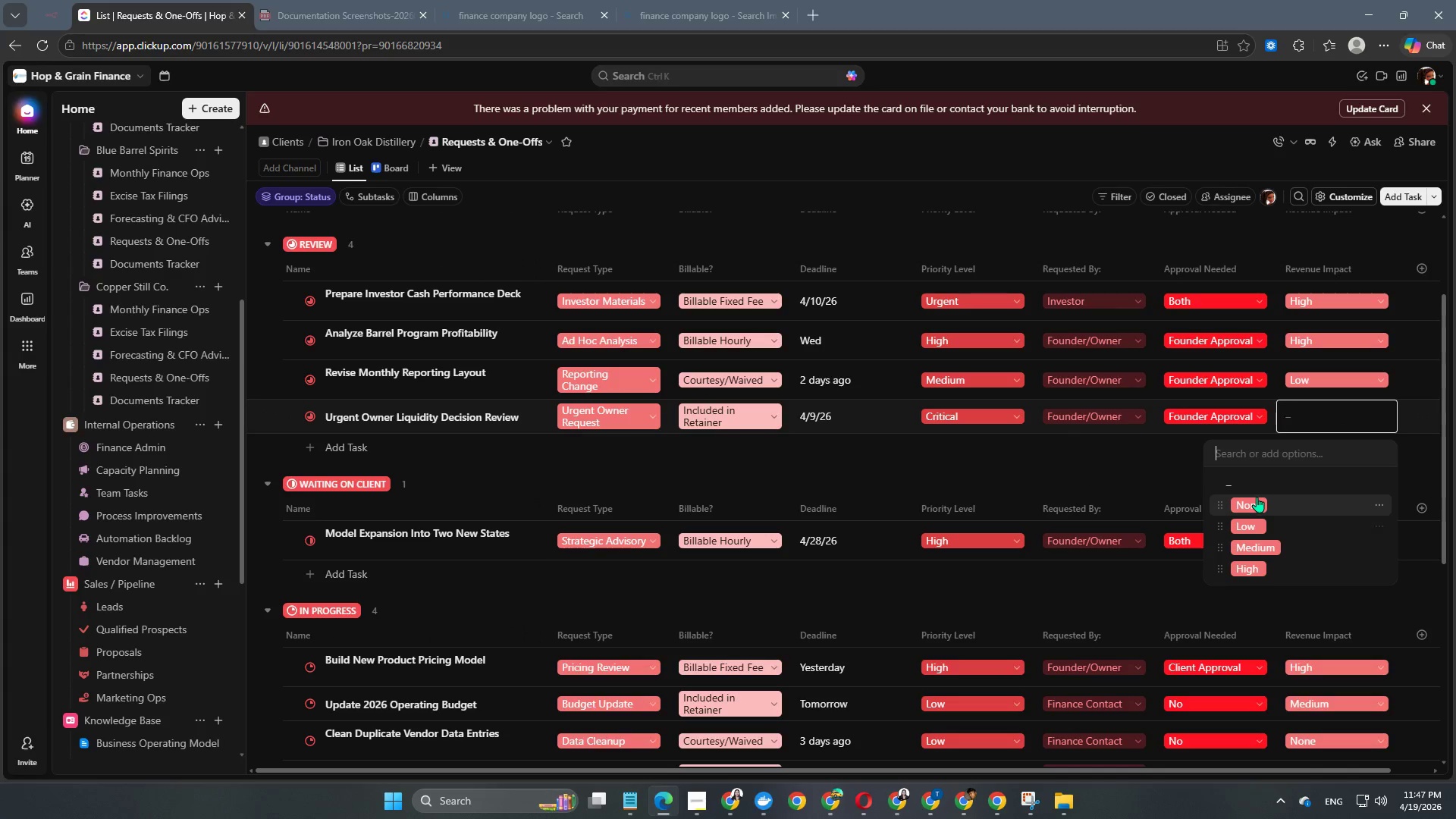 
left_click([1254, 566])
 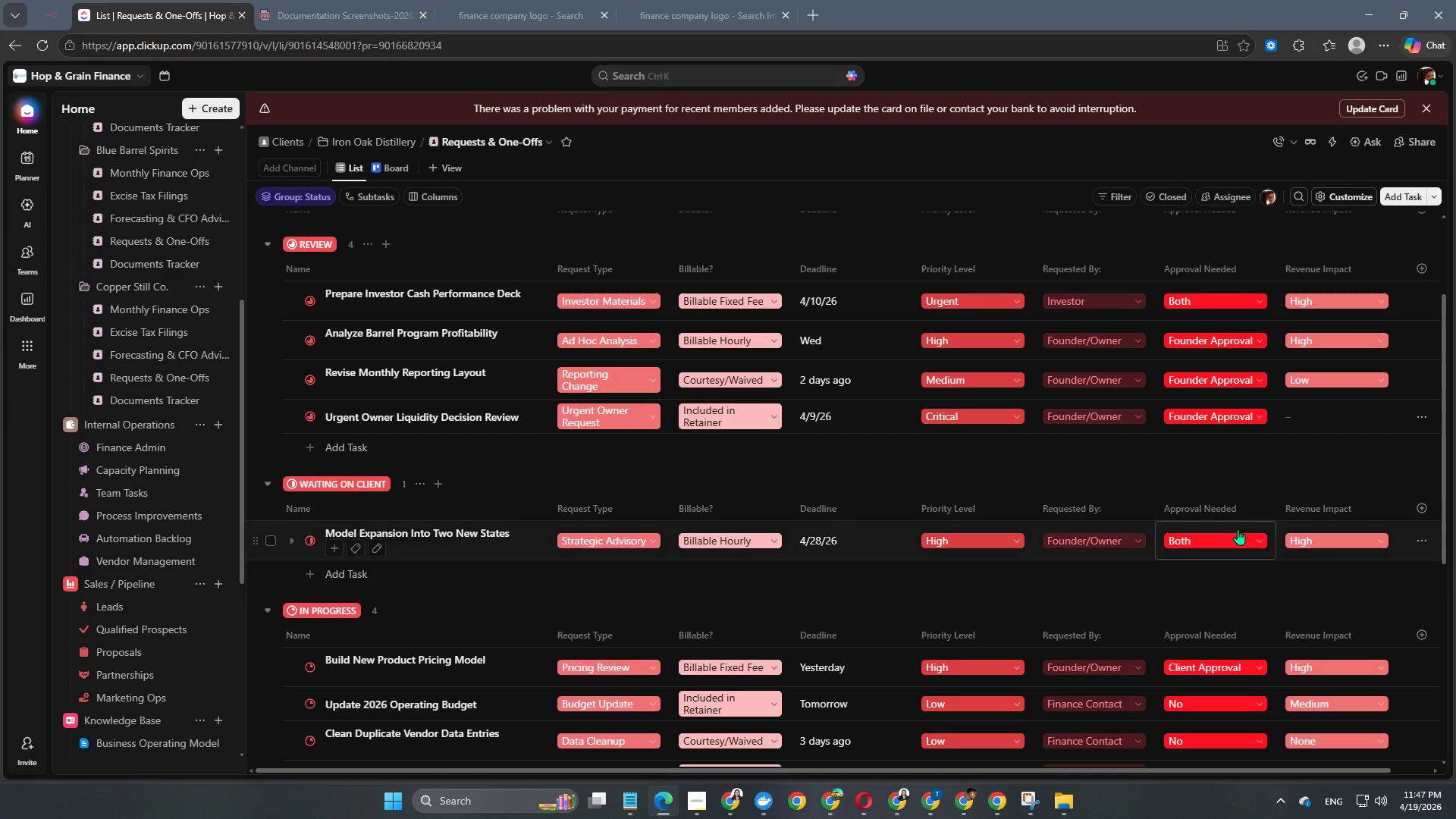 
mouse_move([1185, 449])
 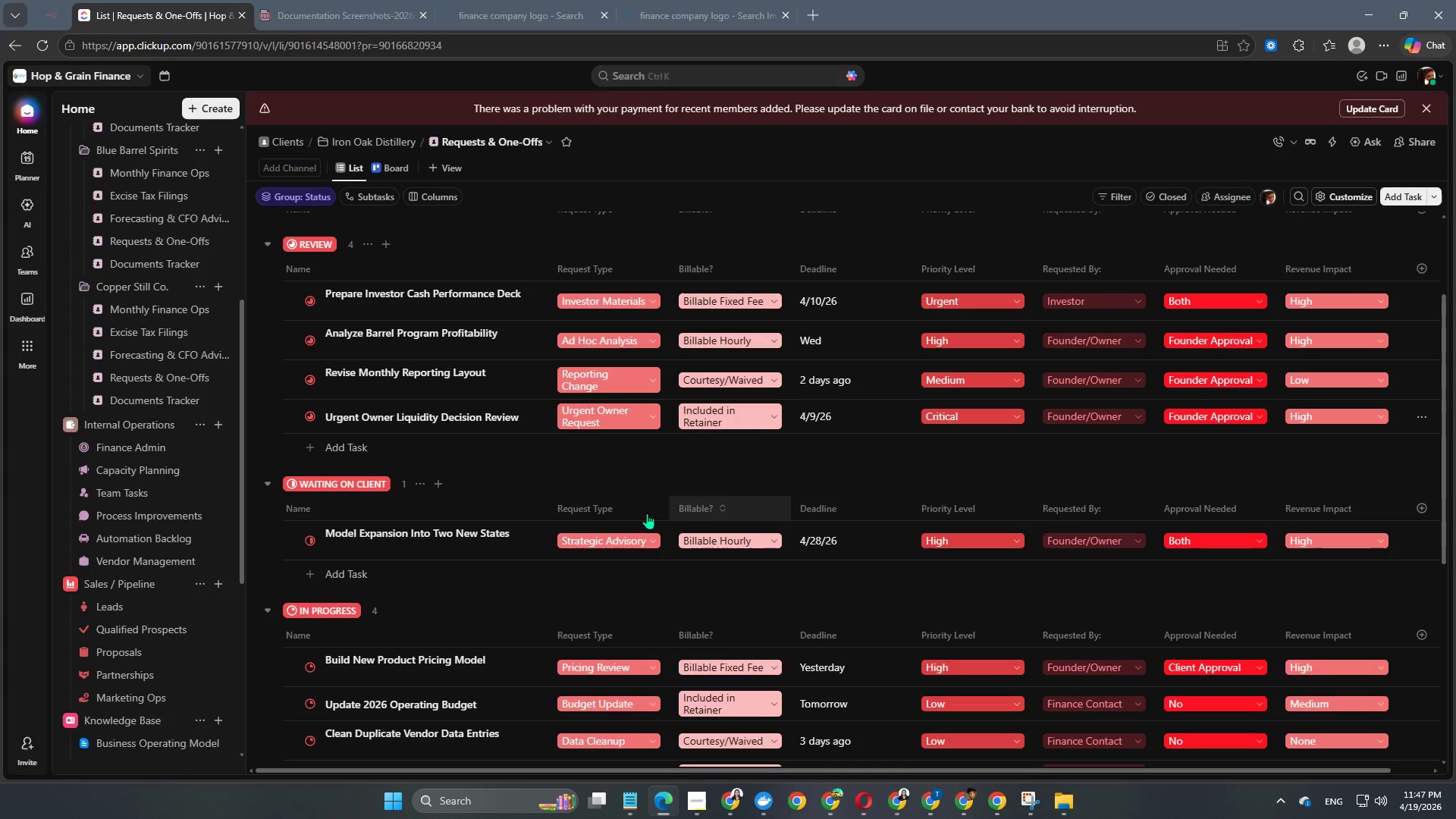 
scroll: coordinate [425, 513], scroll_direction: up, amount: 8.0
 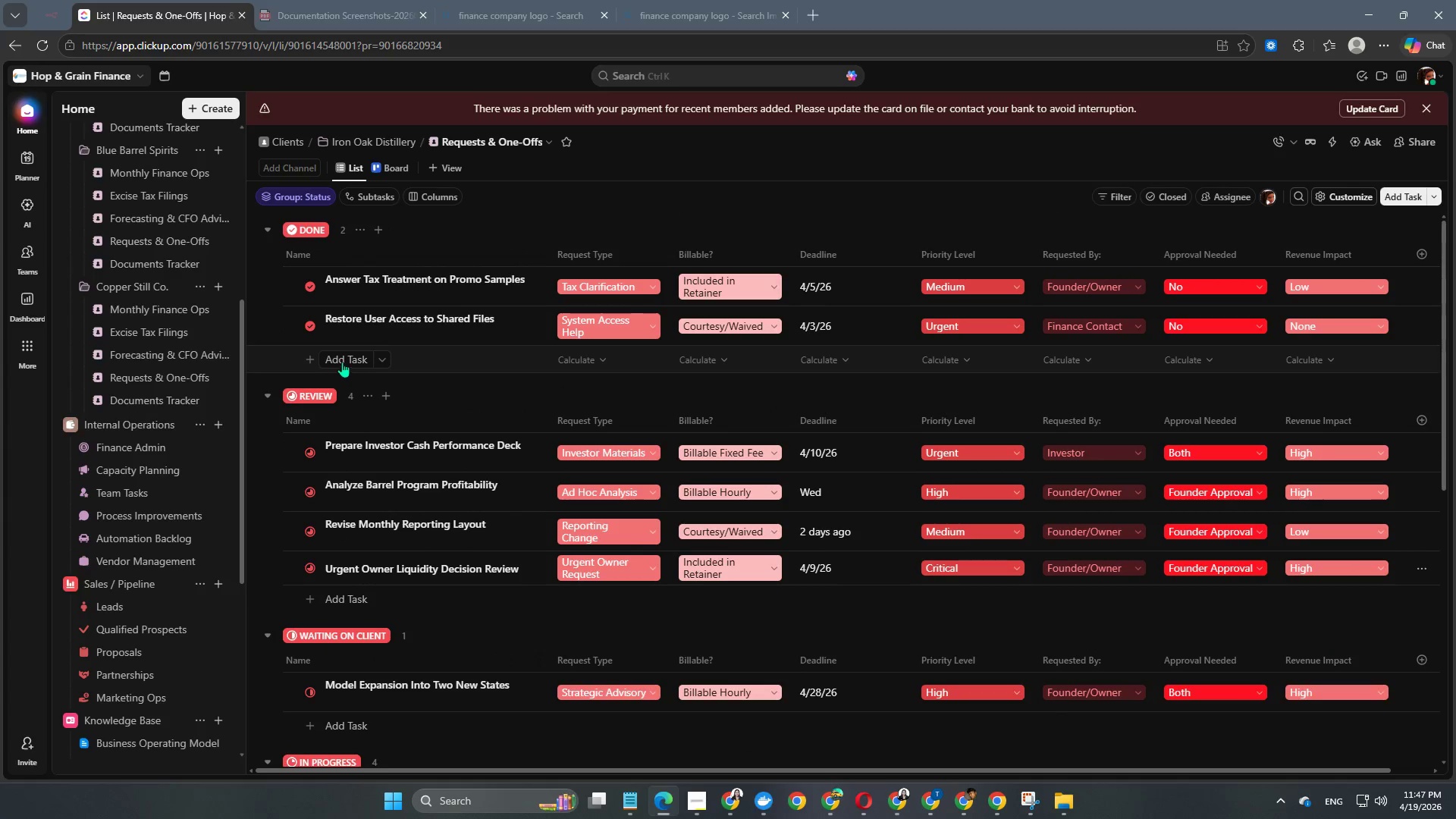 
left_click([340, 361])
 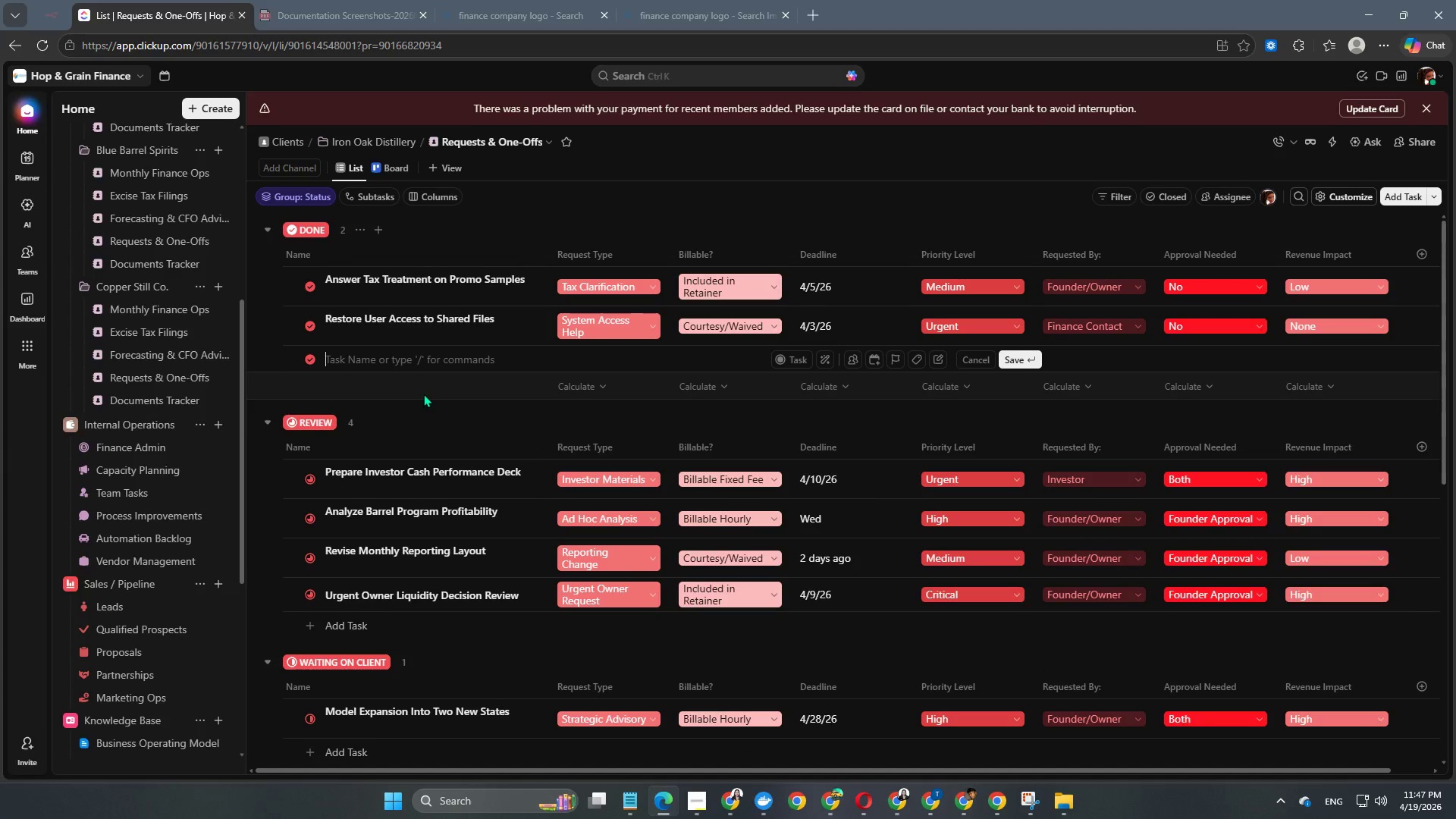 
type(Retired Legacy Pricing Worksheet Request)
 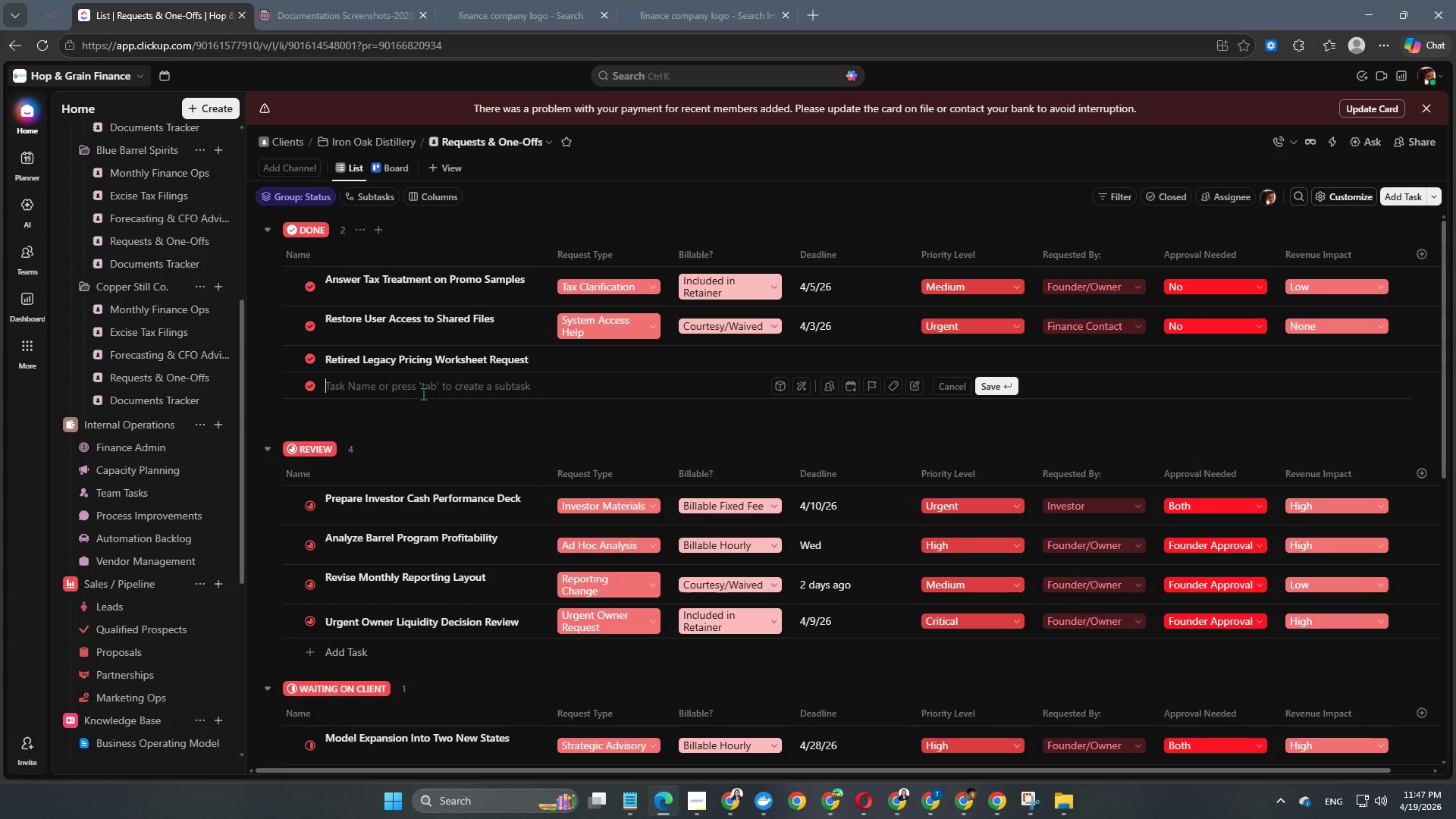 
 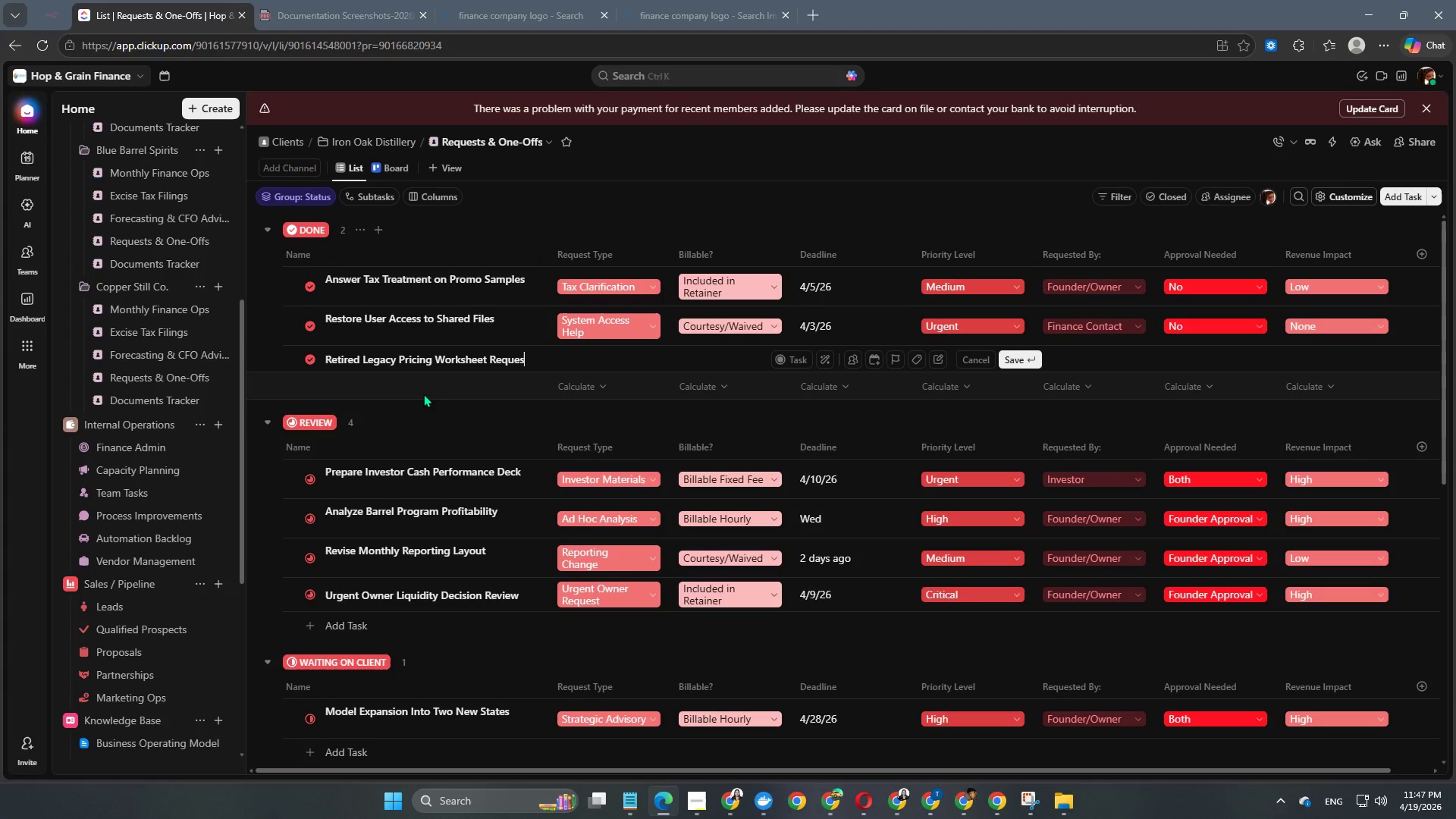 
key(Enter)
 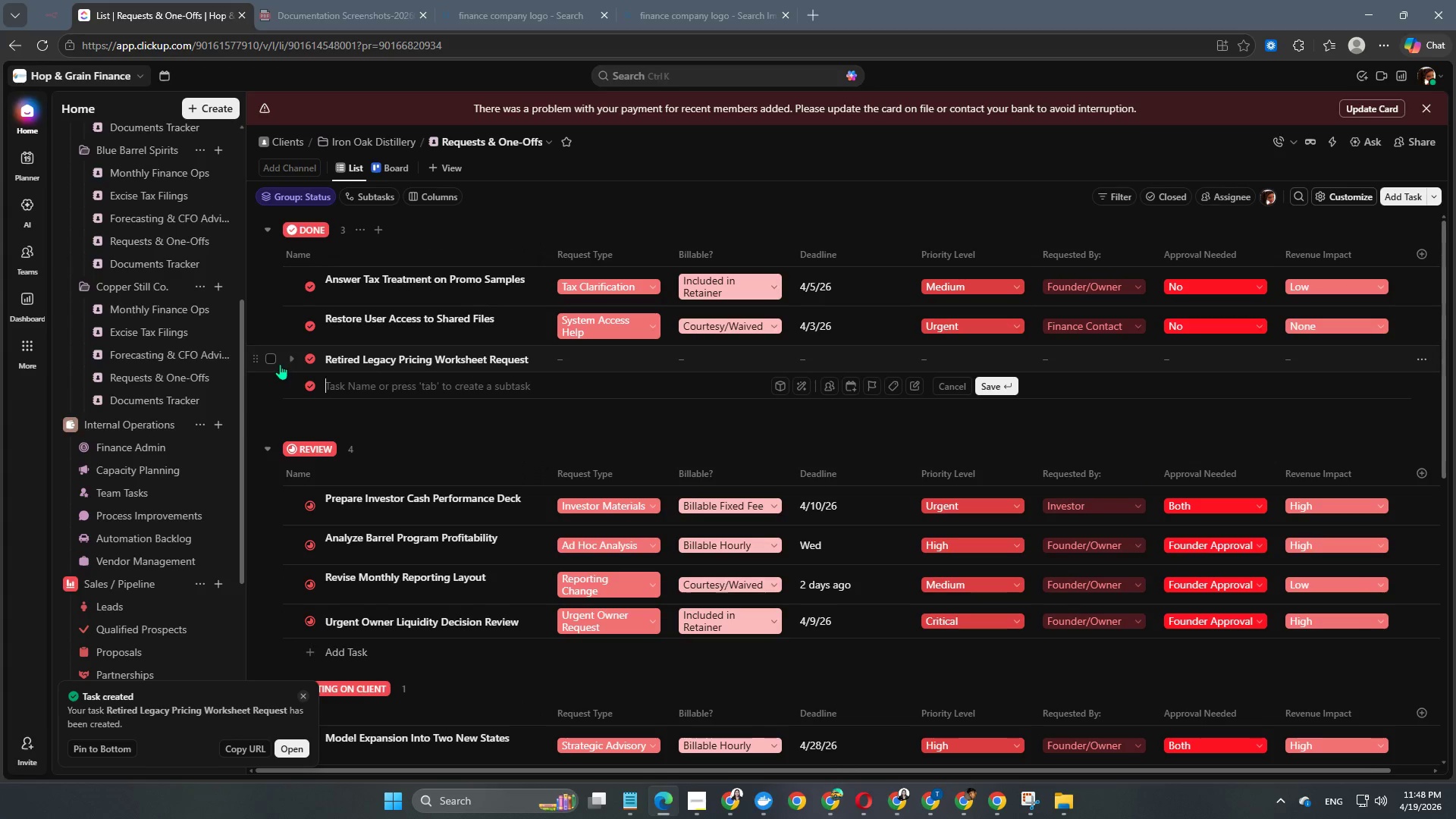 
left_click([310, 358])
 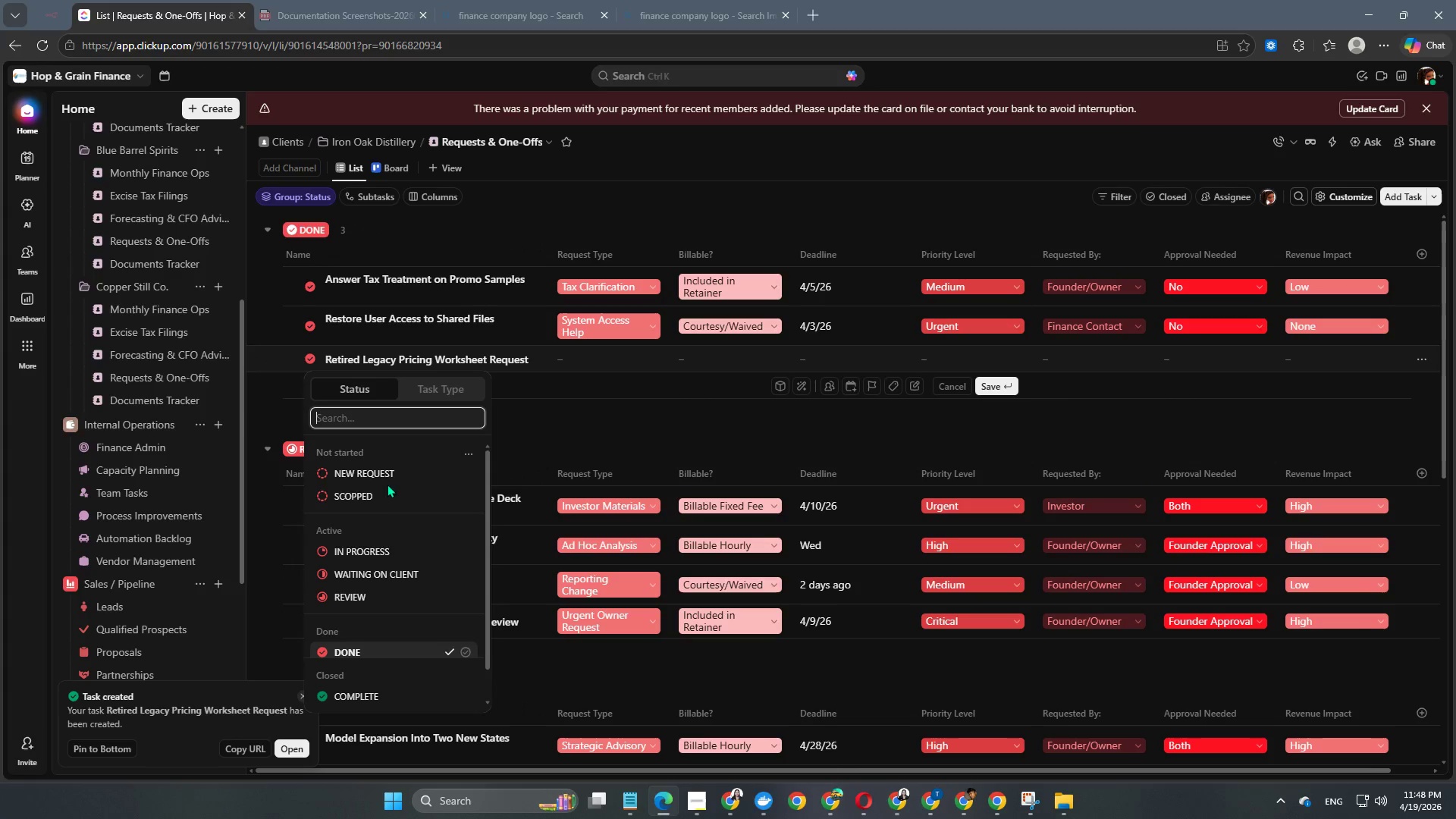 
scroll: coordinate [386, 550], scroll_direction: down, amount: 2.0
 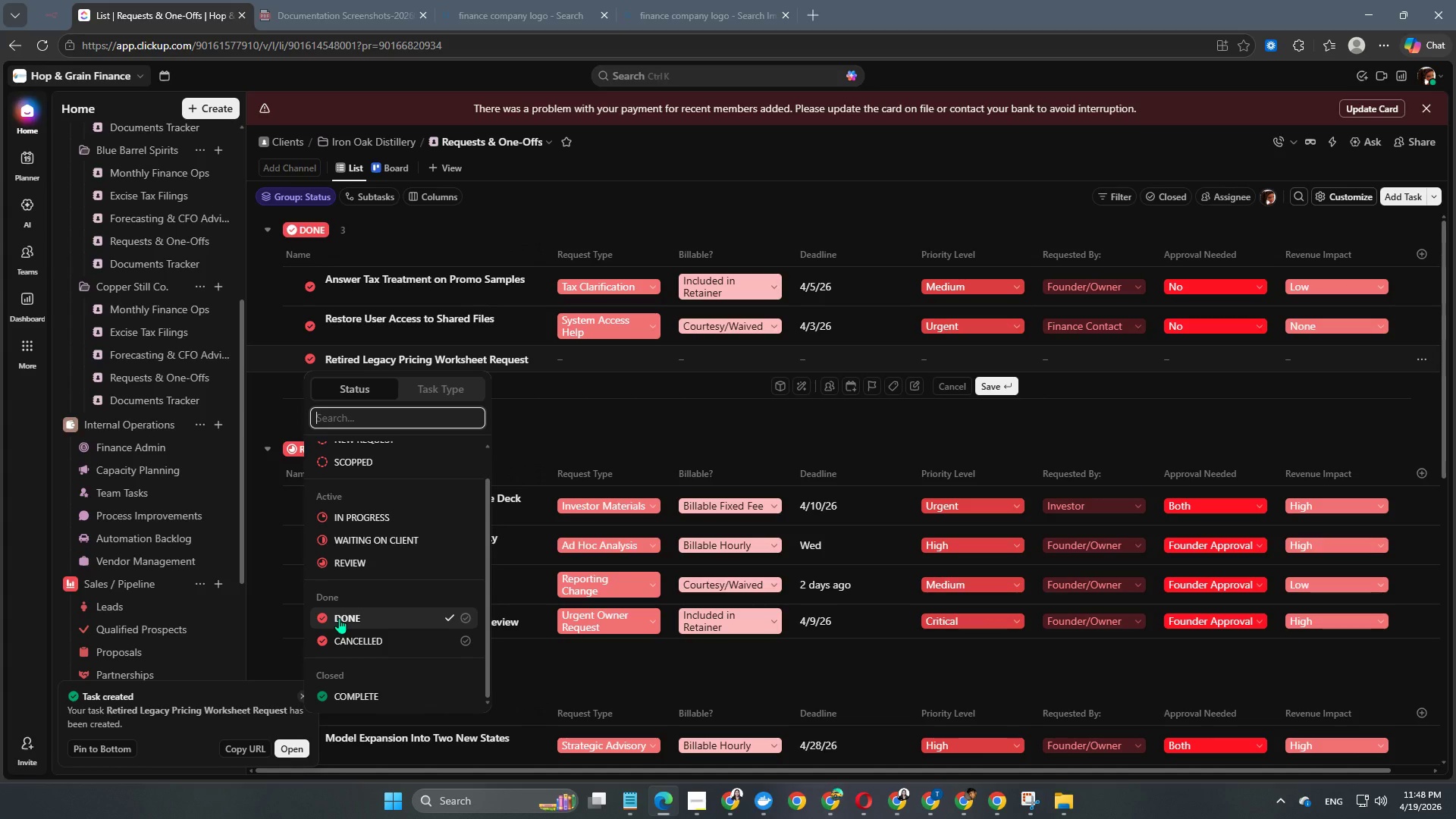 
left_click([348, 642])
 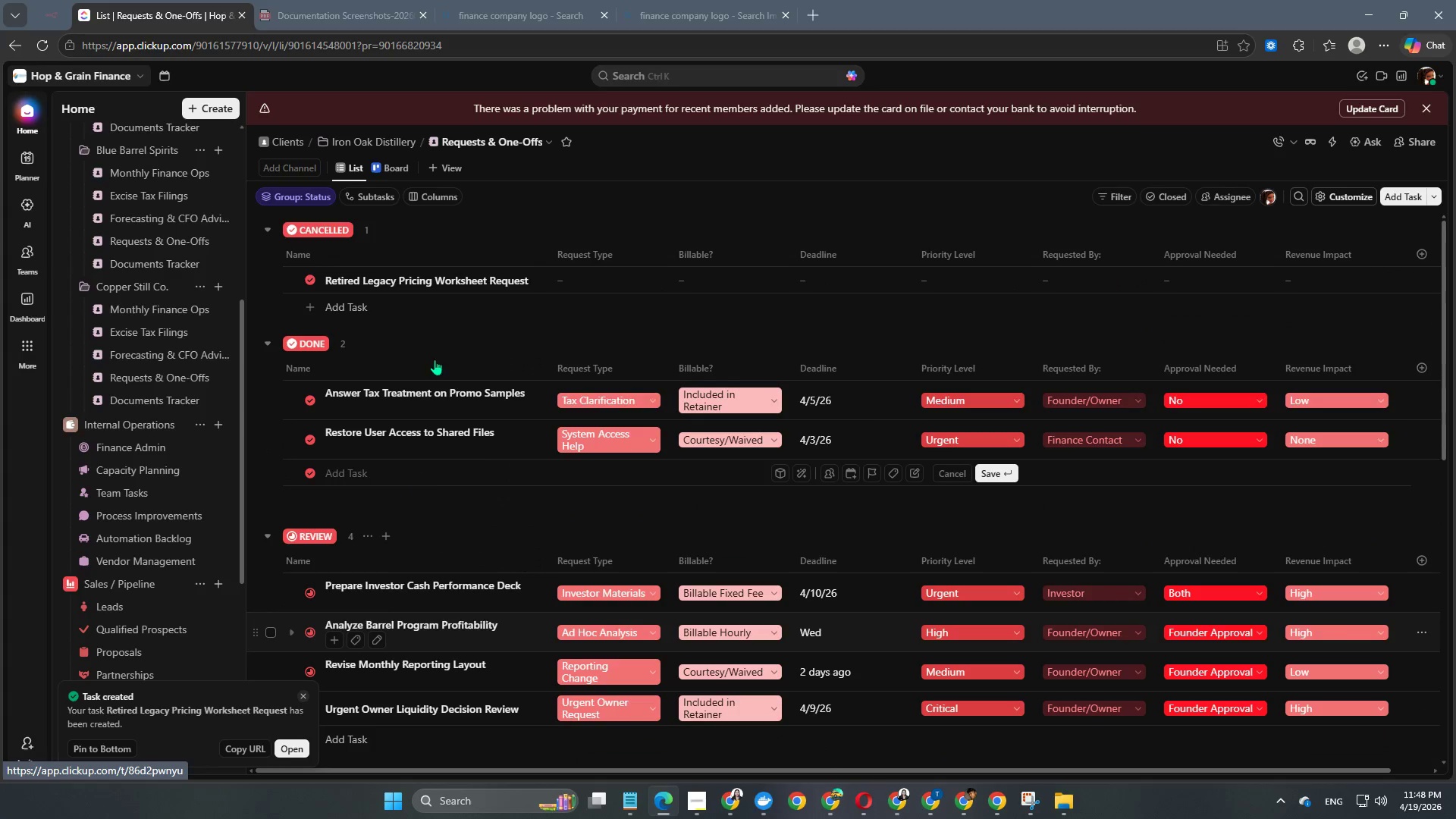 
scroll: coordinate [426, 441], scroll_direction: up, amount: 2.0
 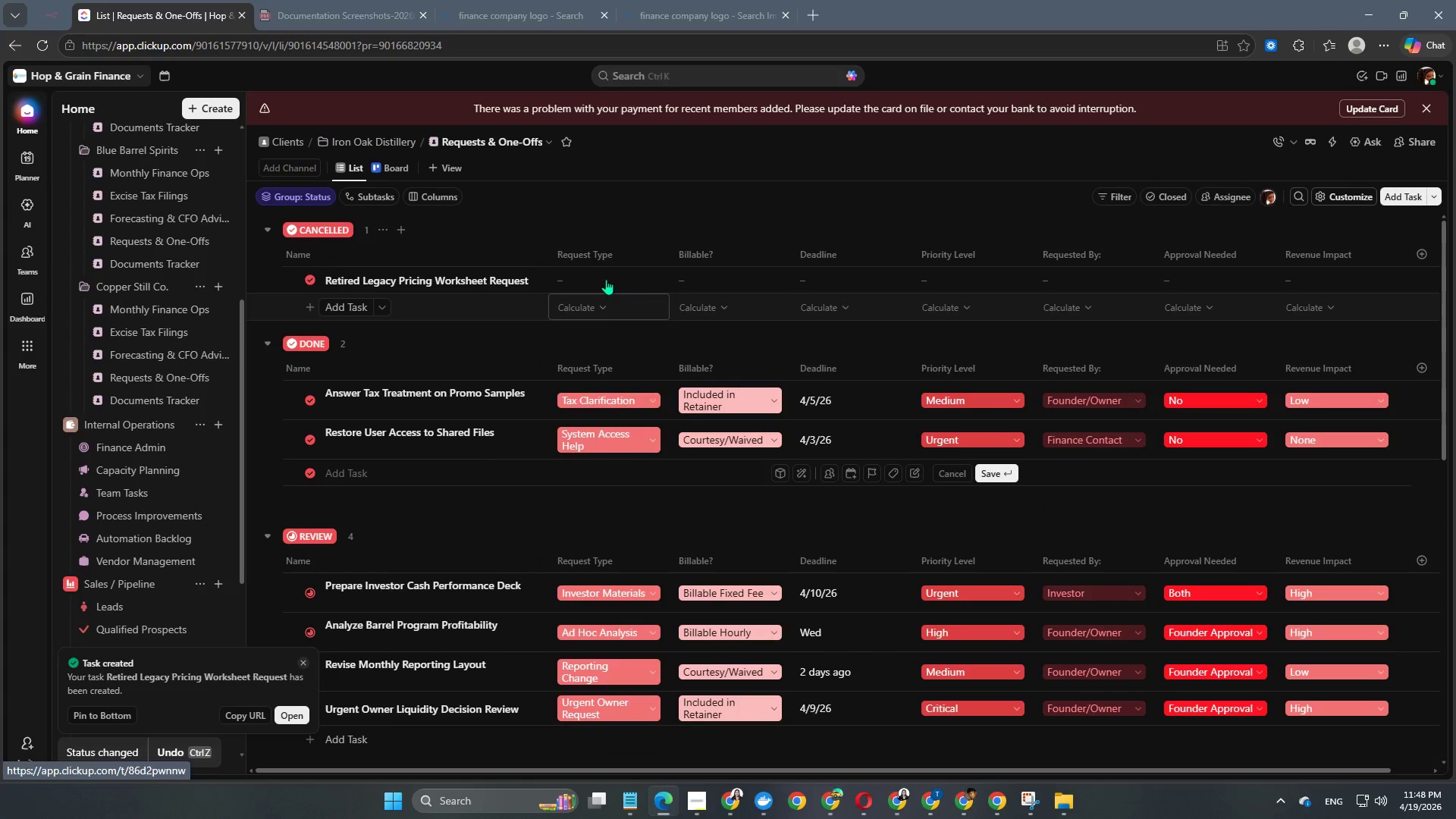 
left_click([601, 277])
 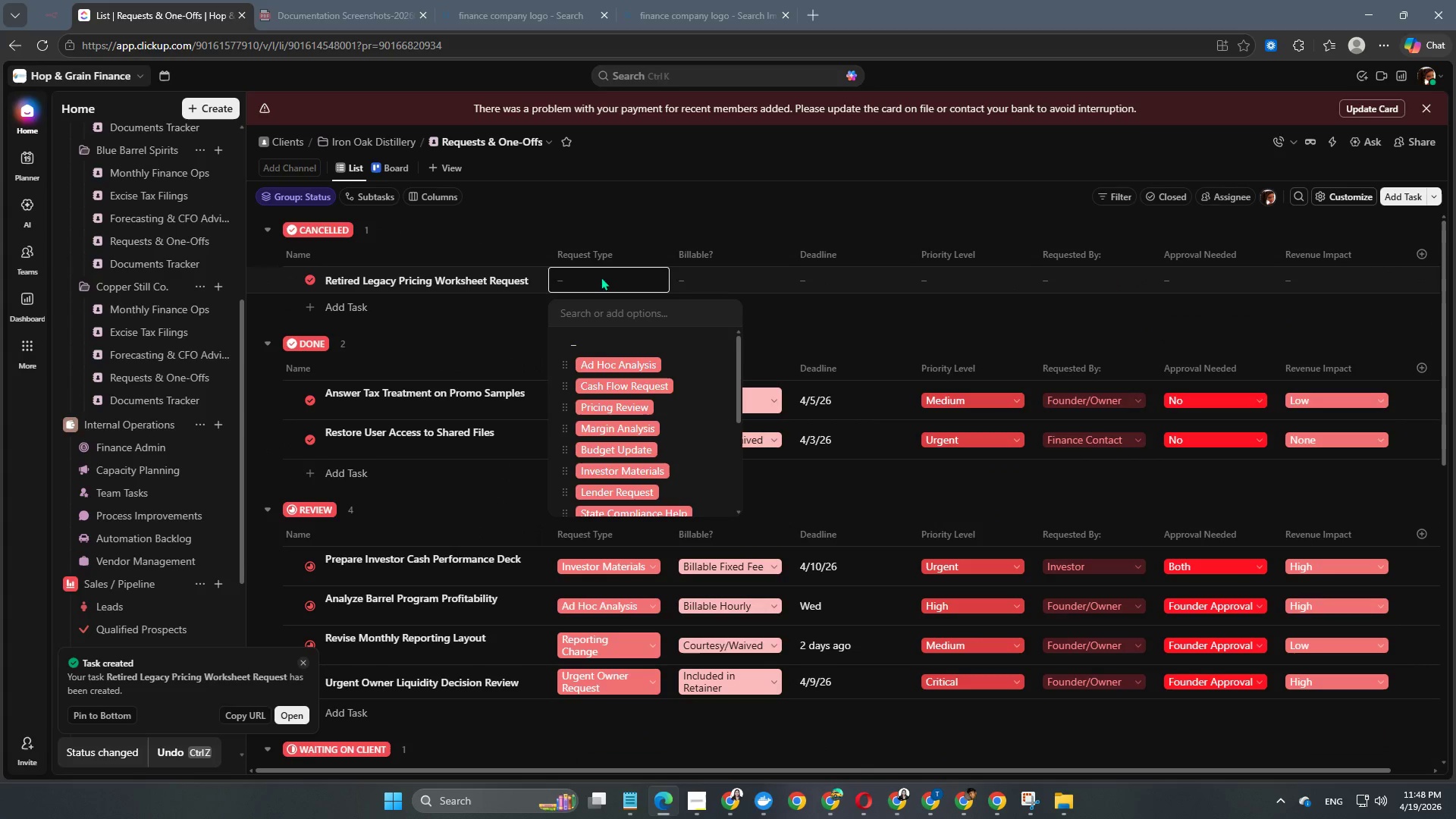 
scroll: coordinate [639, 425], scroll_direction: down, amount: 6.0
 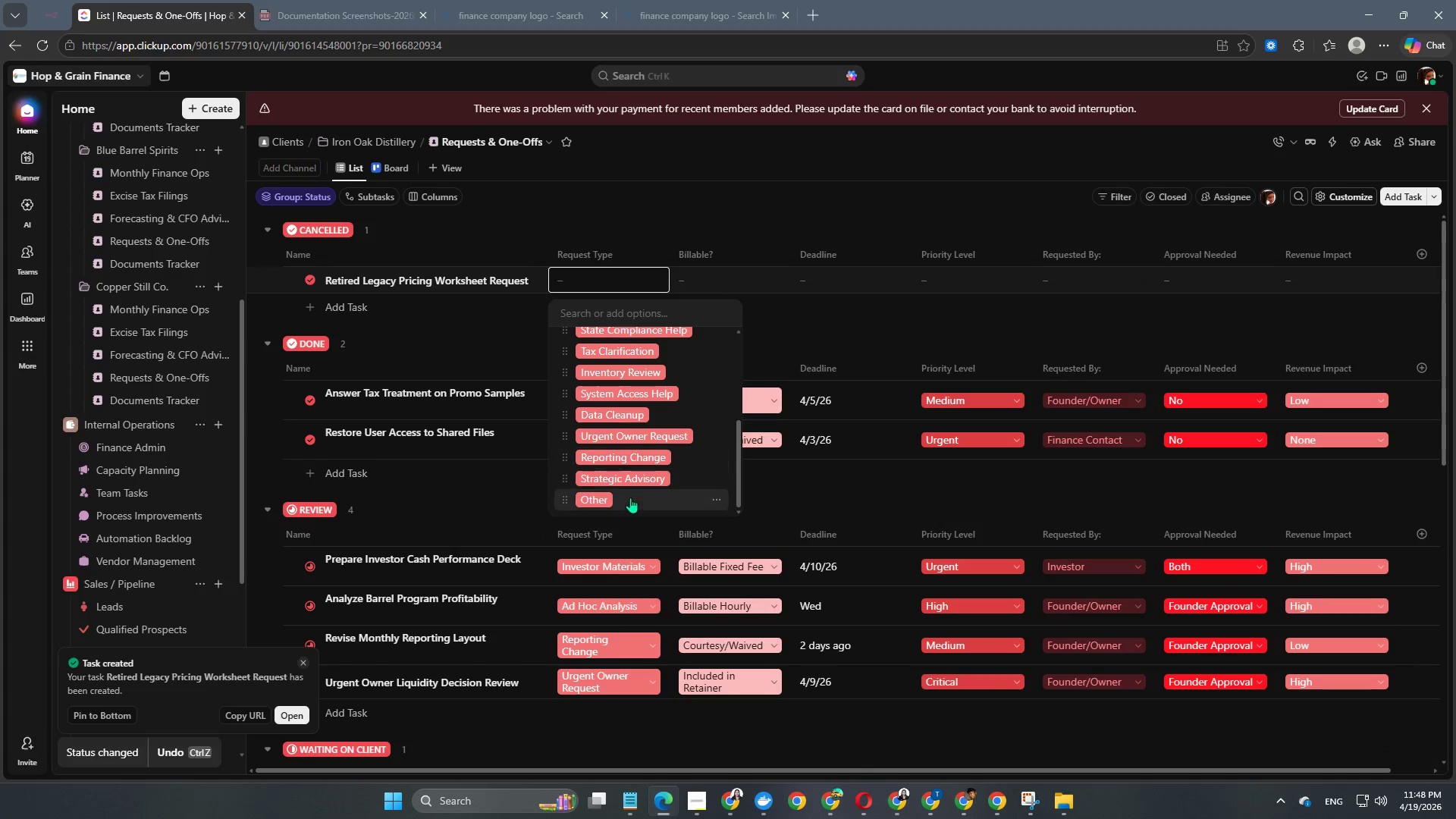 
left_click([628, 502])
 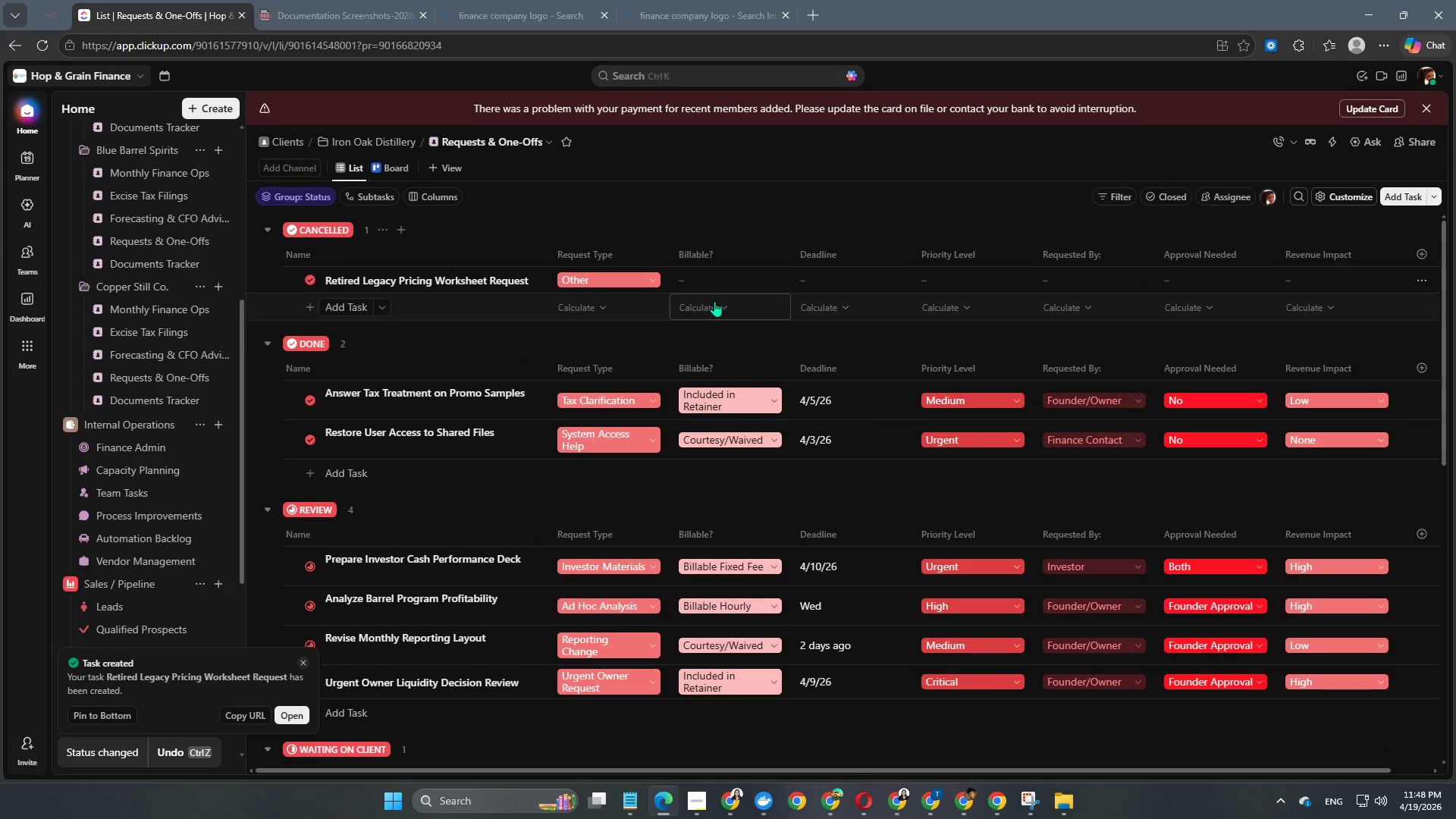 
left_click([714, 286])
 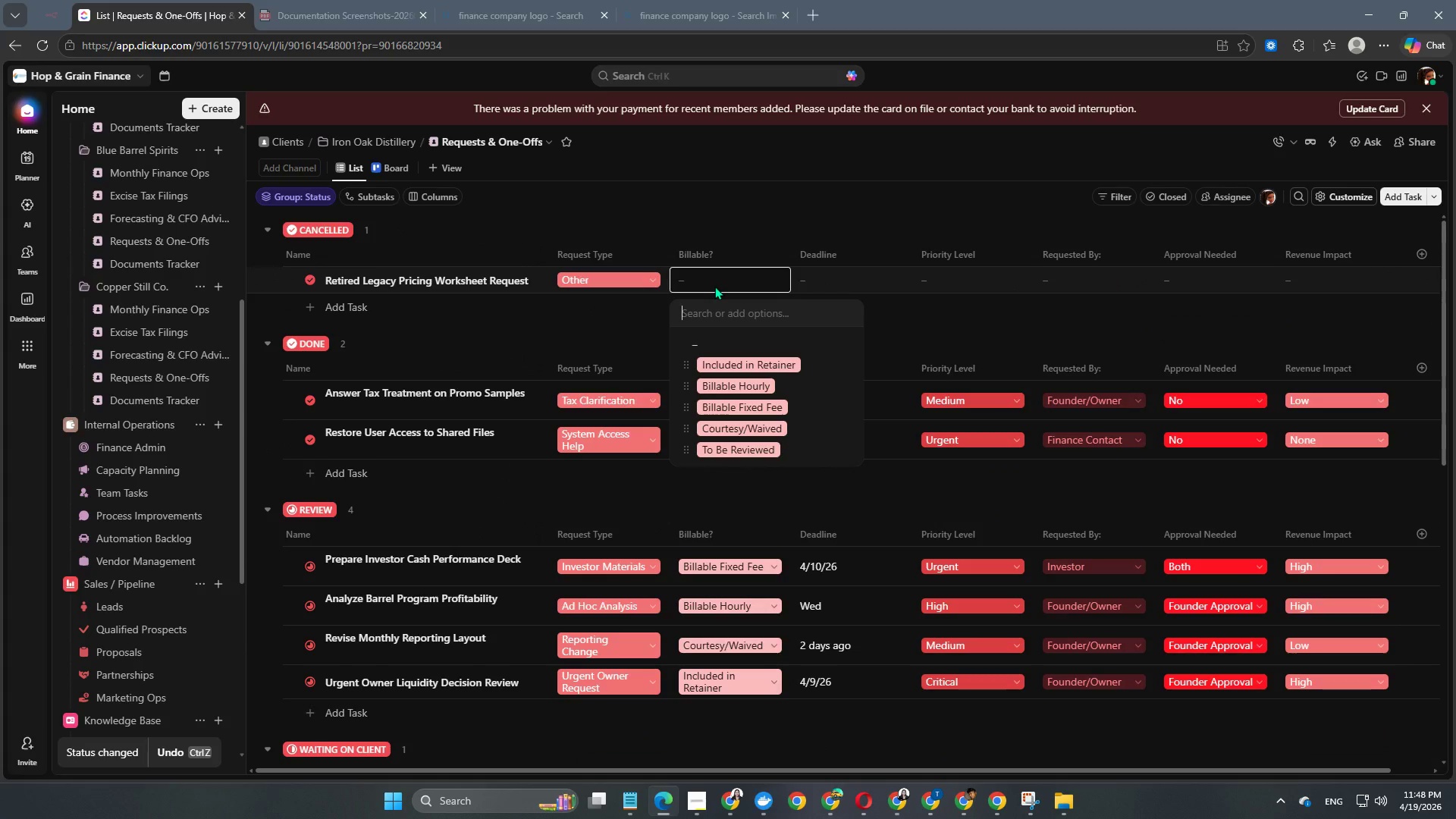 
wait(5.86)
 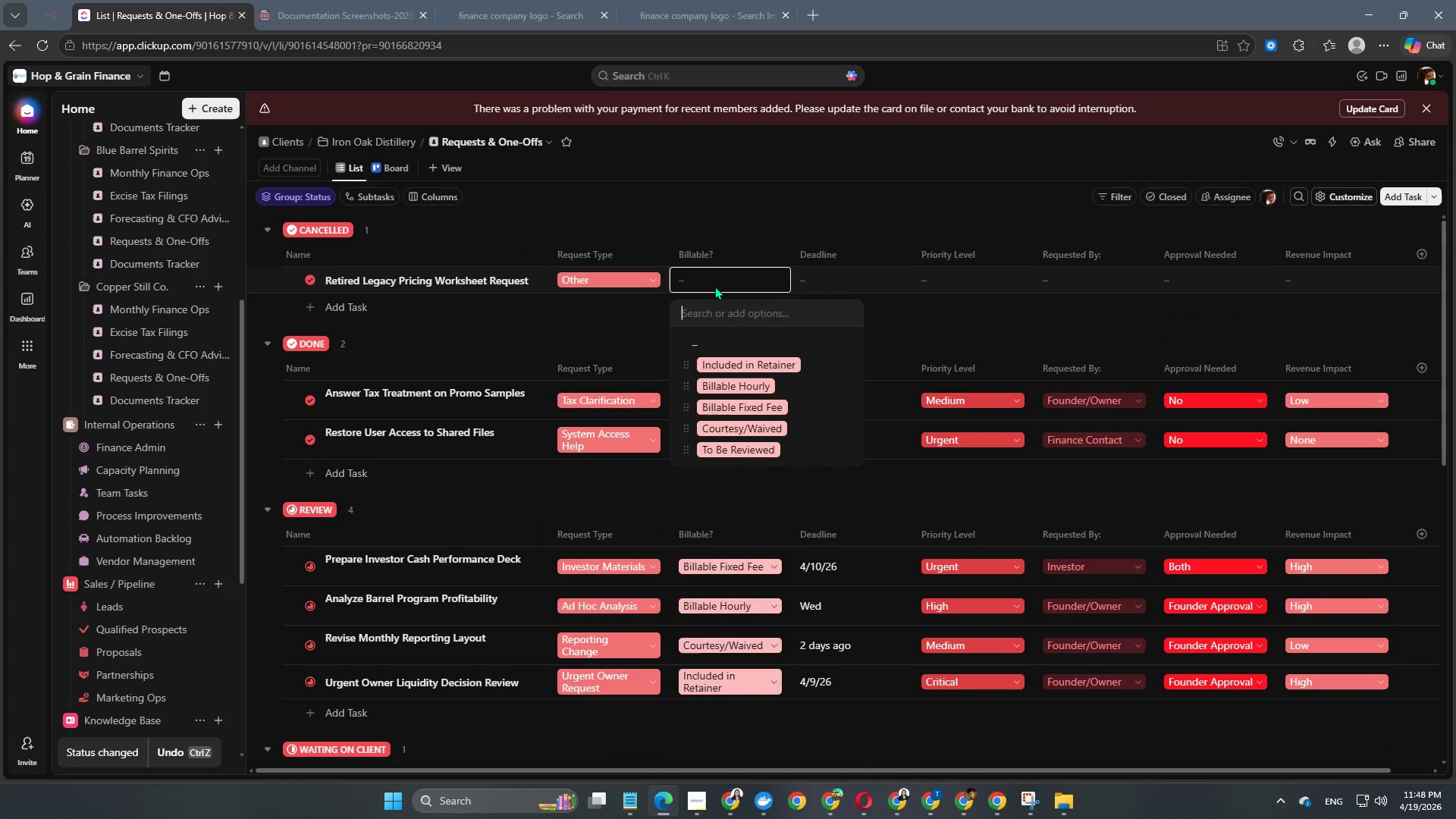 
left_click([750, 445])
 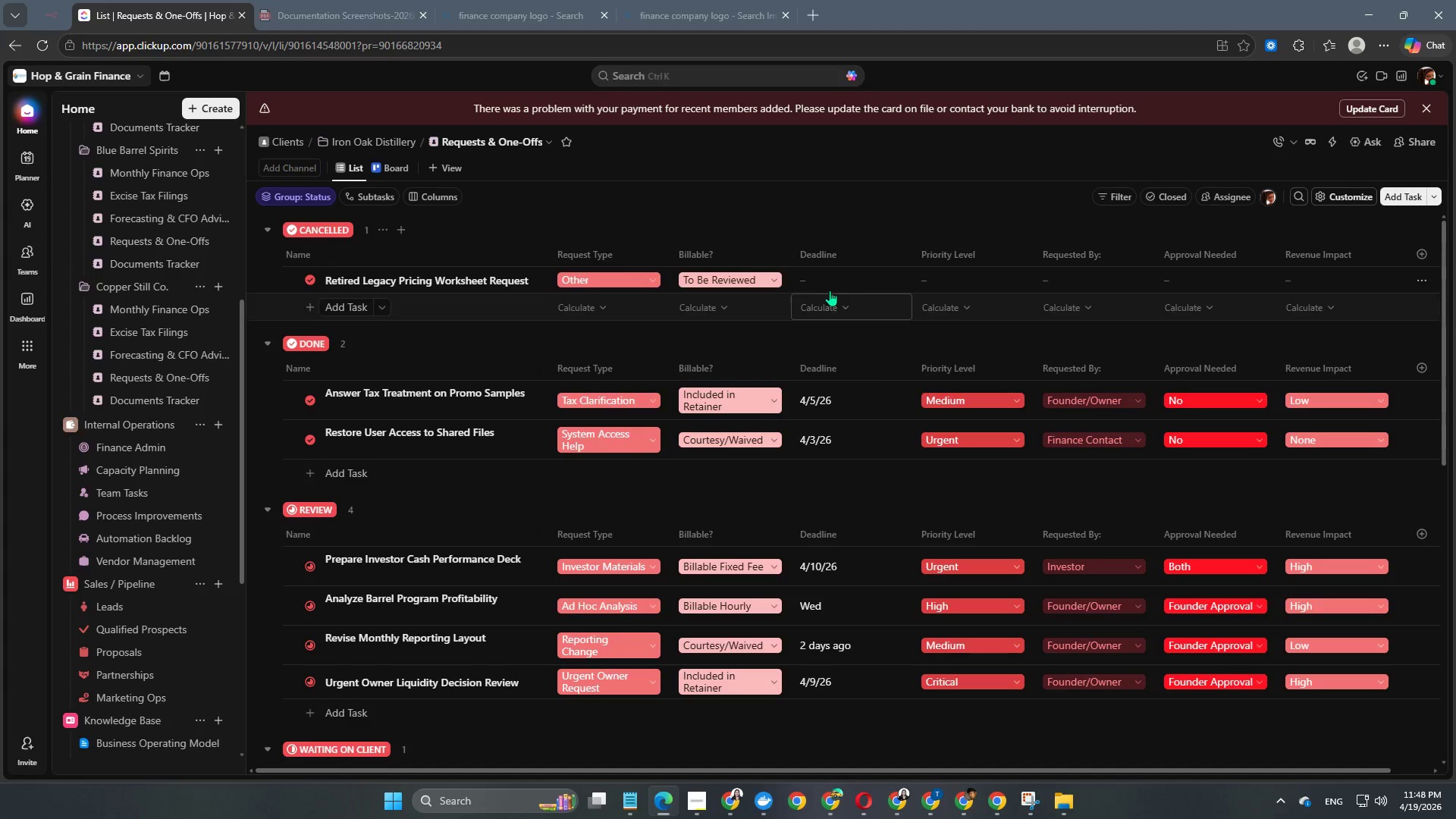 
left_click([831, 278])
 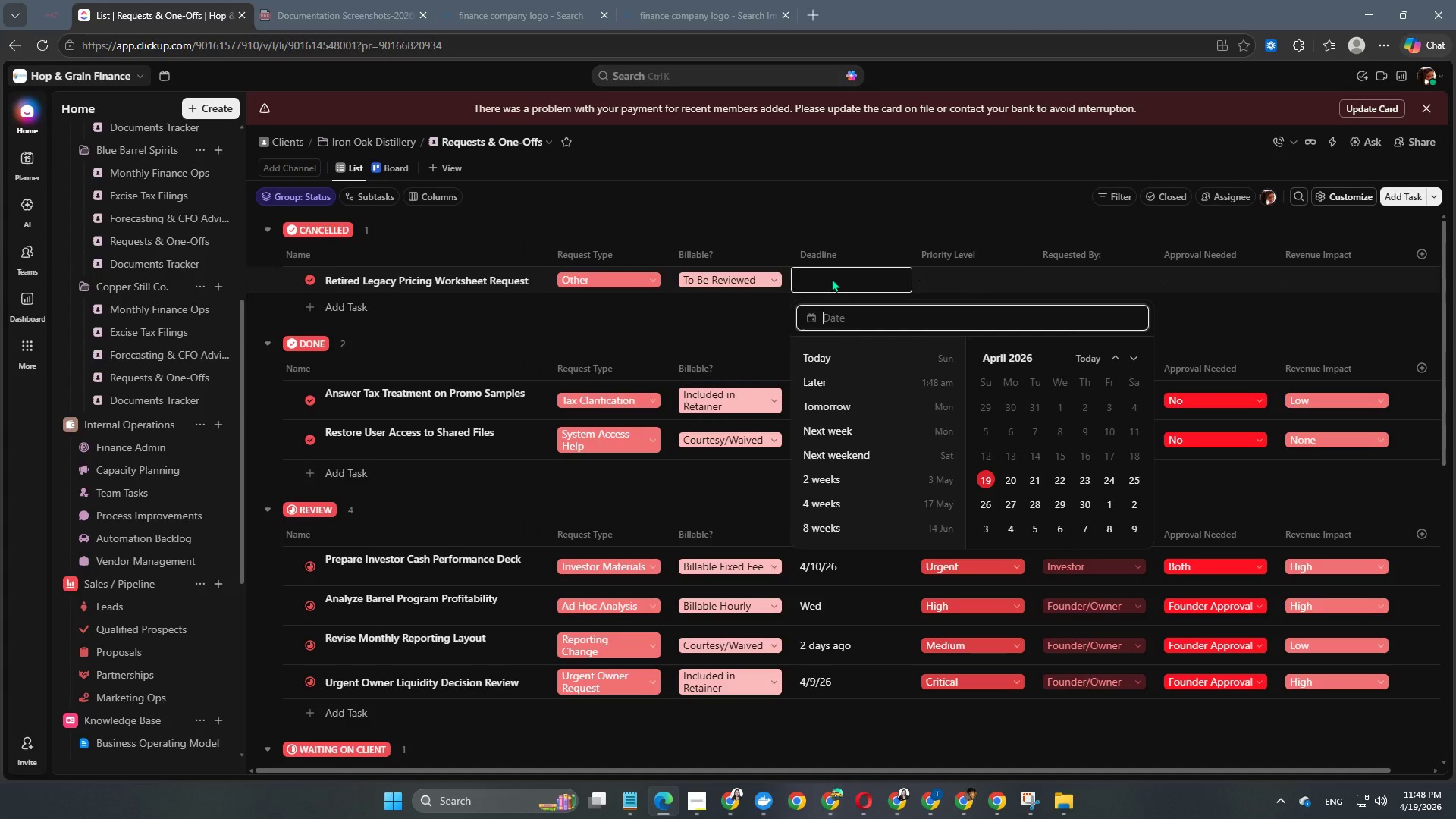 
key(Numpad2)
 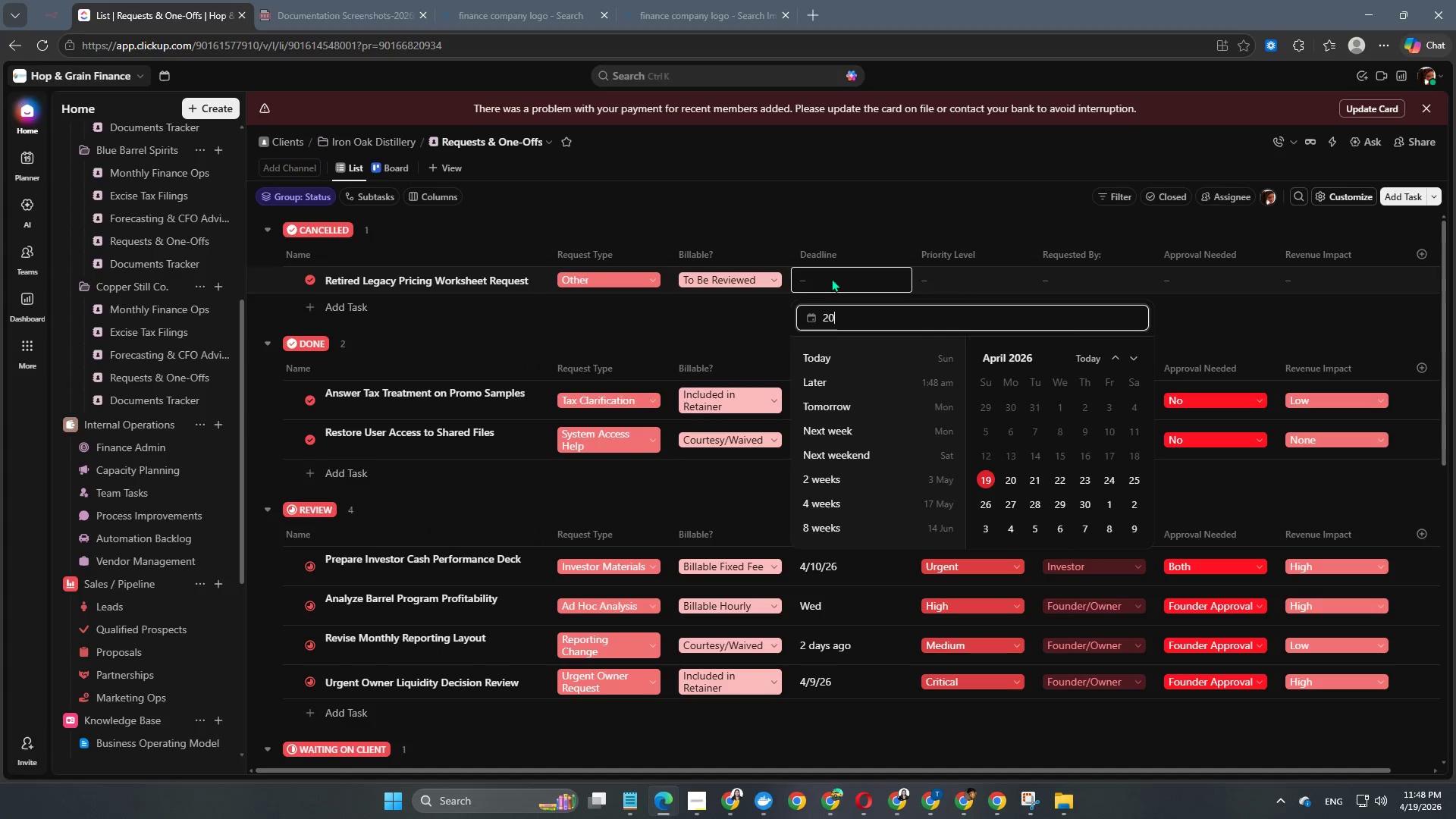 
key(Numpad0)
 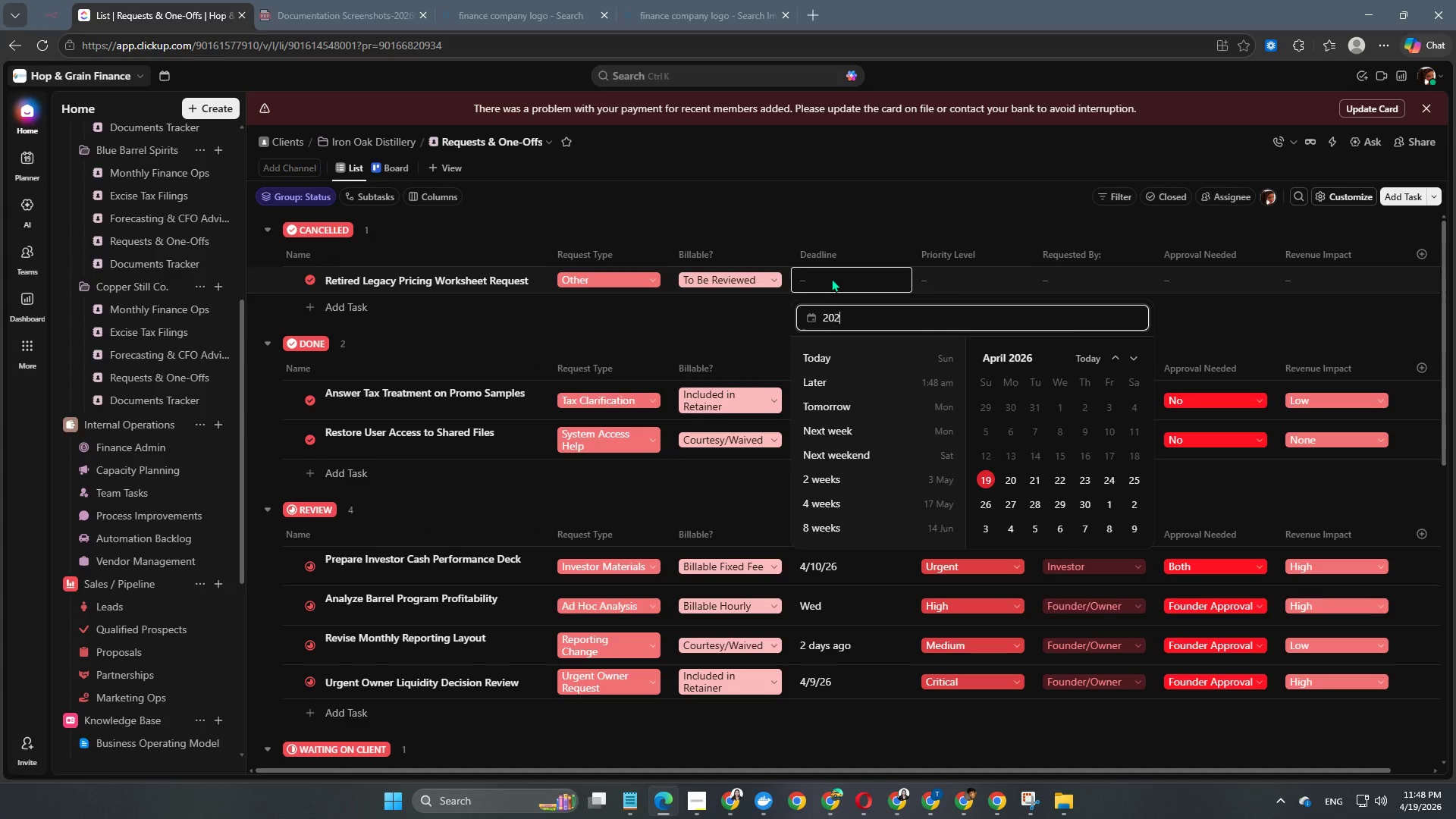 
key(Numpad2)
 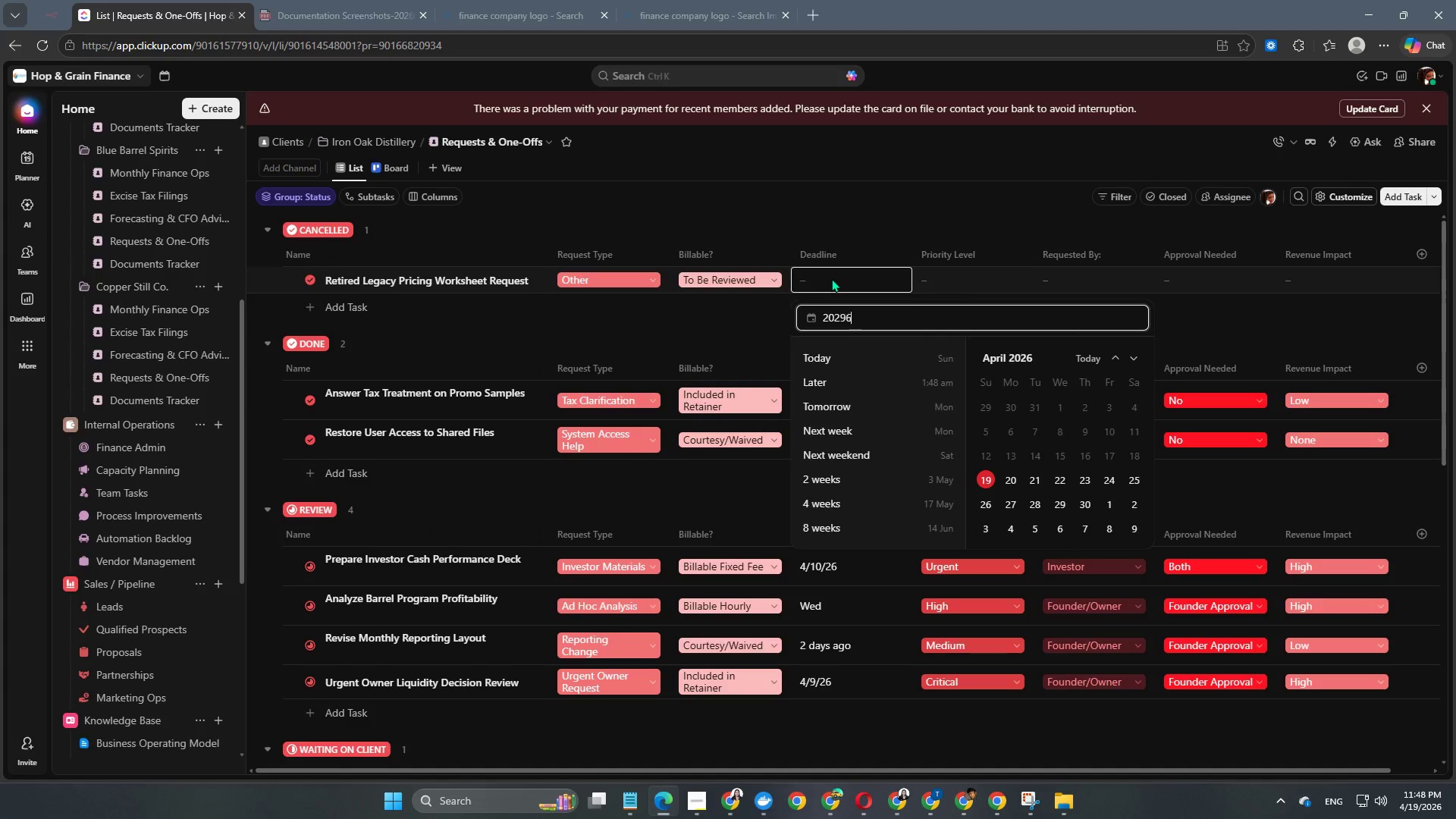 
key(Numpad6)
 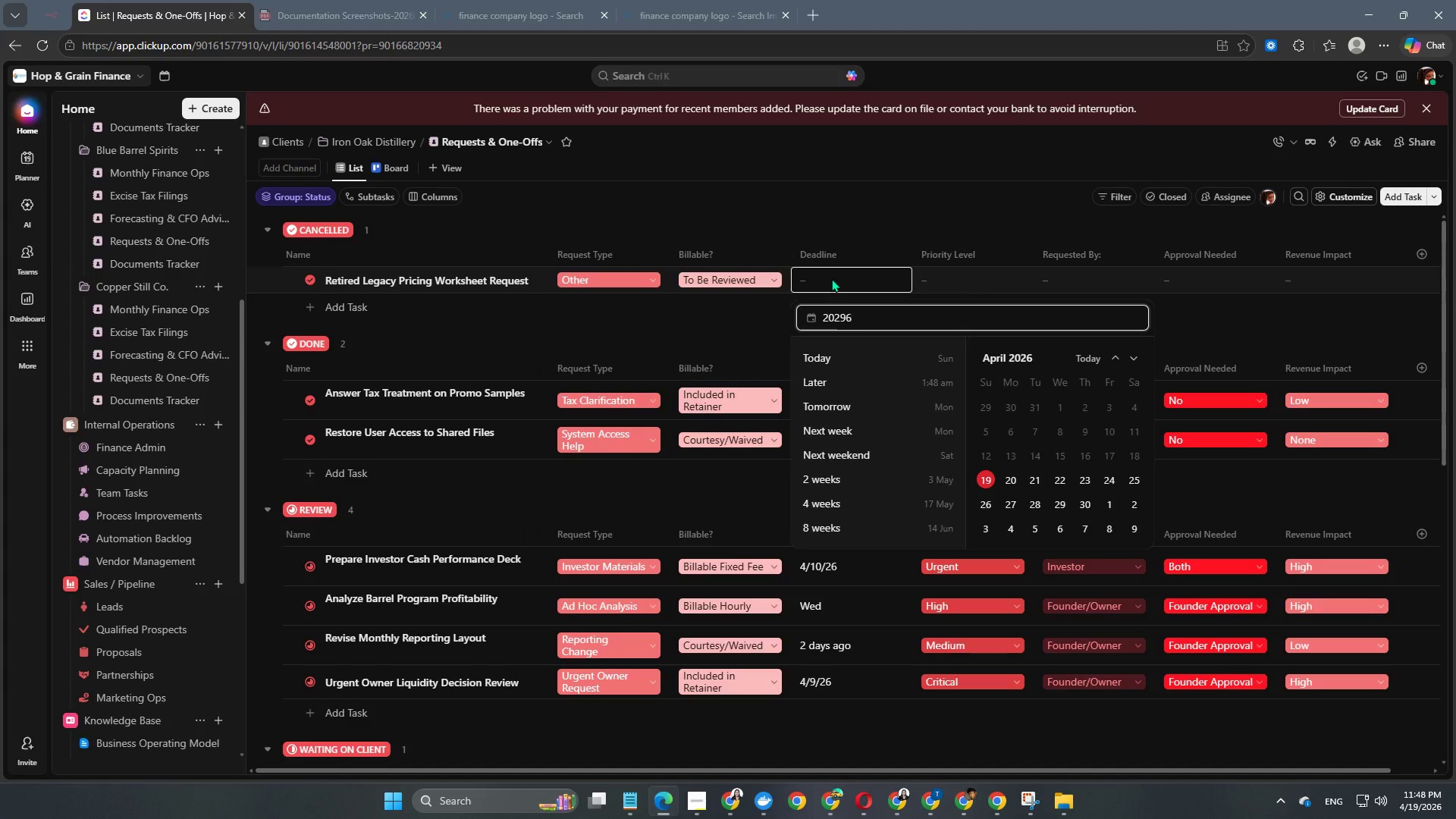 
key(Numpad9)
 